 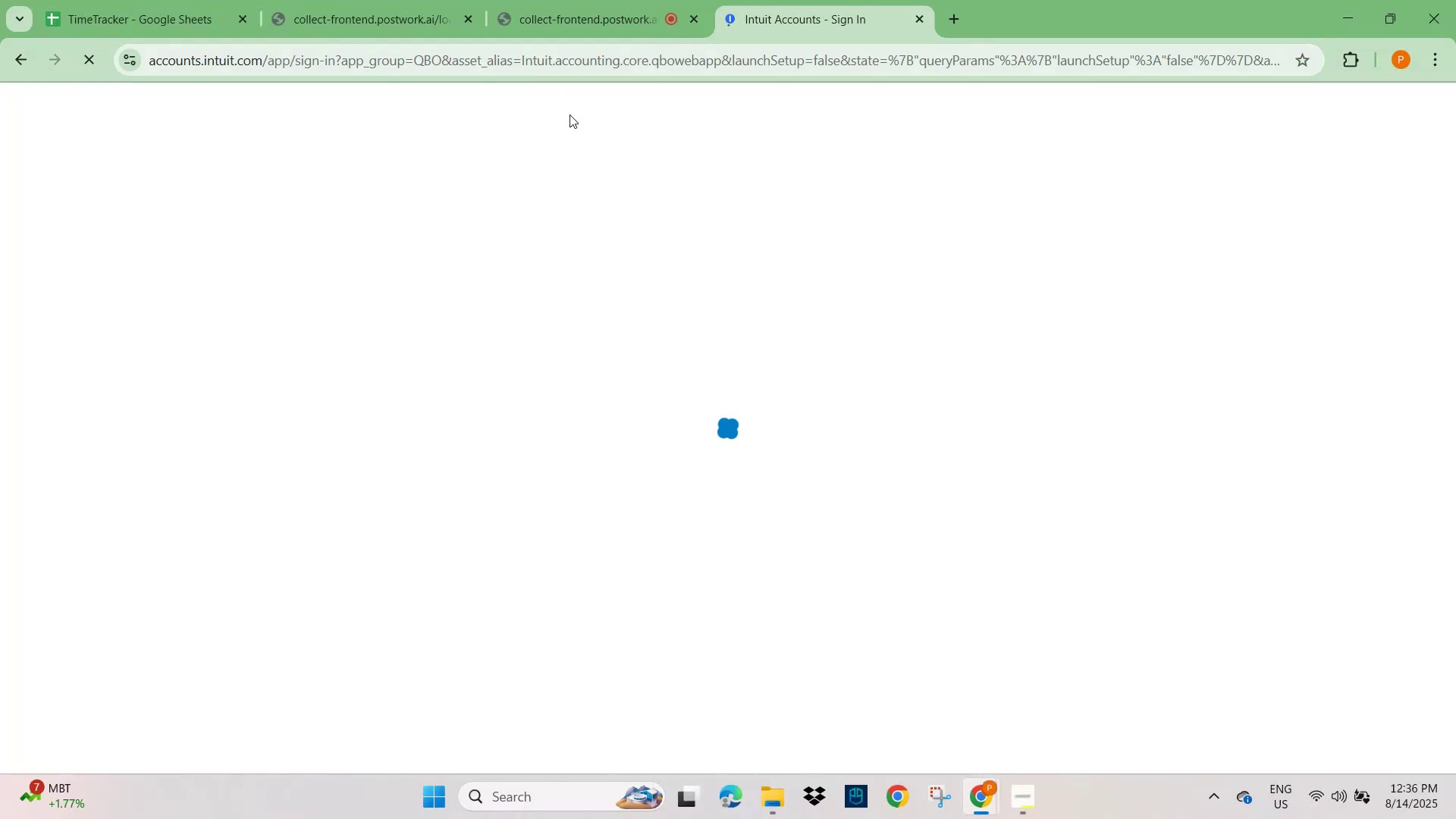 
type(EyyPee#221714)
key(NumpadEnter)
 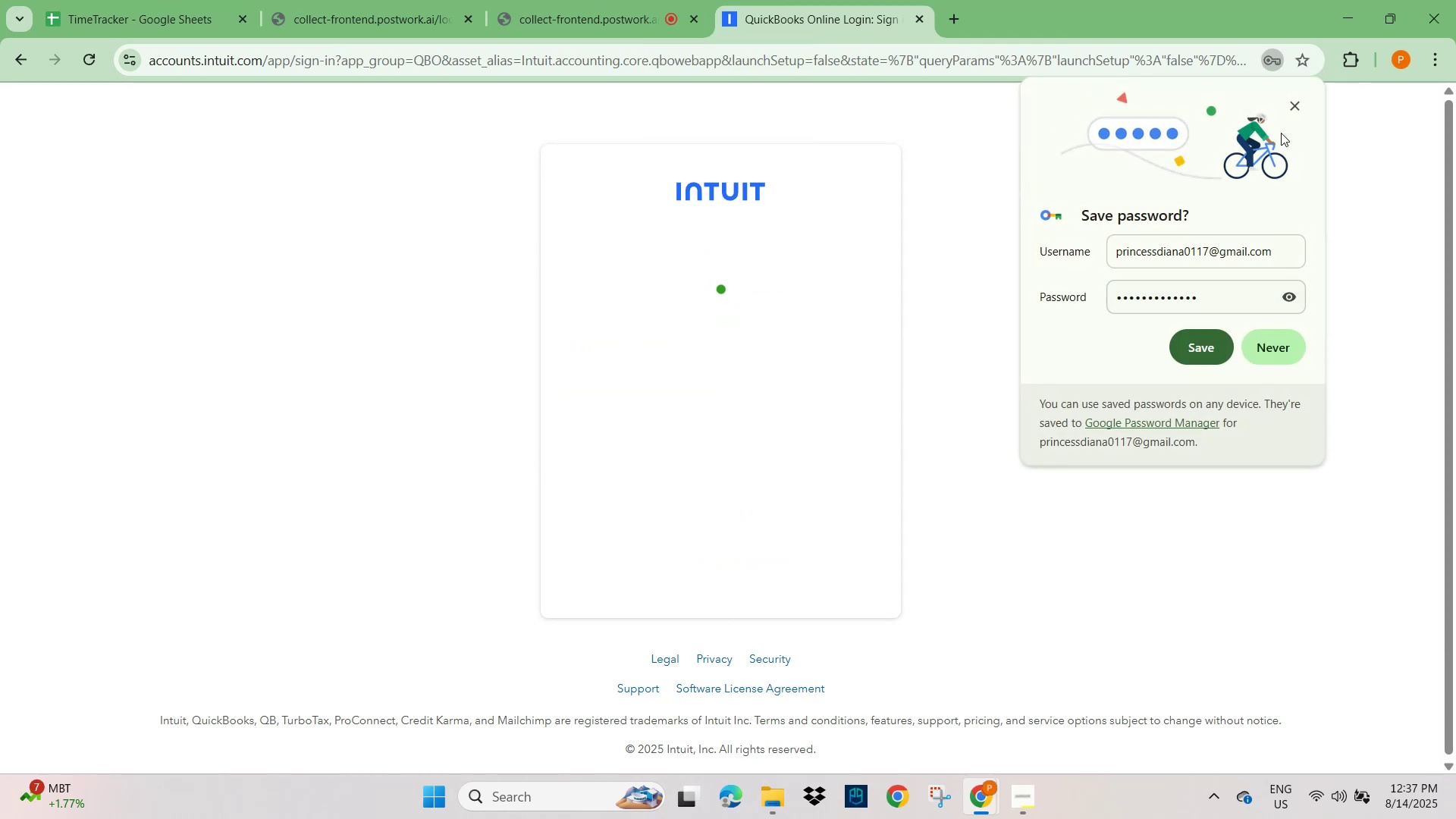 
left_click([1294, 107])
 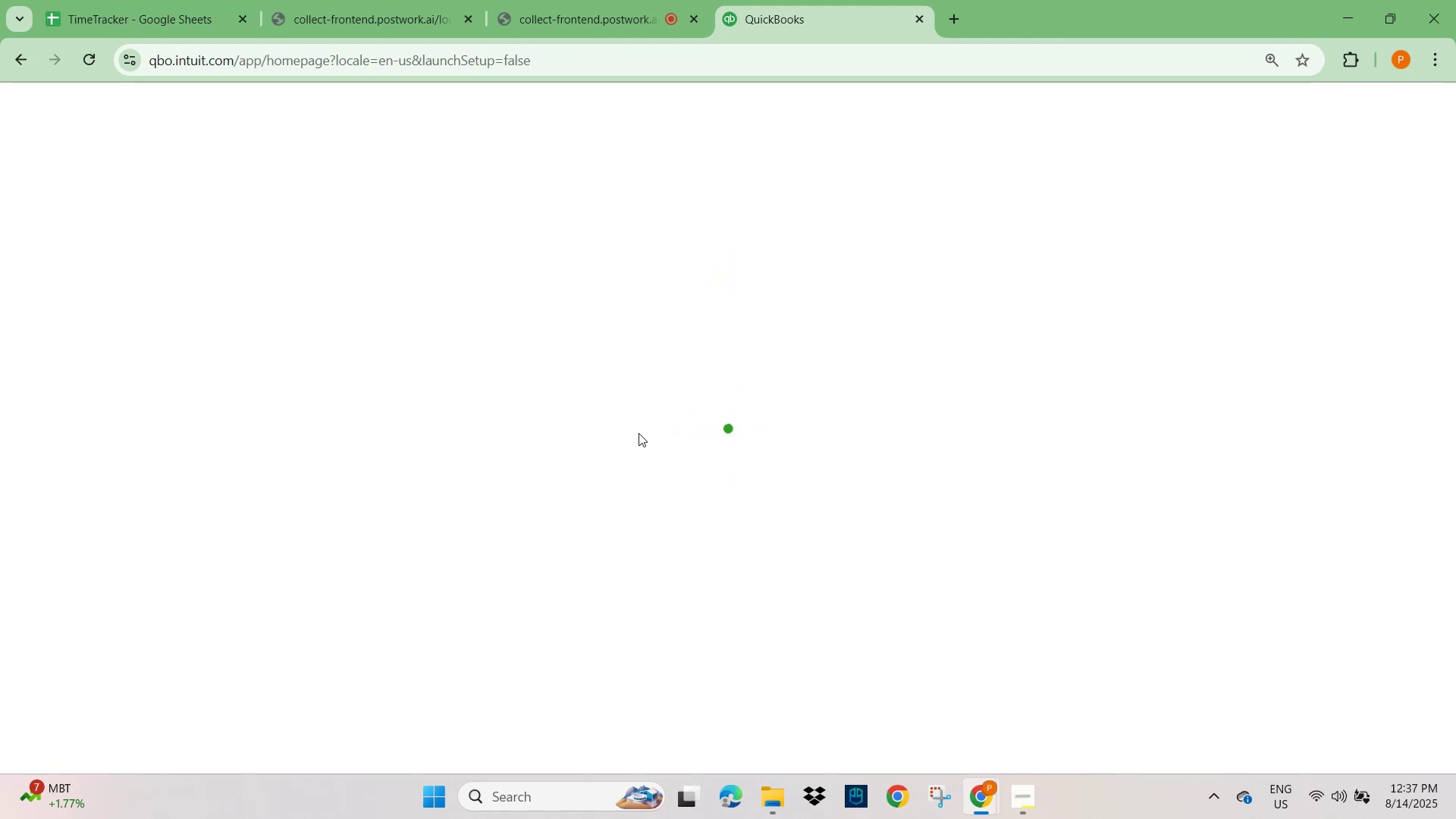 
wait(10.03)
 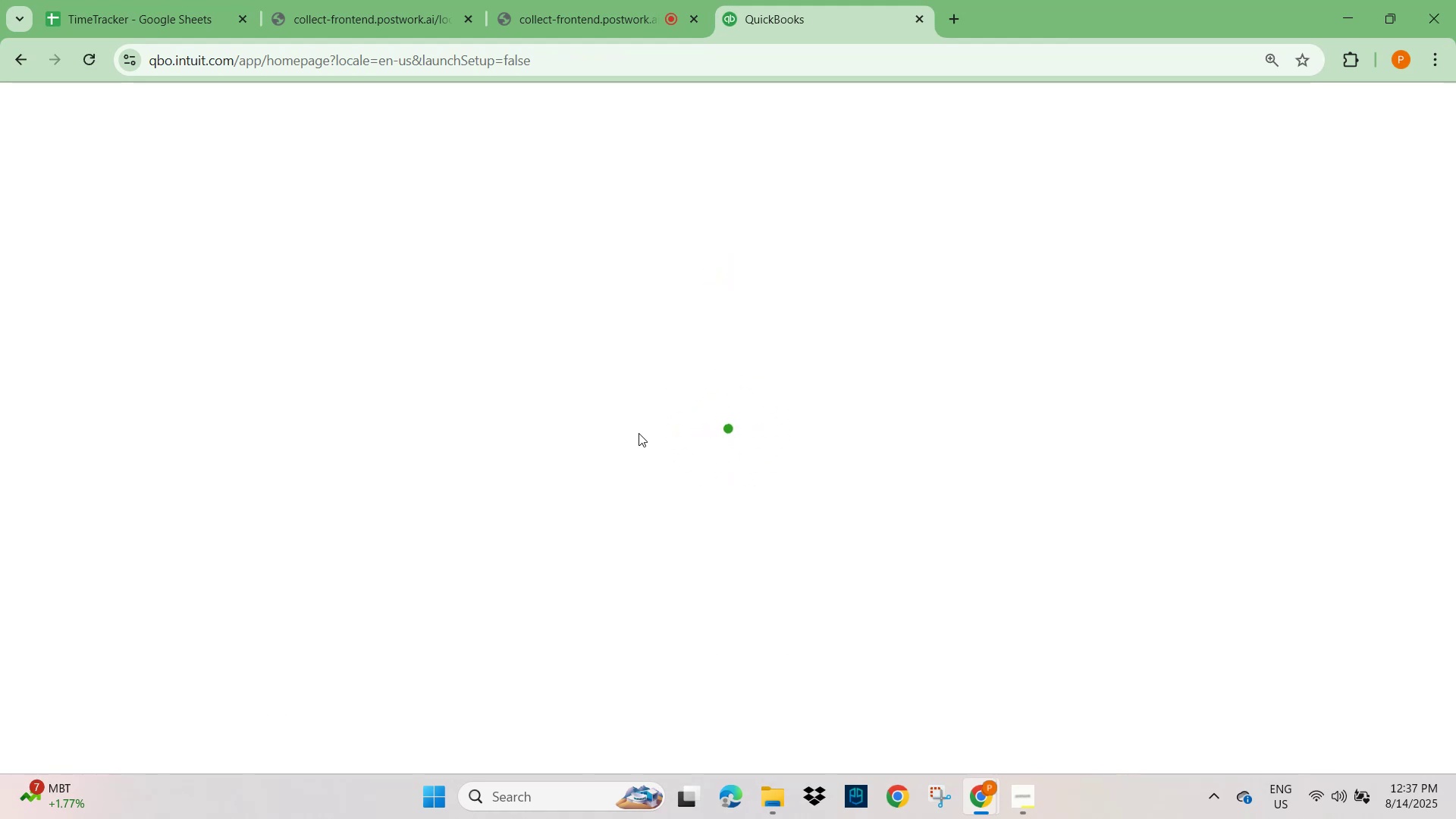 
left_click([1345, 466])
 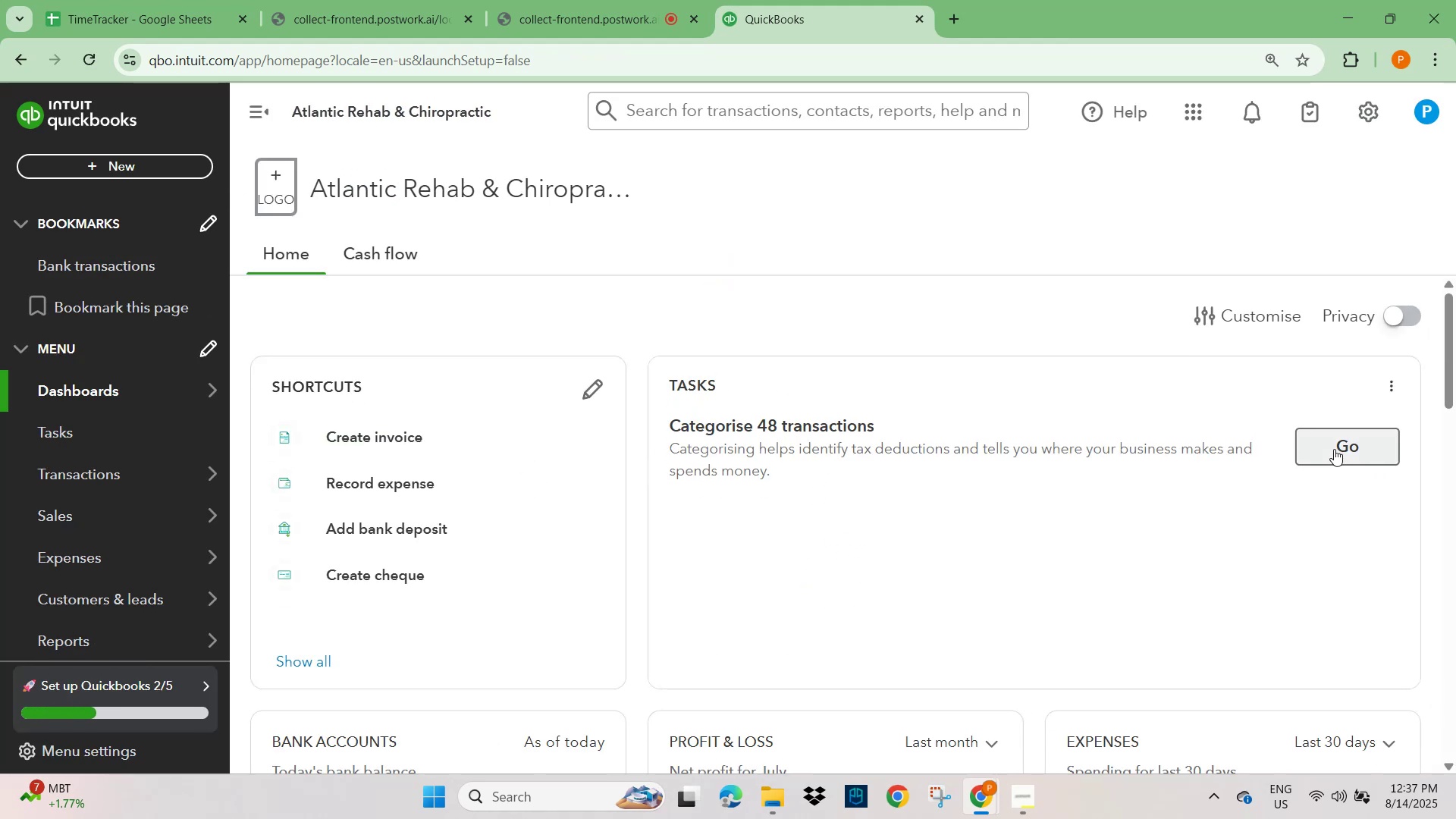 
left_click([1334, 449])
 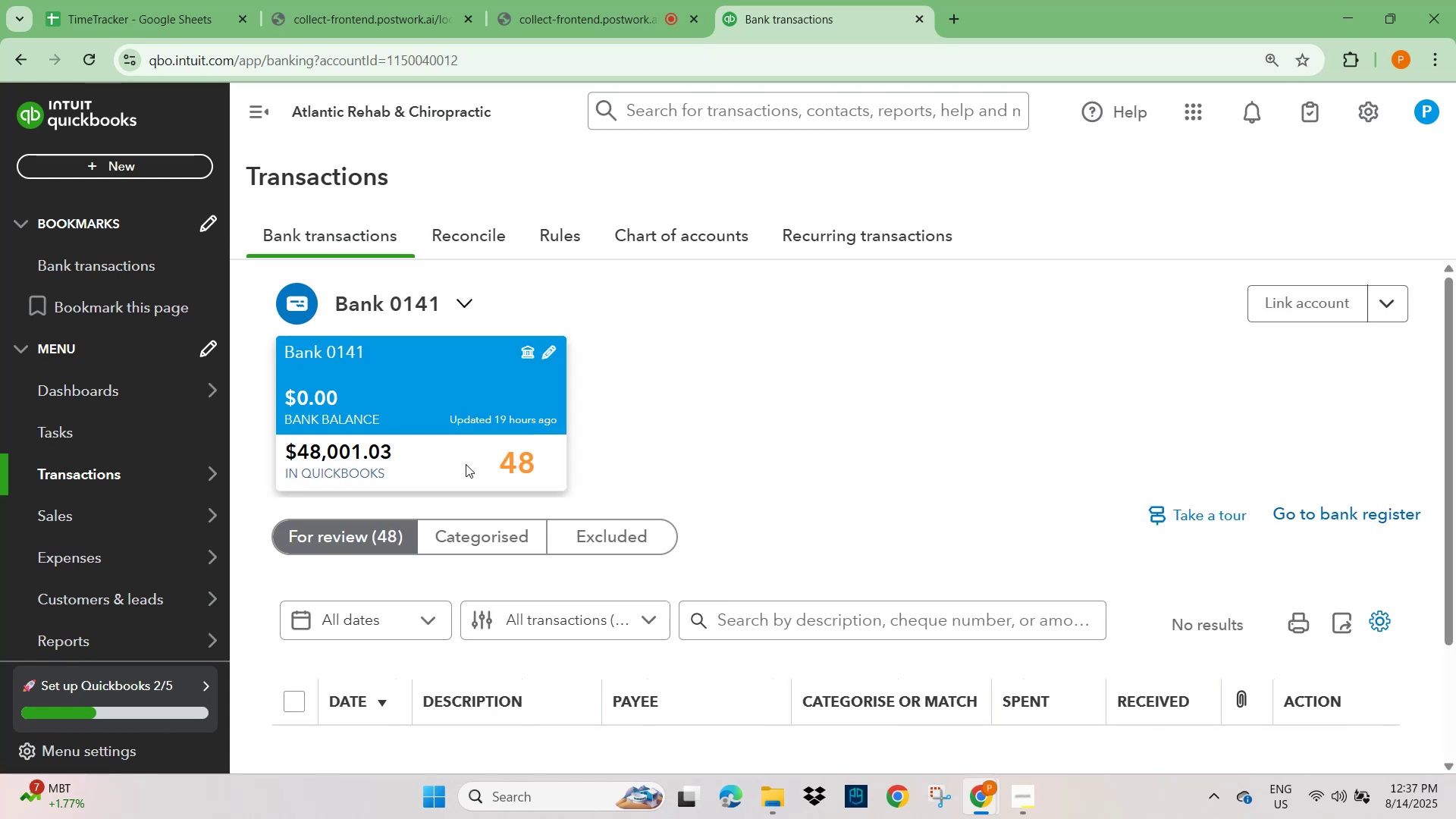 
scroll: coordinate [390, 527], scroll_direction: down, amount: 8.0
 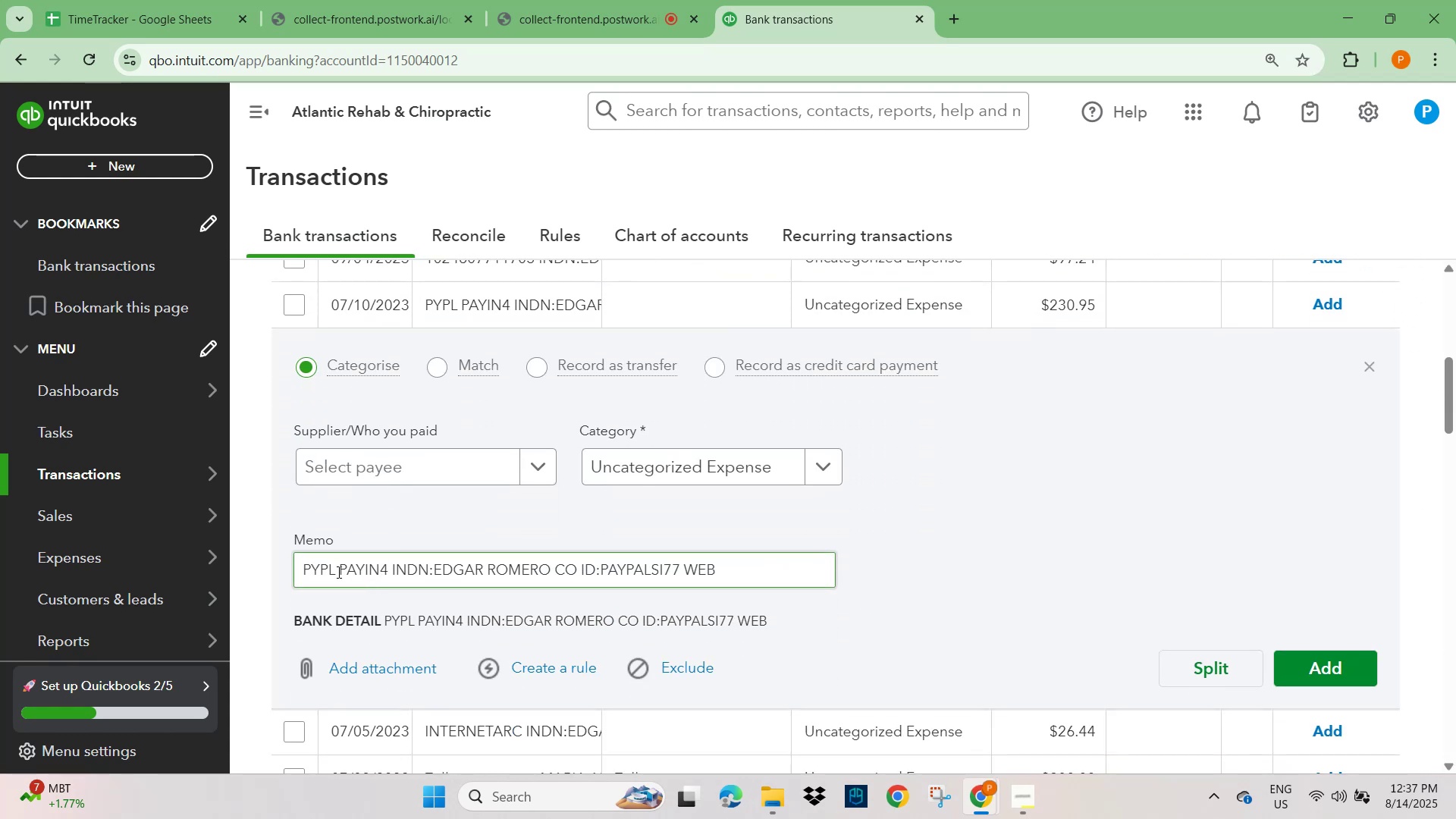 
double_click([322, 573])
 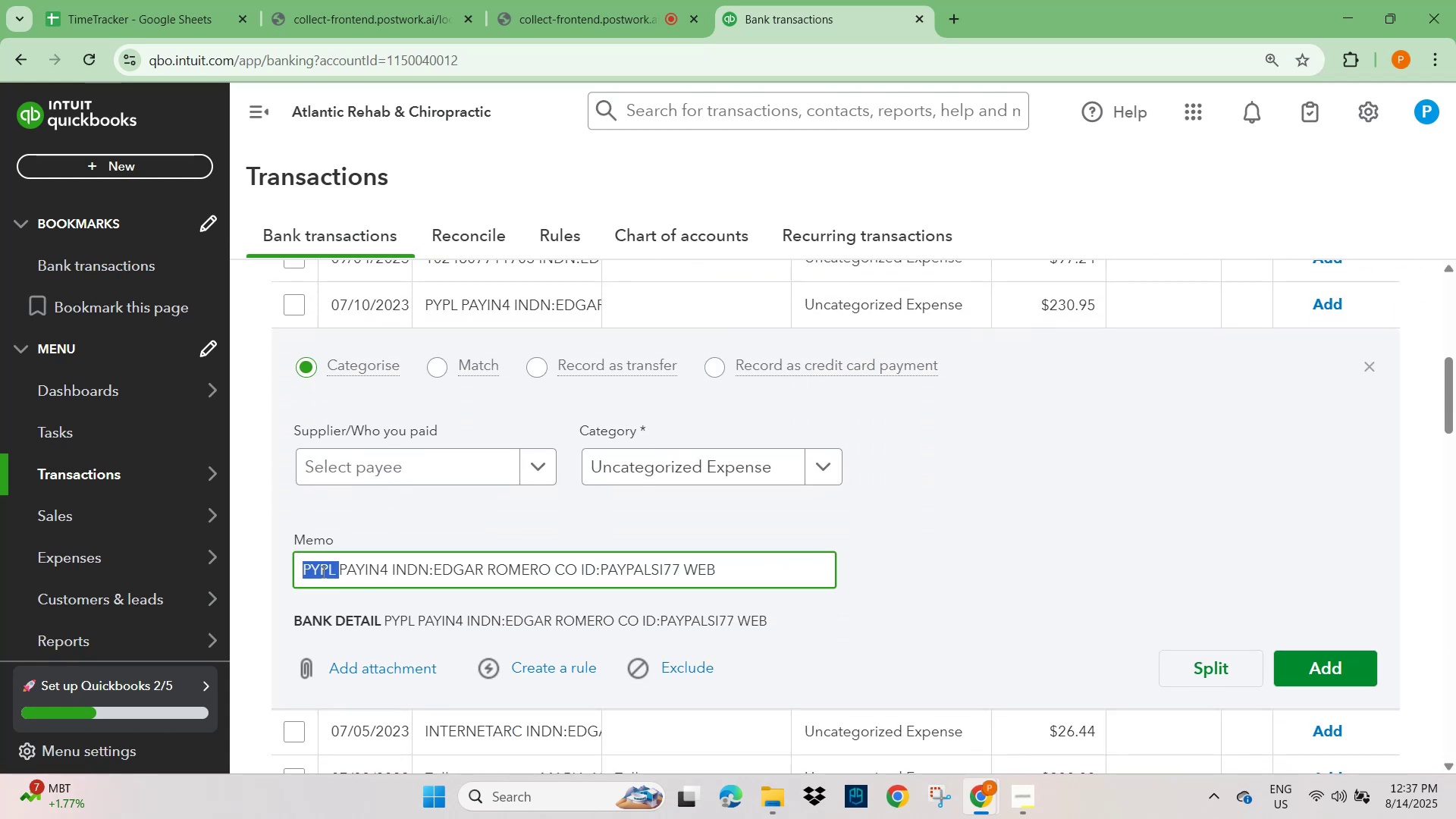 
key(Control+C)
 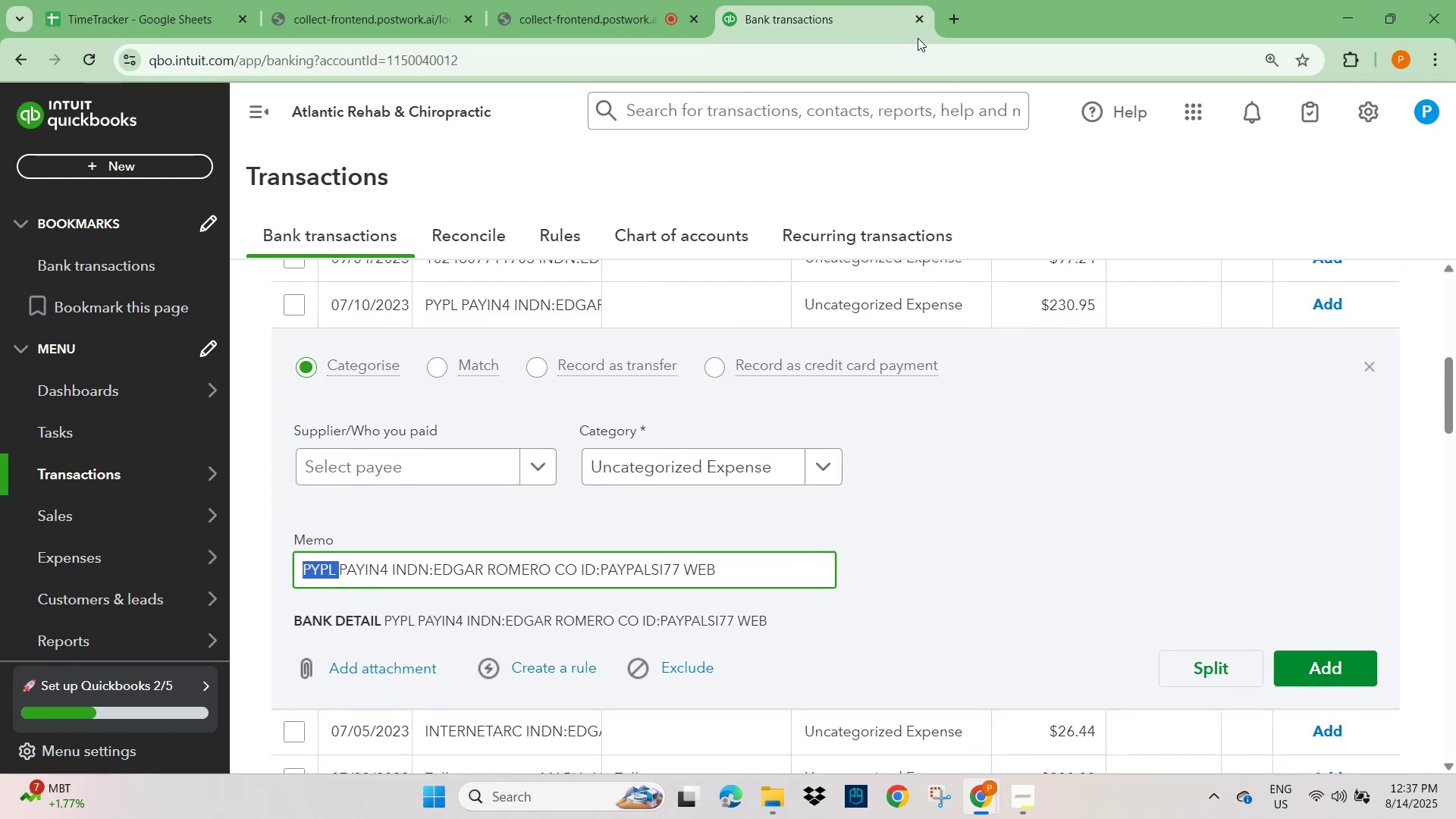 
left_click([966, 14])
 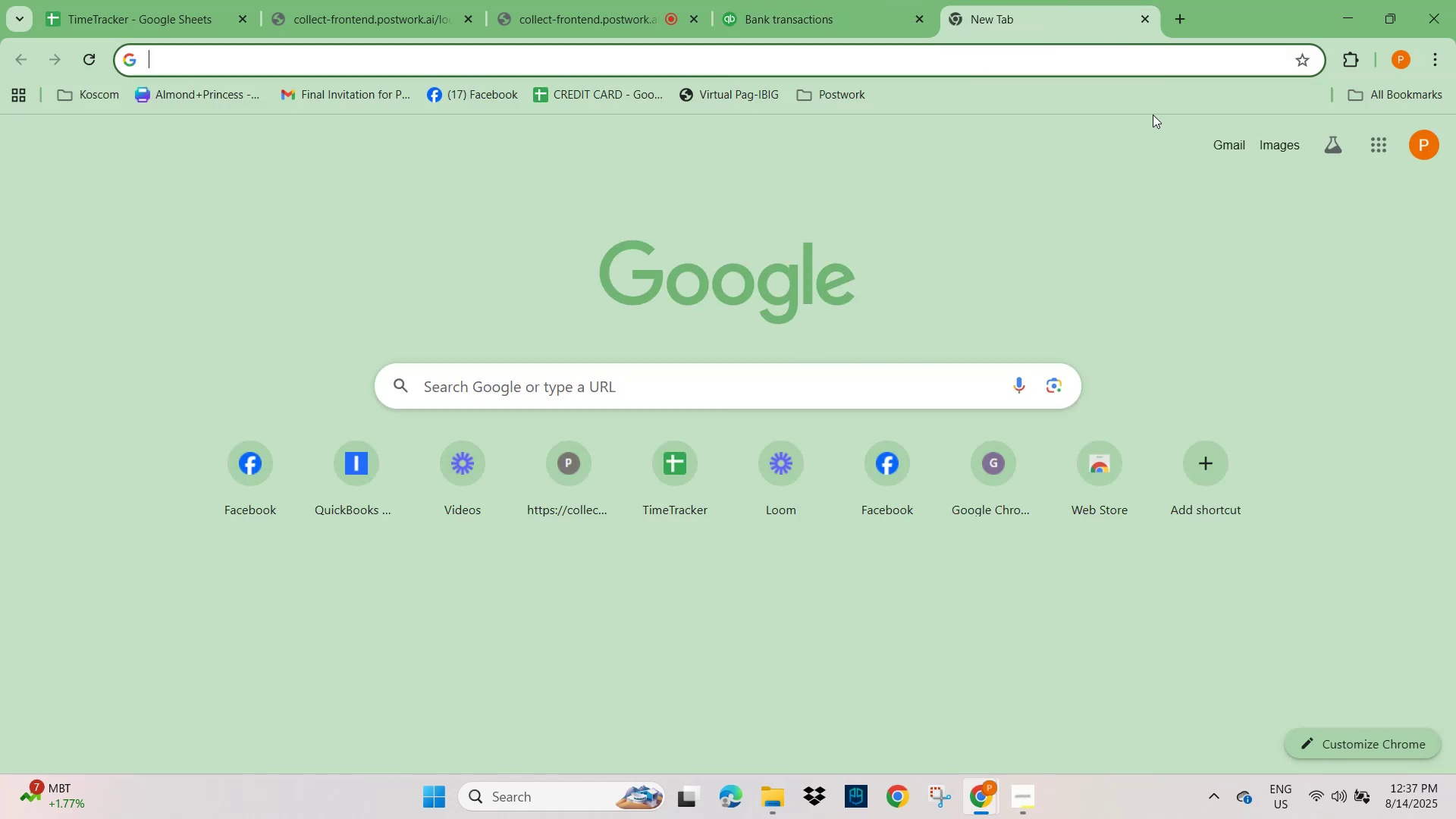 
left_click([731, 395])
 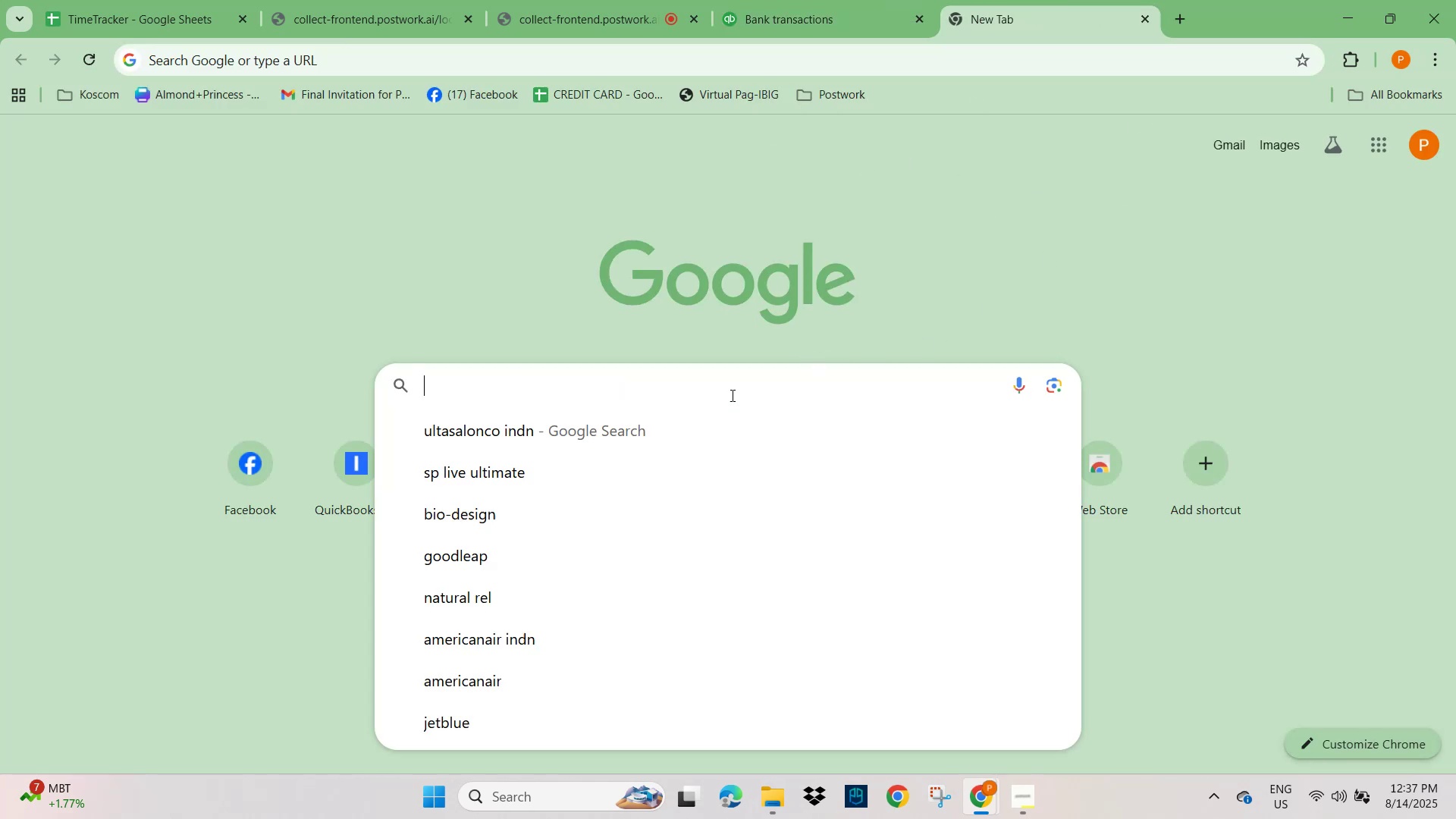 
key(Control+V)
 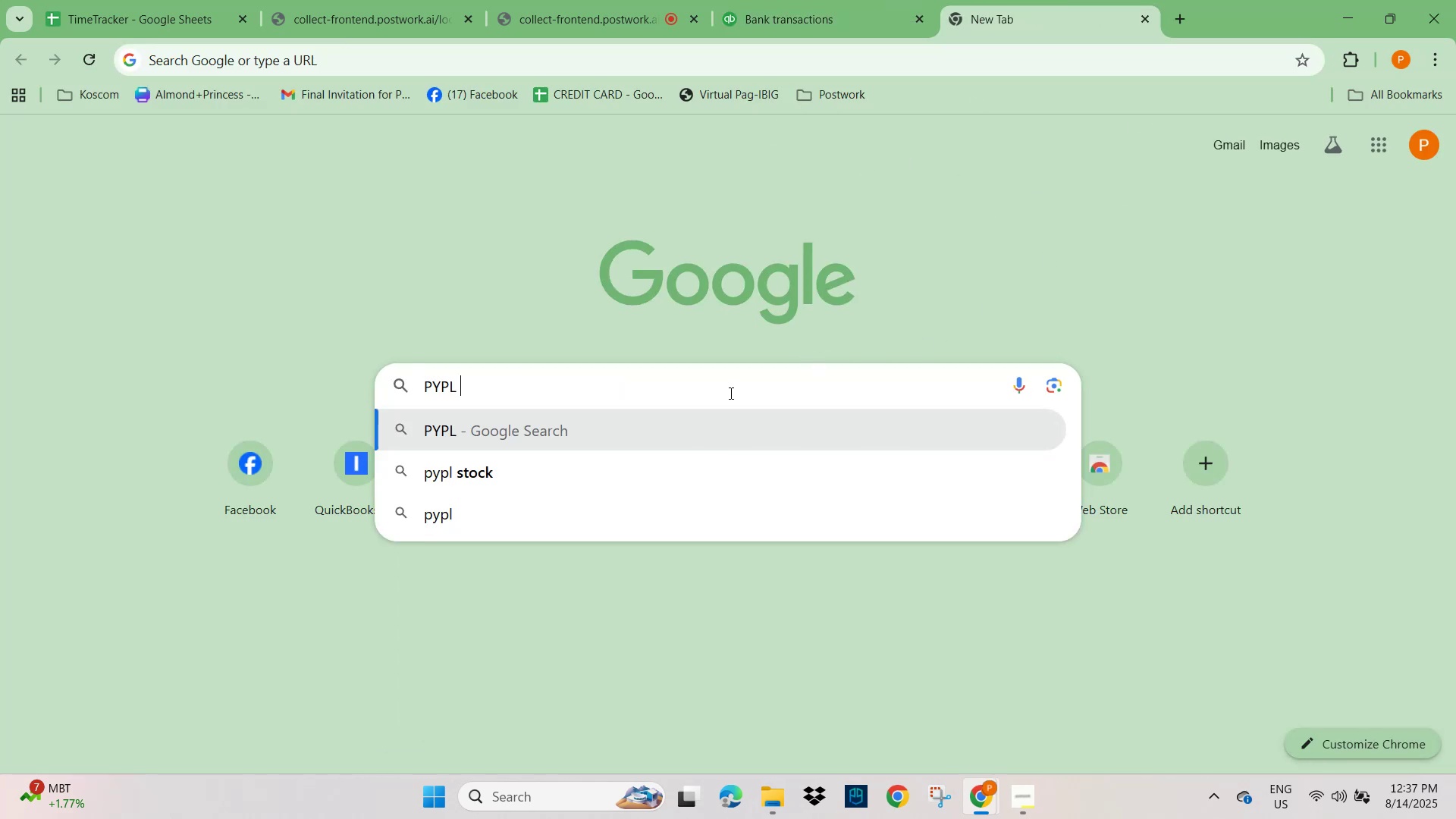 
key(NumpadEnter)
 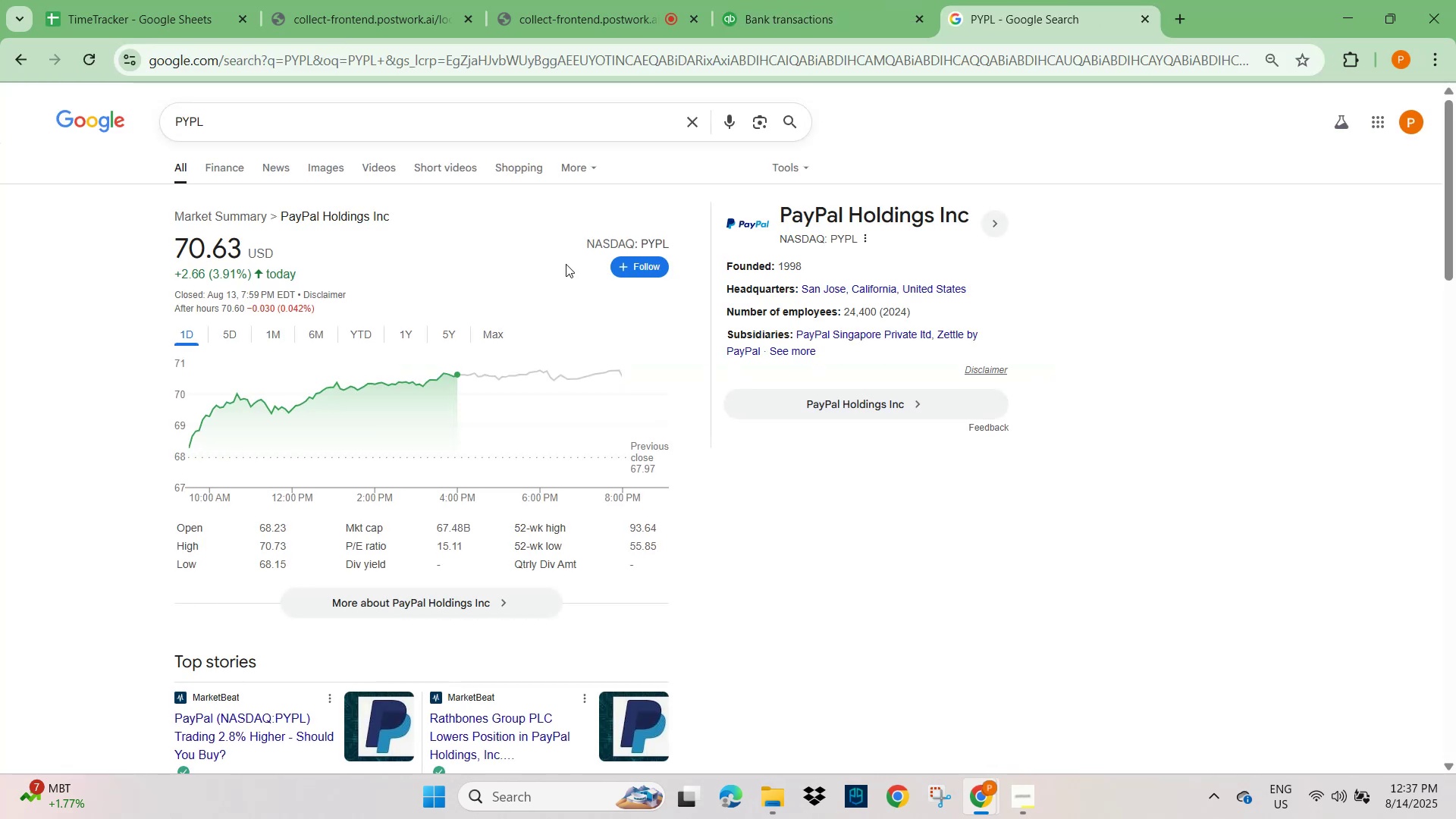 
scroll: coordinate [236, 268], scroll_direction: up, amount: 3.0
 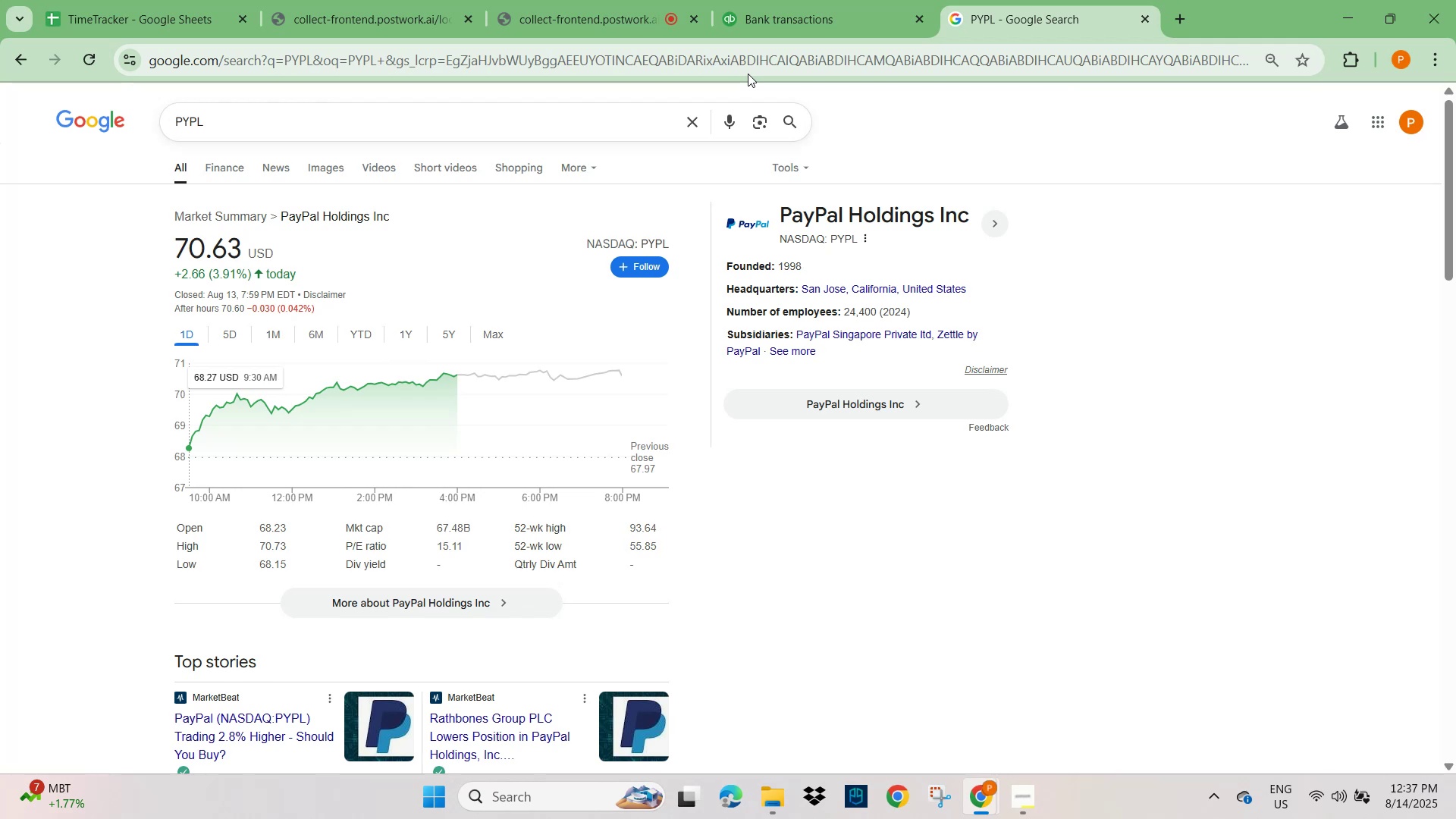 
wait(24.64)
 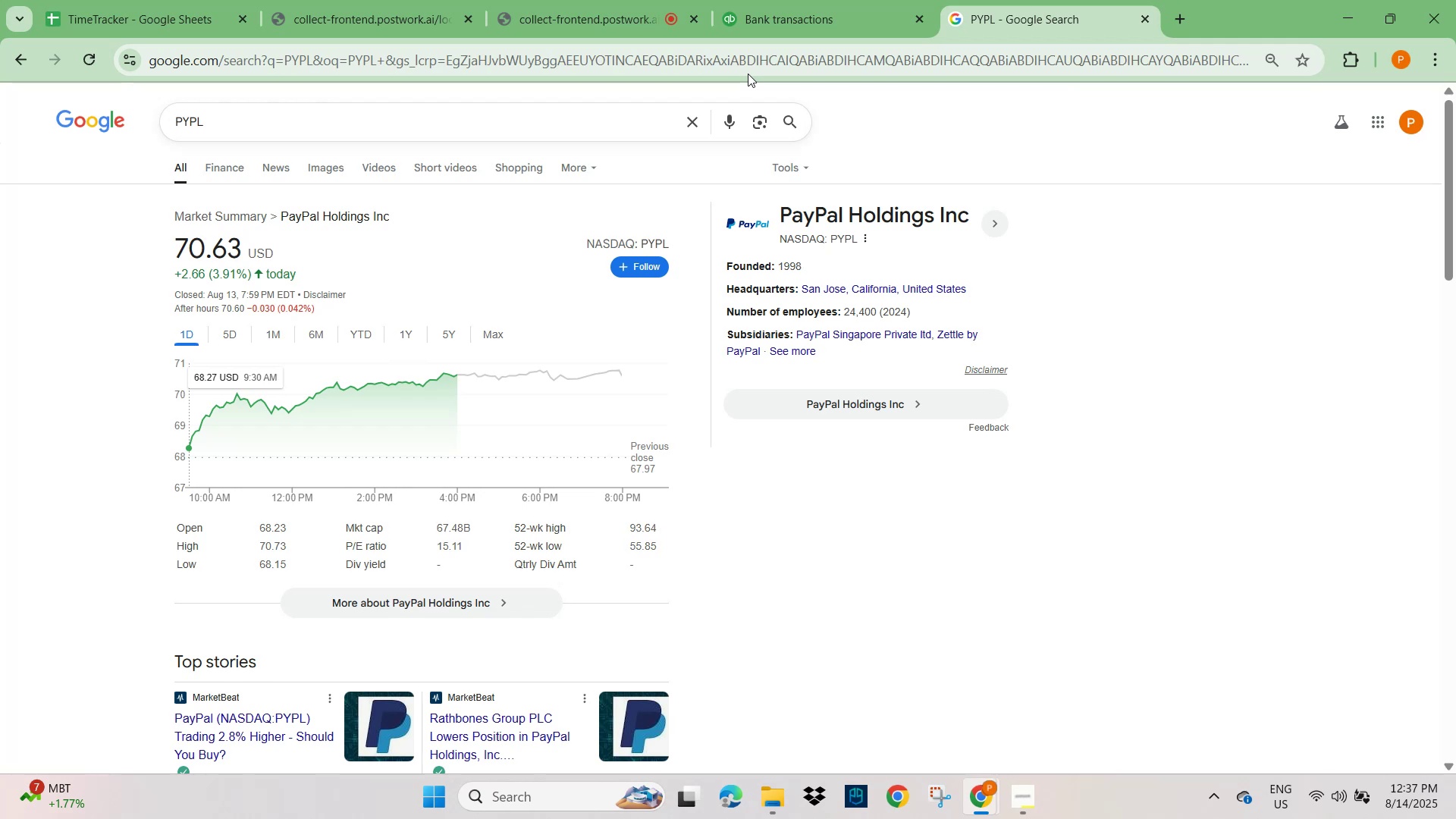 
scroll: coordinate [201, 302], scroll_direction: up, amount: 5.0
 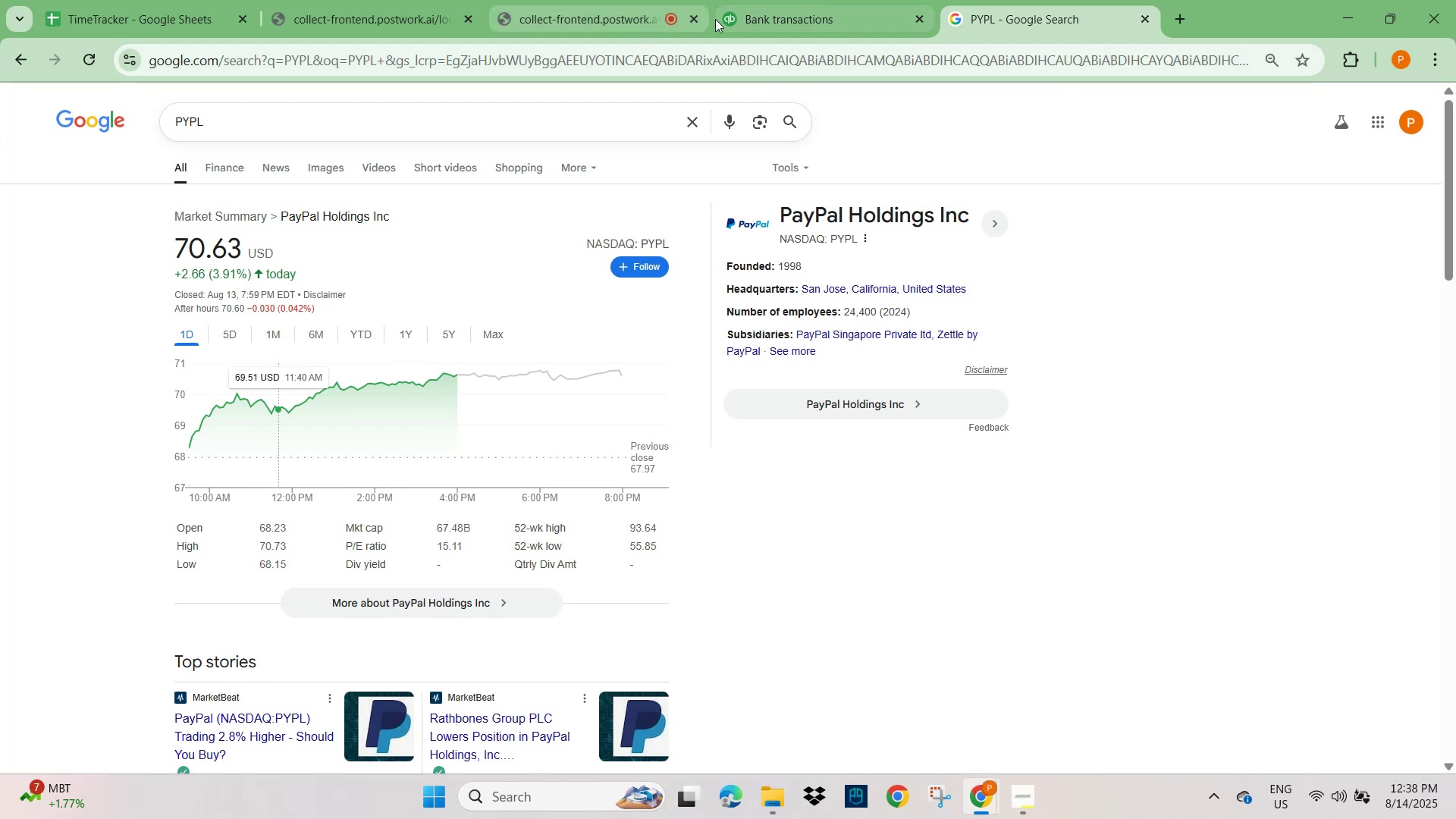 
left_click([797, 13])
 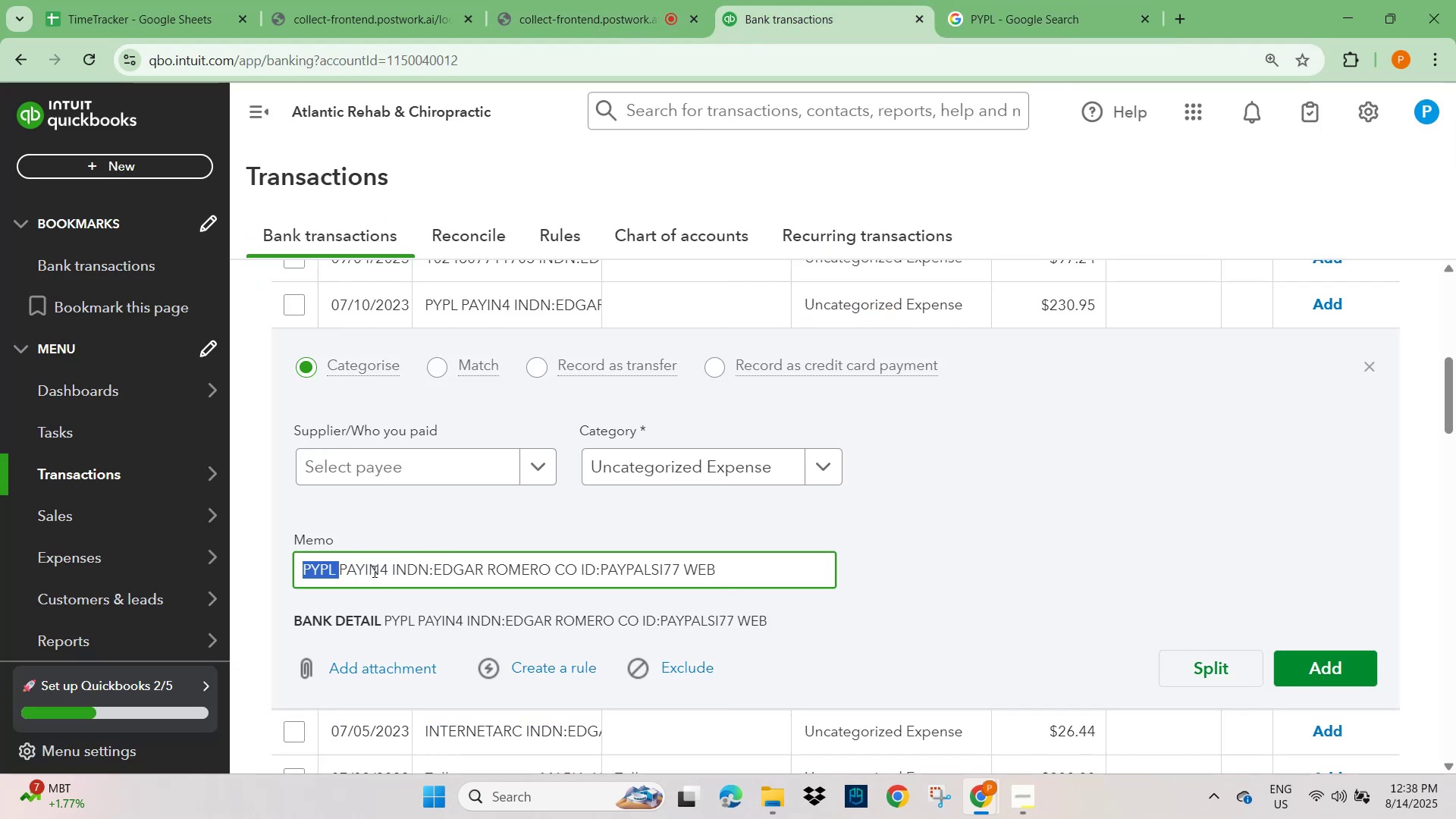 
left_click([378, 570])
 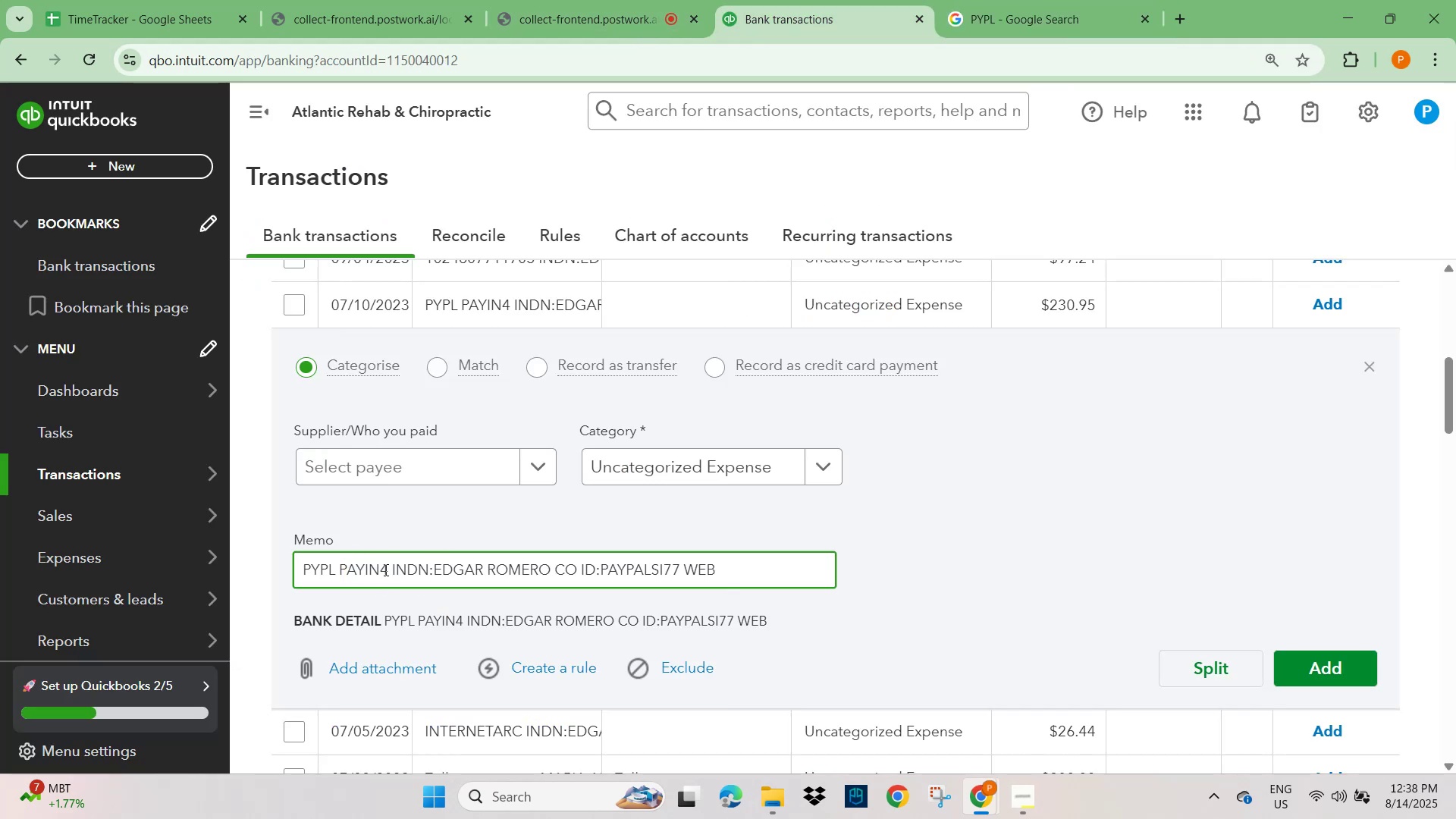 
left_click_drag(start_coordinate=[385, 570], to_coordinate=[299, 579])
 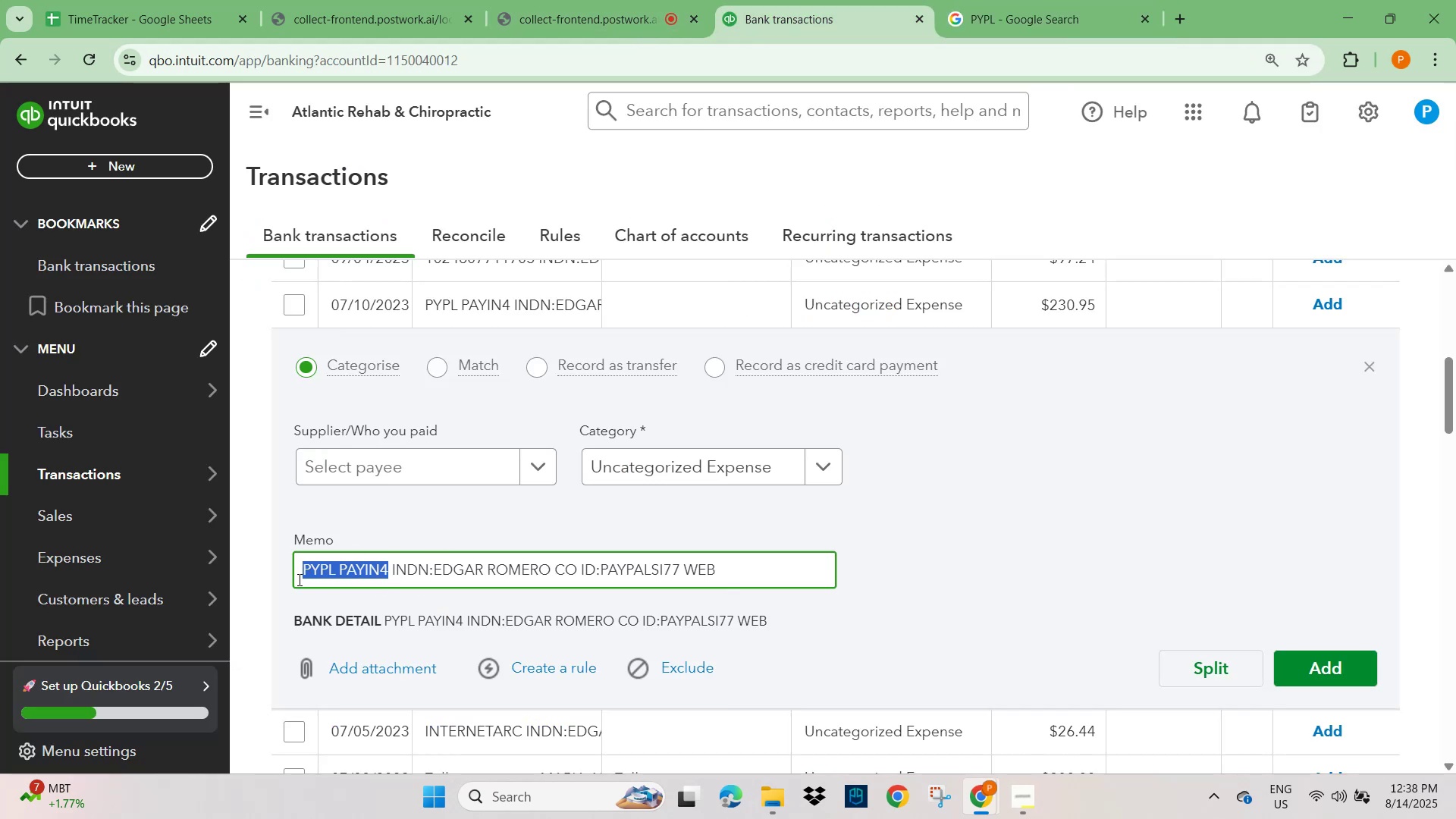 
key(Control+C)
 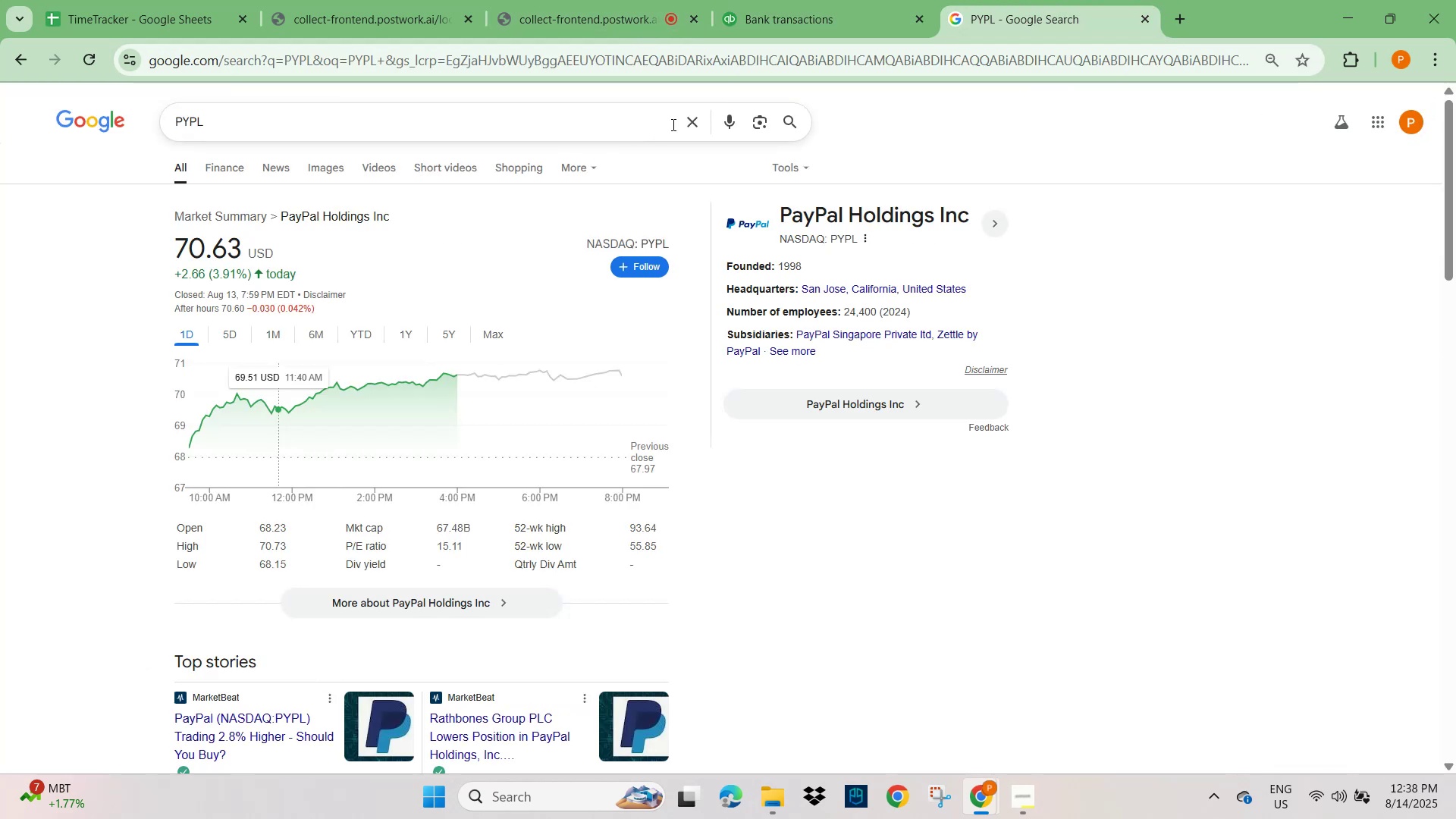 
left_click([685, 124])
 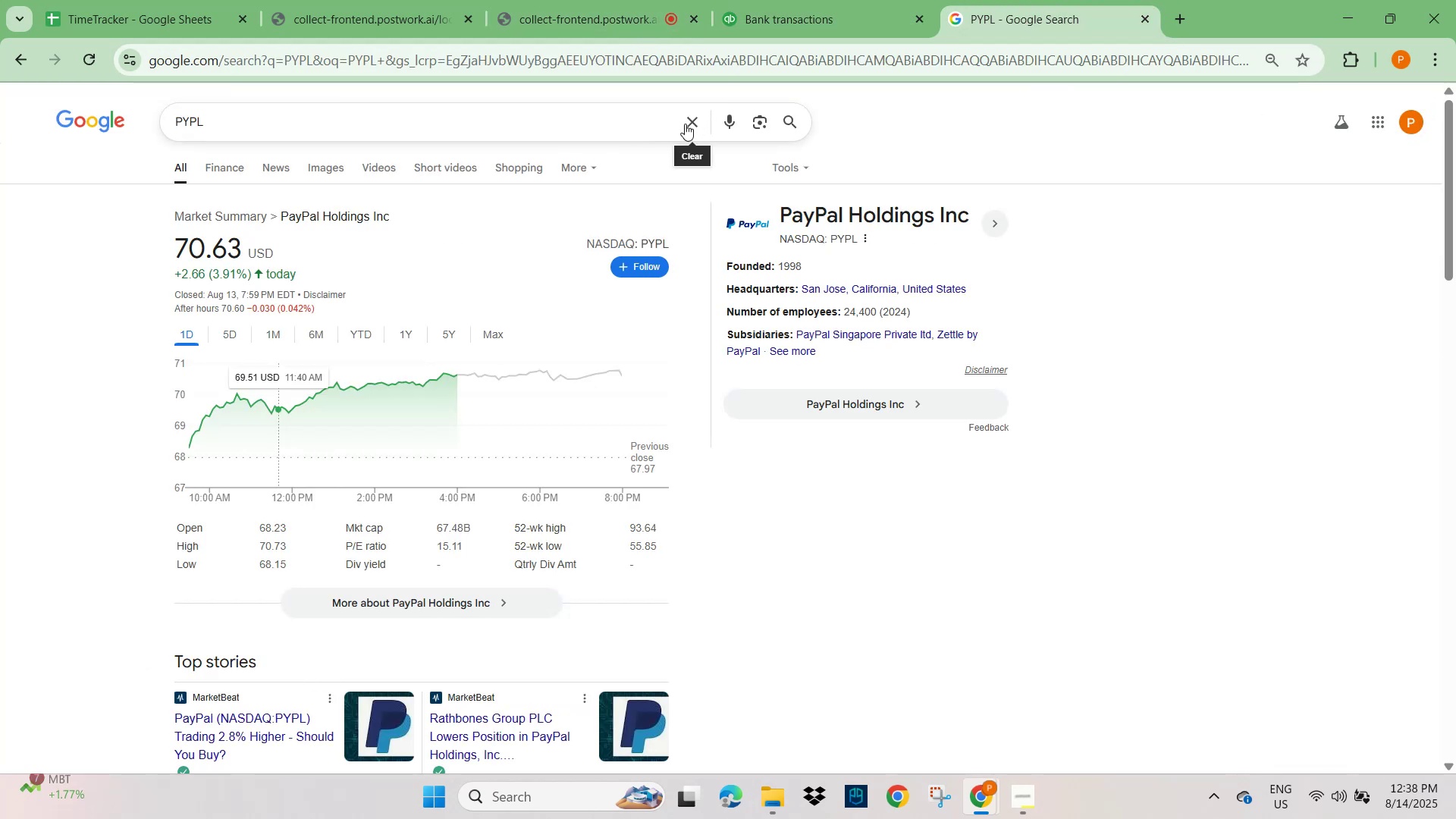 
key(Control+V)
 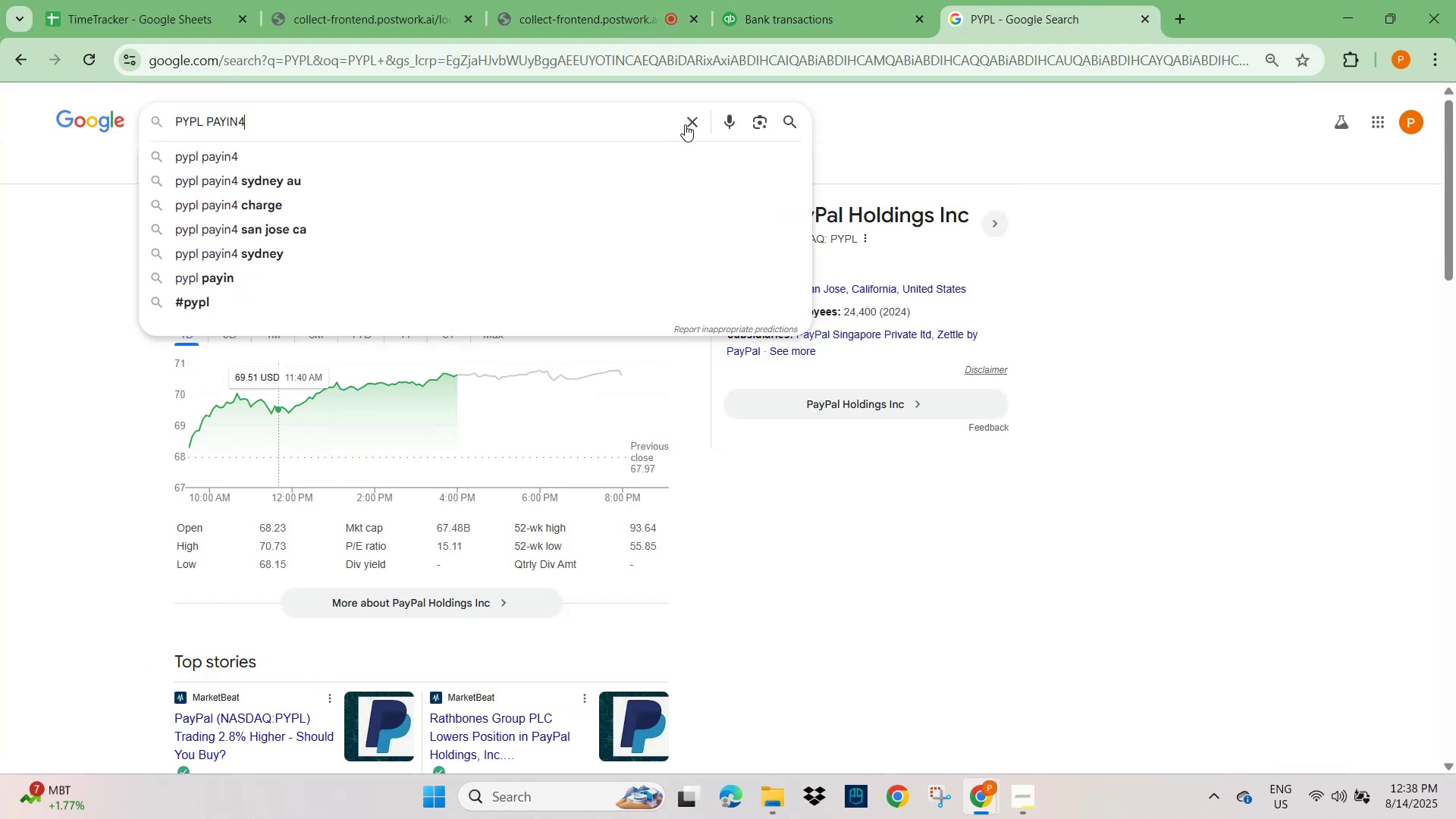 
key(NumpadEnter)
 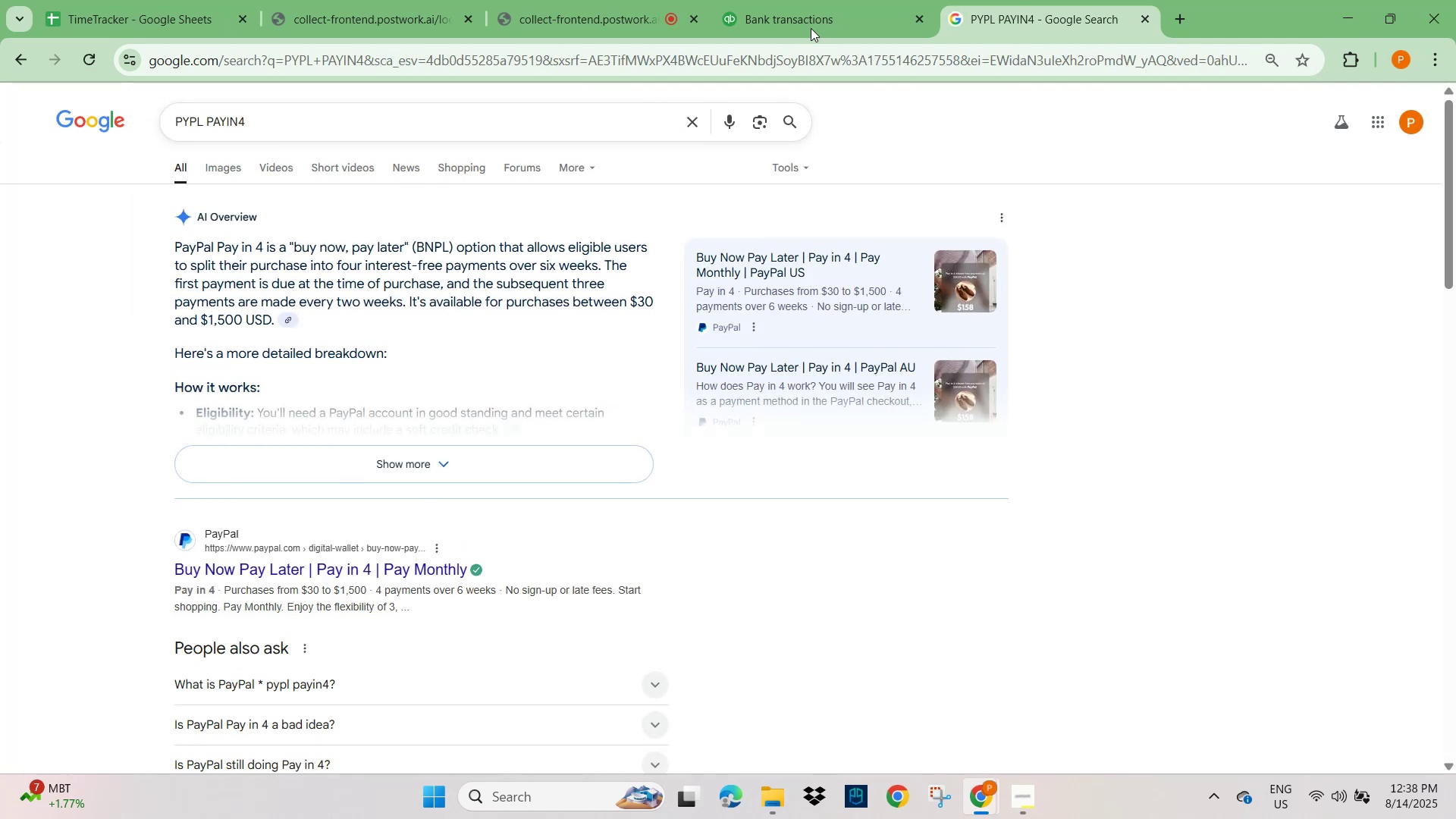 
wait(7.39)
 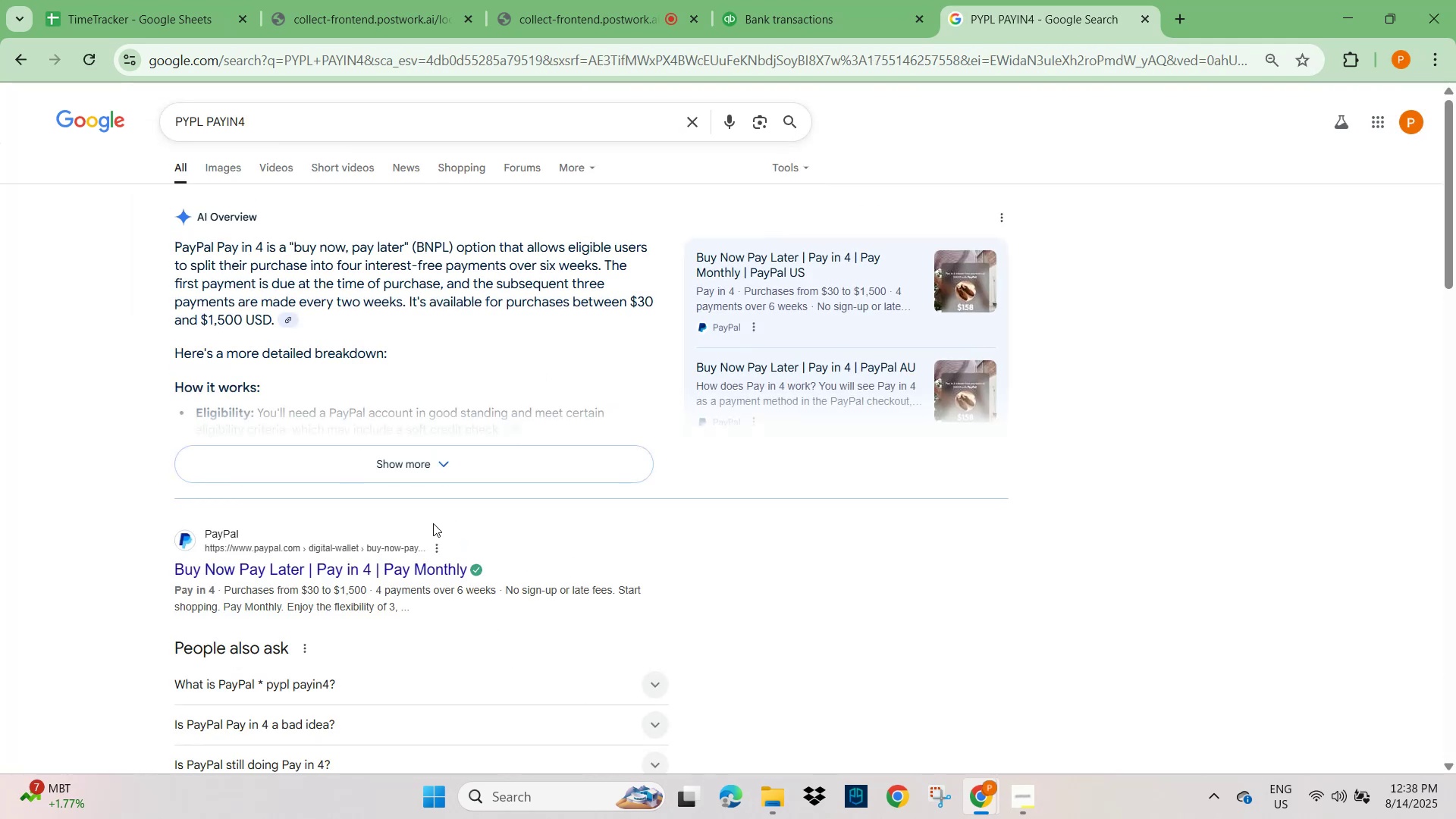 
left_click([821, 25])
 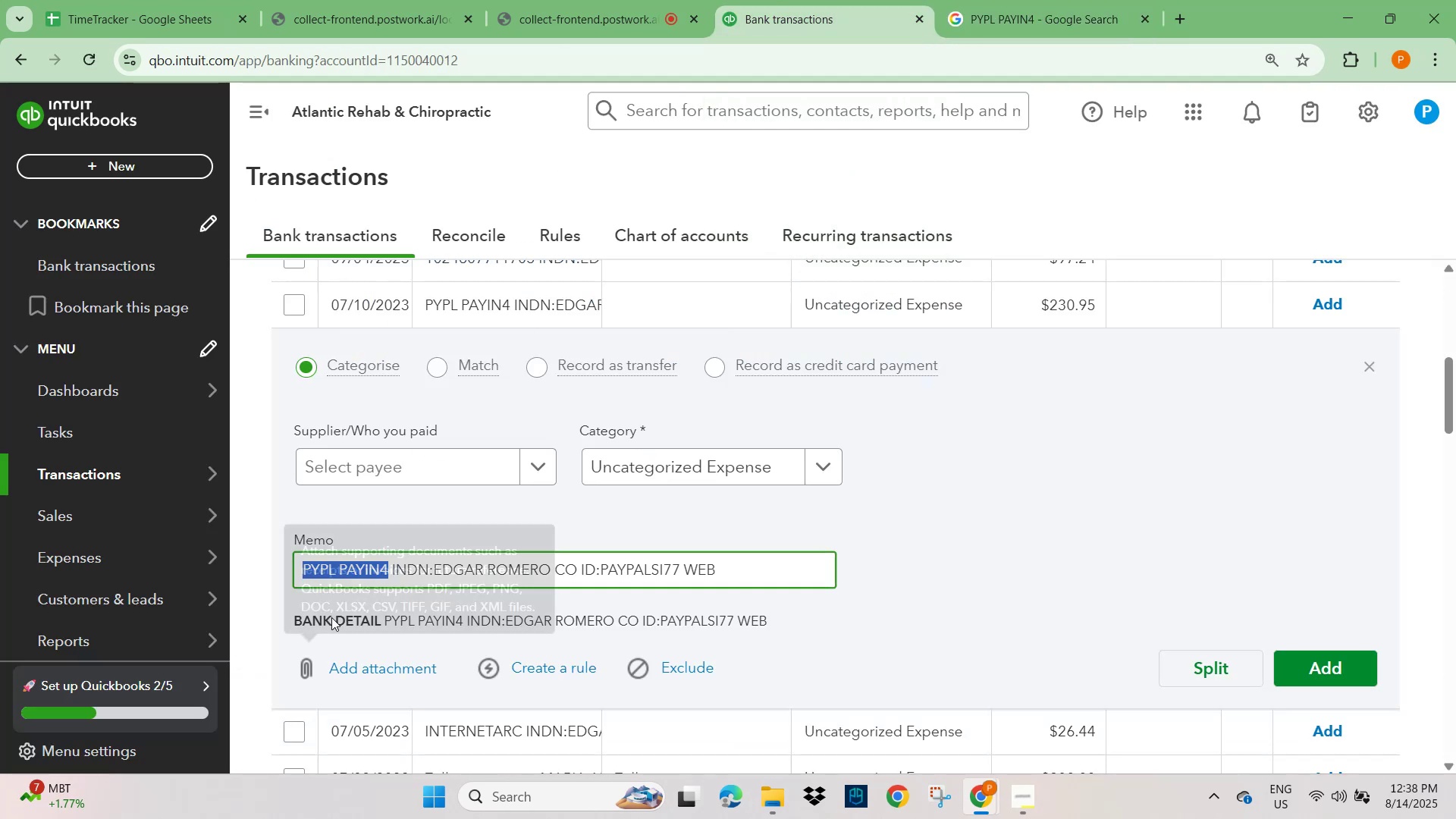 
scroll: coordinate [565, 585], scroll_direction: down, amount: 2.0
 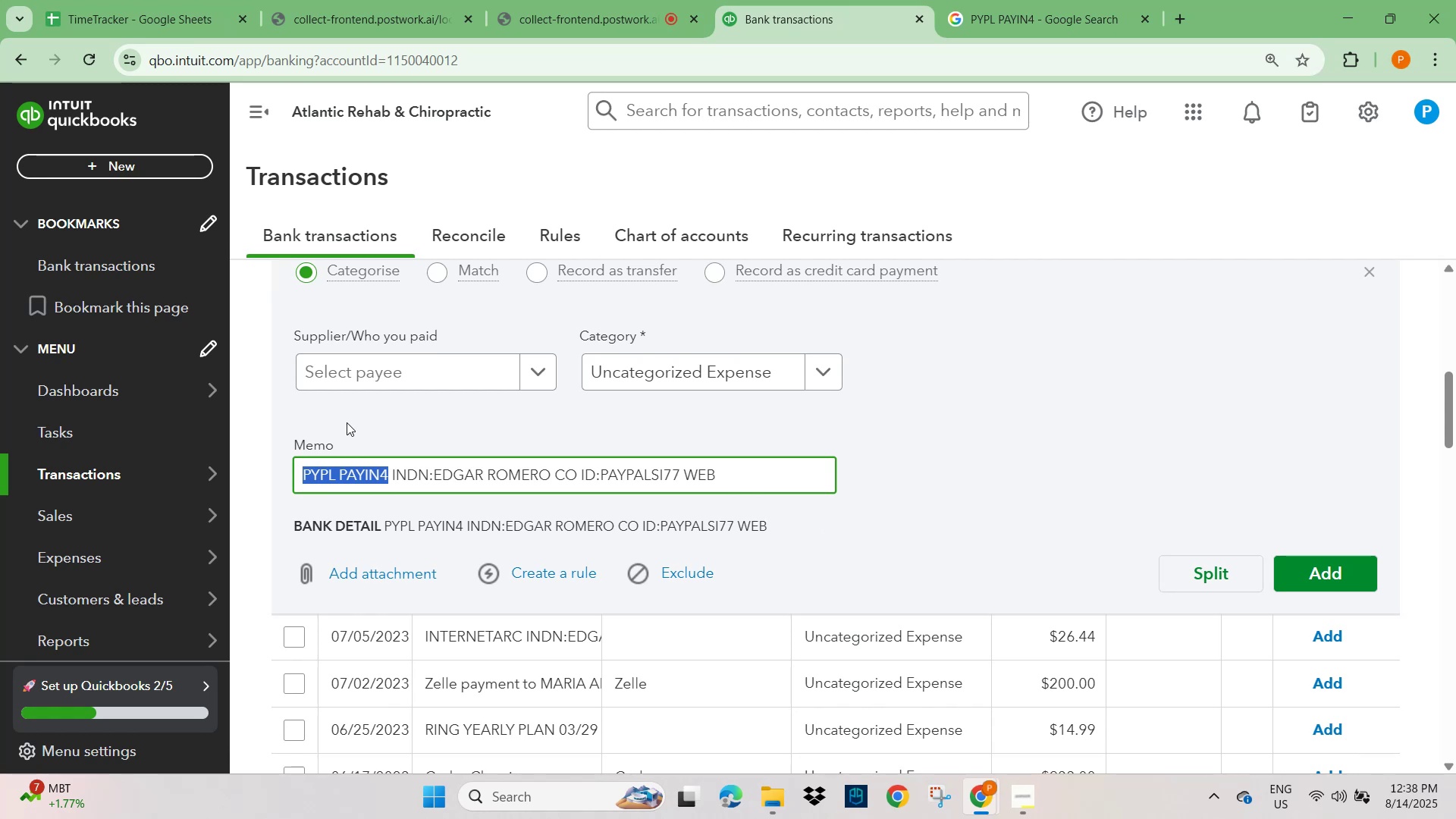 
left_click([363, 371])
 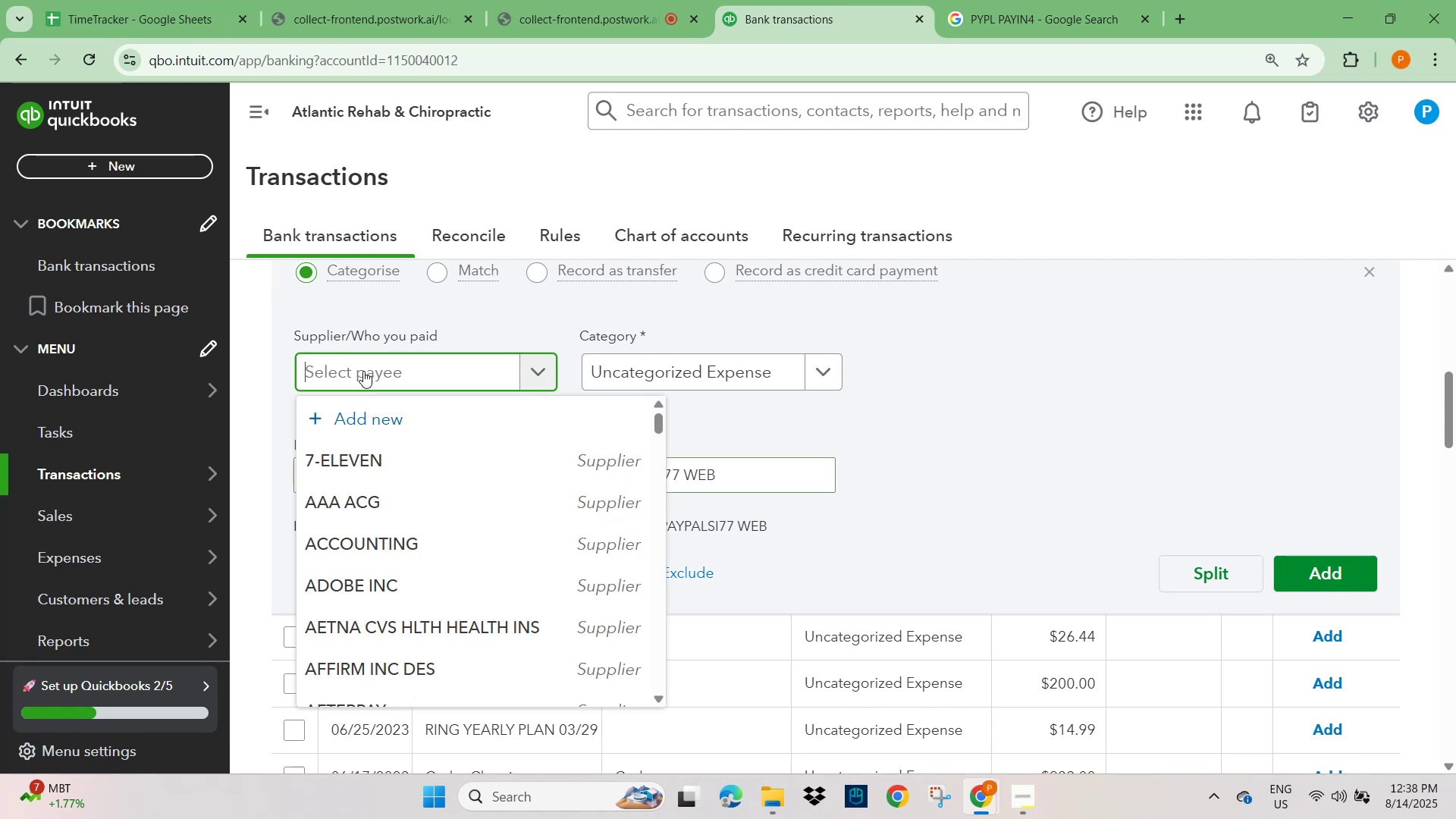 
key(Control+V)
 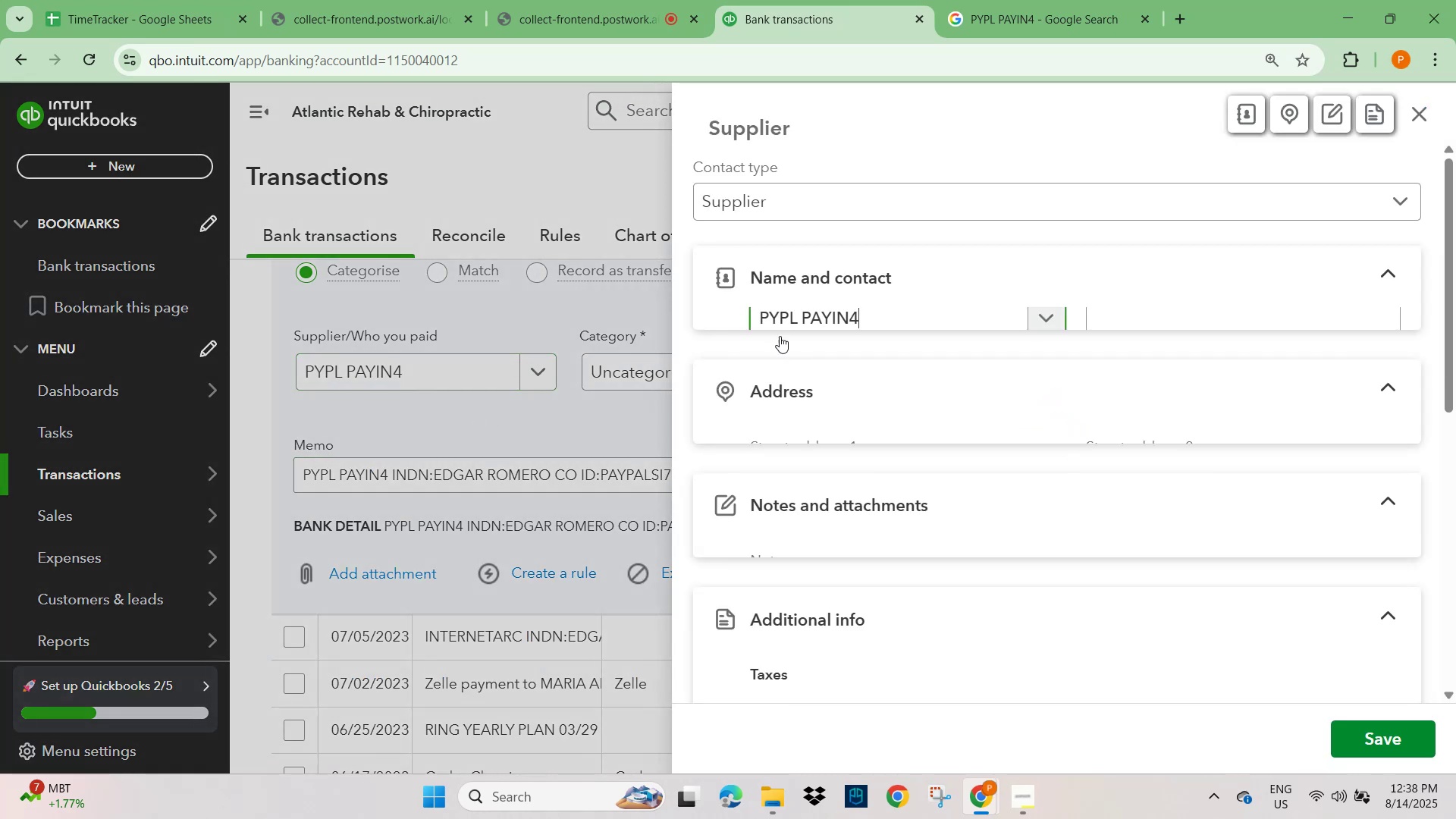 
wait(5.69)
 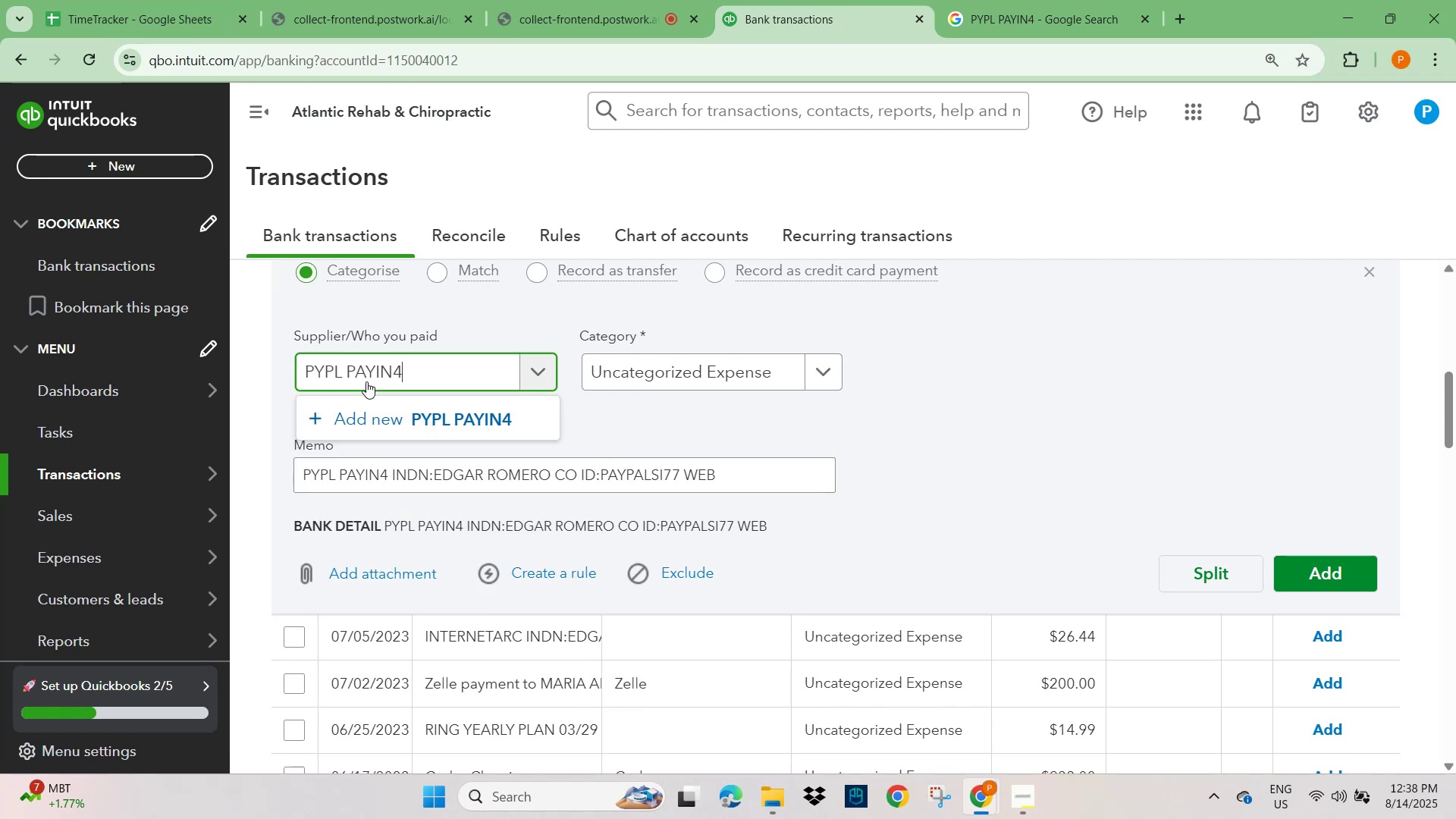 
left_click([823, 202])
 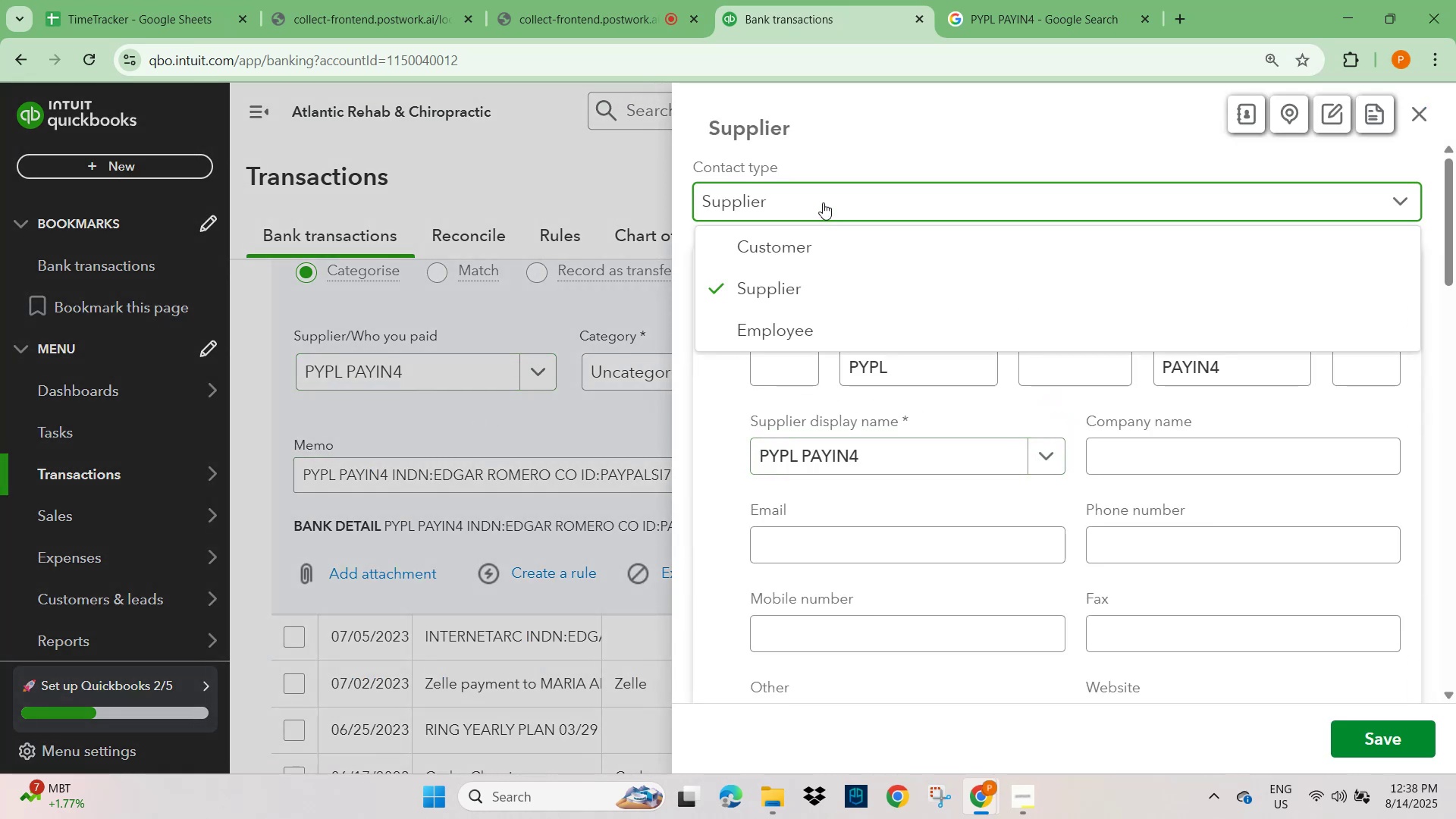 
hold_key(key=ControlLeft, duration=0.61)
 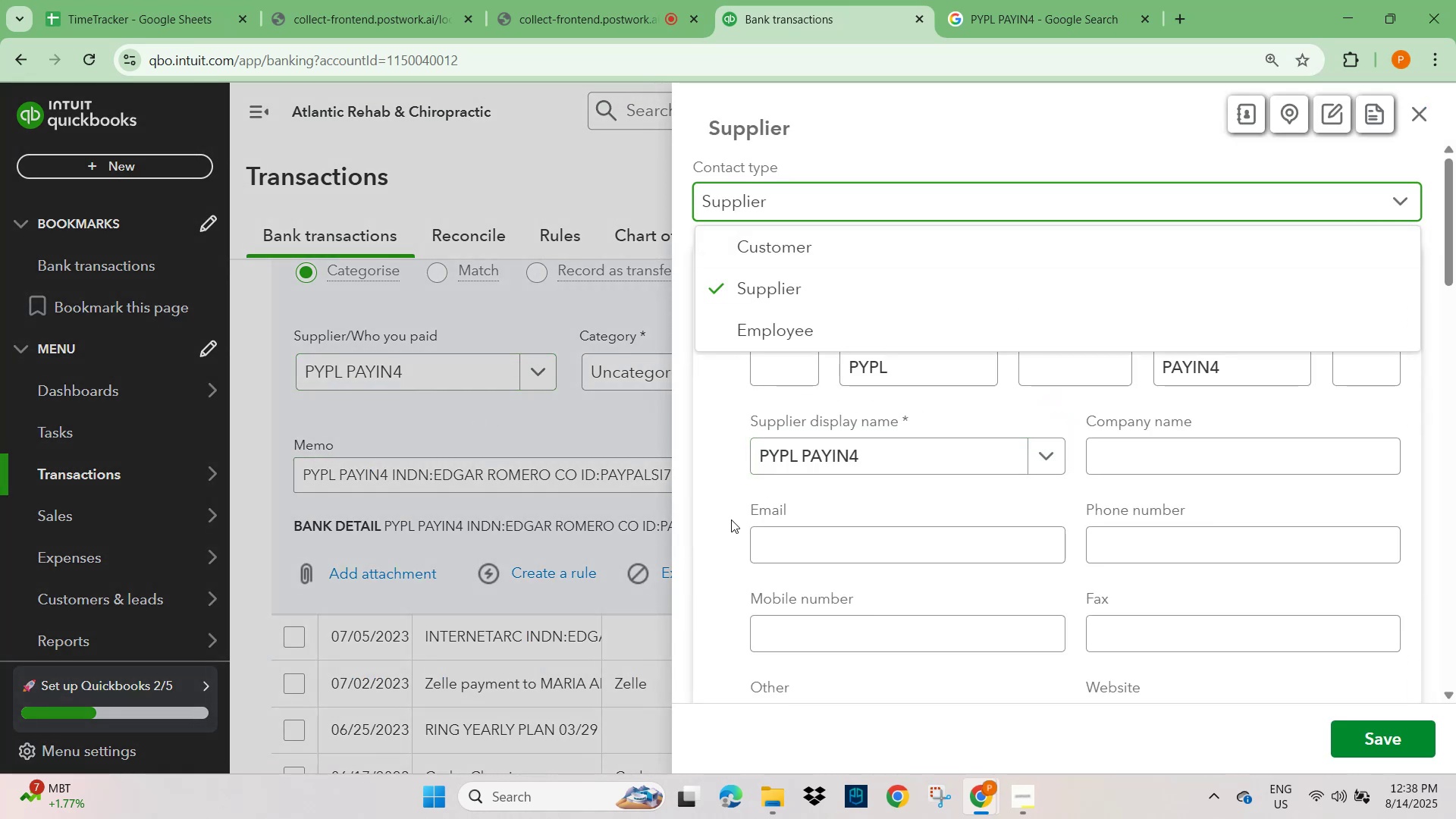 
left_click([711, 543])
 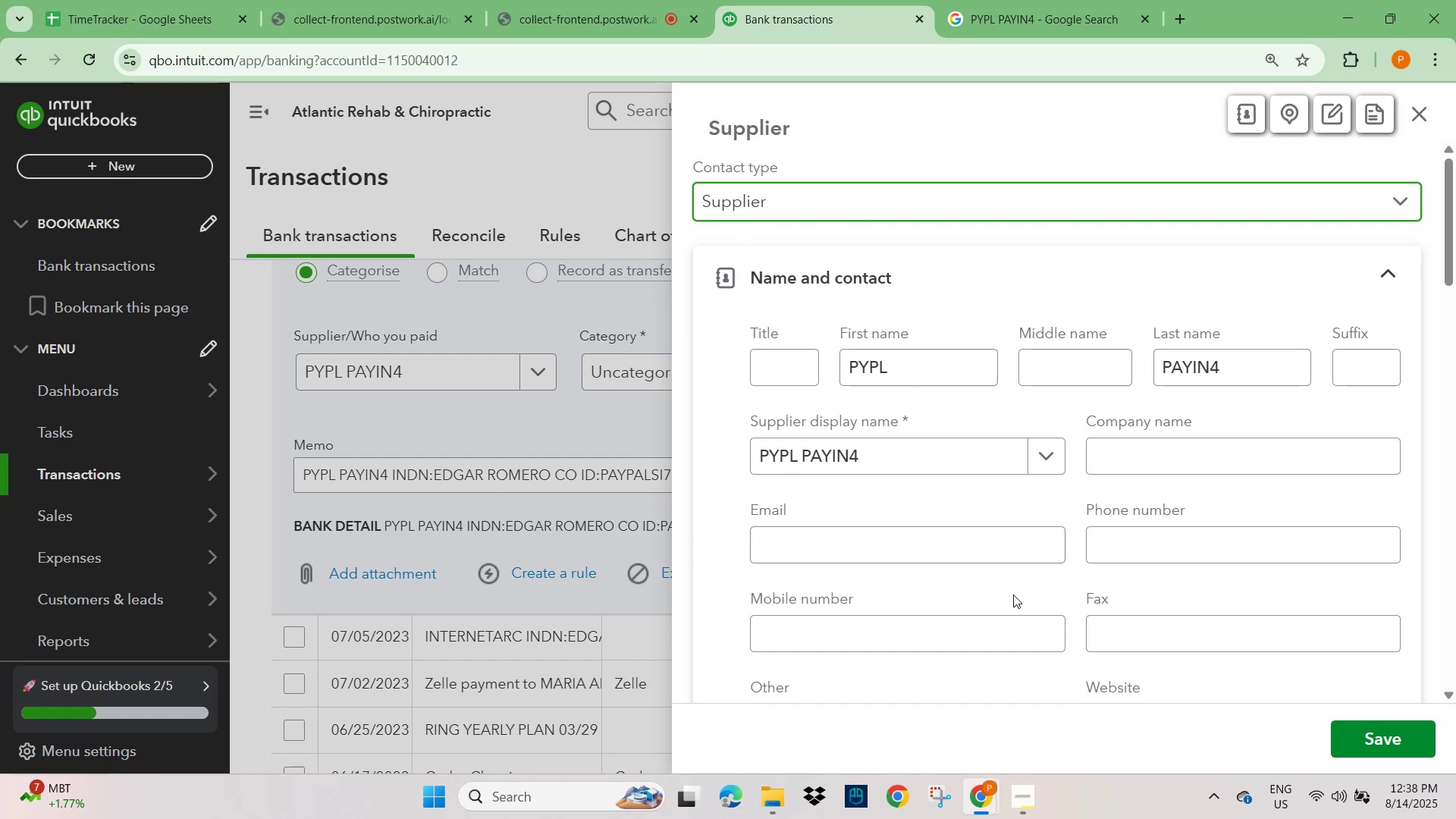 
scroll: coordinate [1201, 582], scroll_direction: down, amount: 25.0
 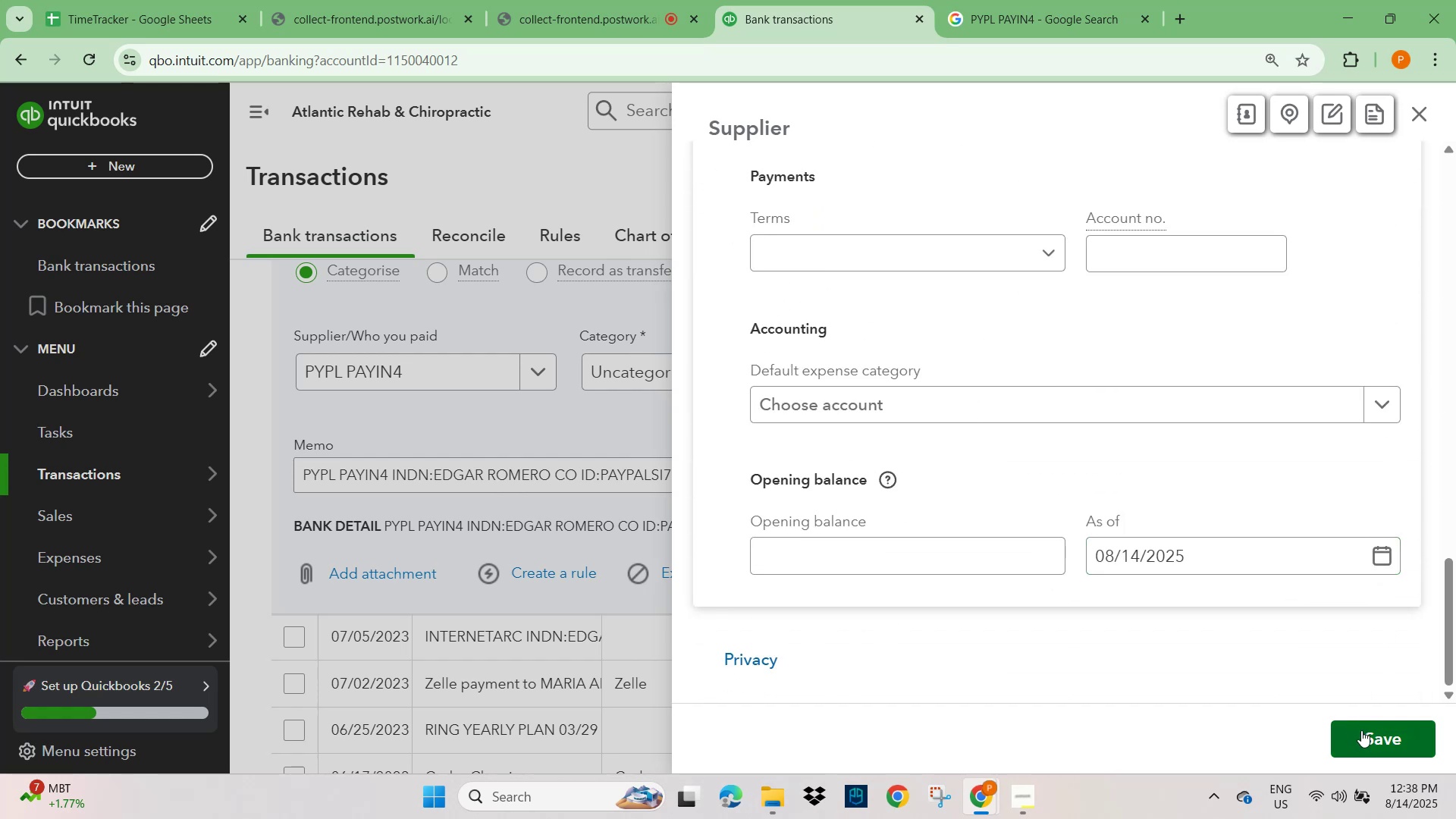 
left_click([1368, 736])
 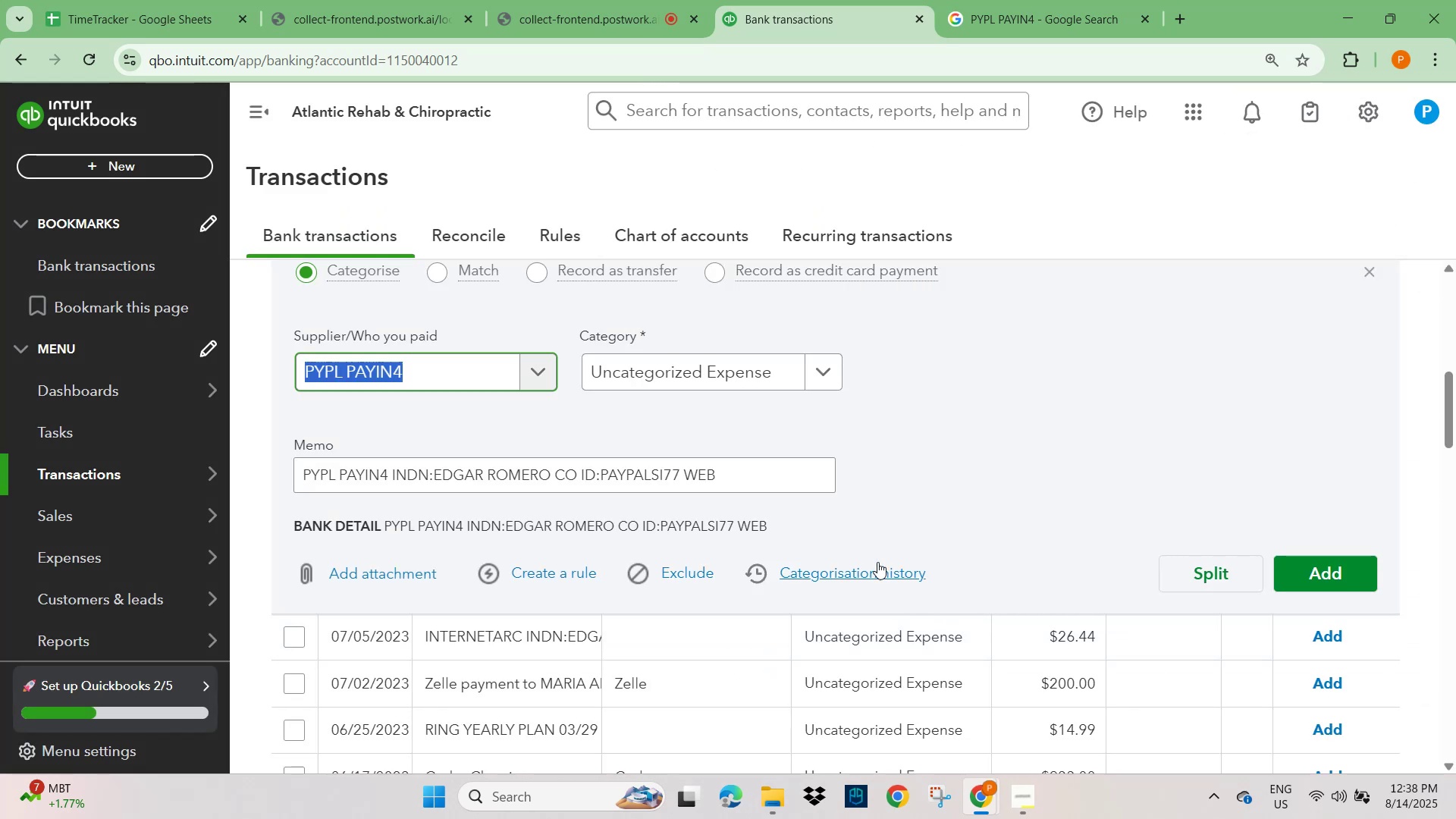 
scroll: coordinate [943, 470], scroll_direction: down, amount: 2.0
 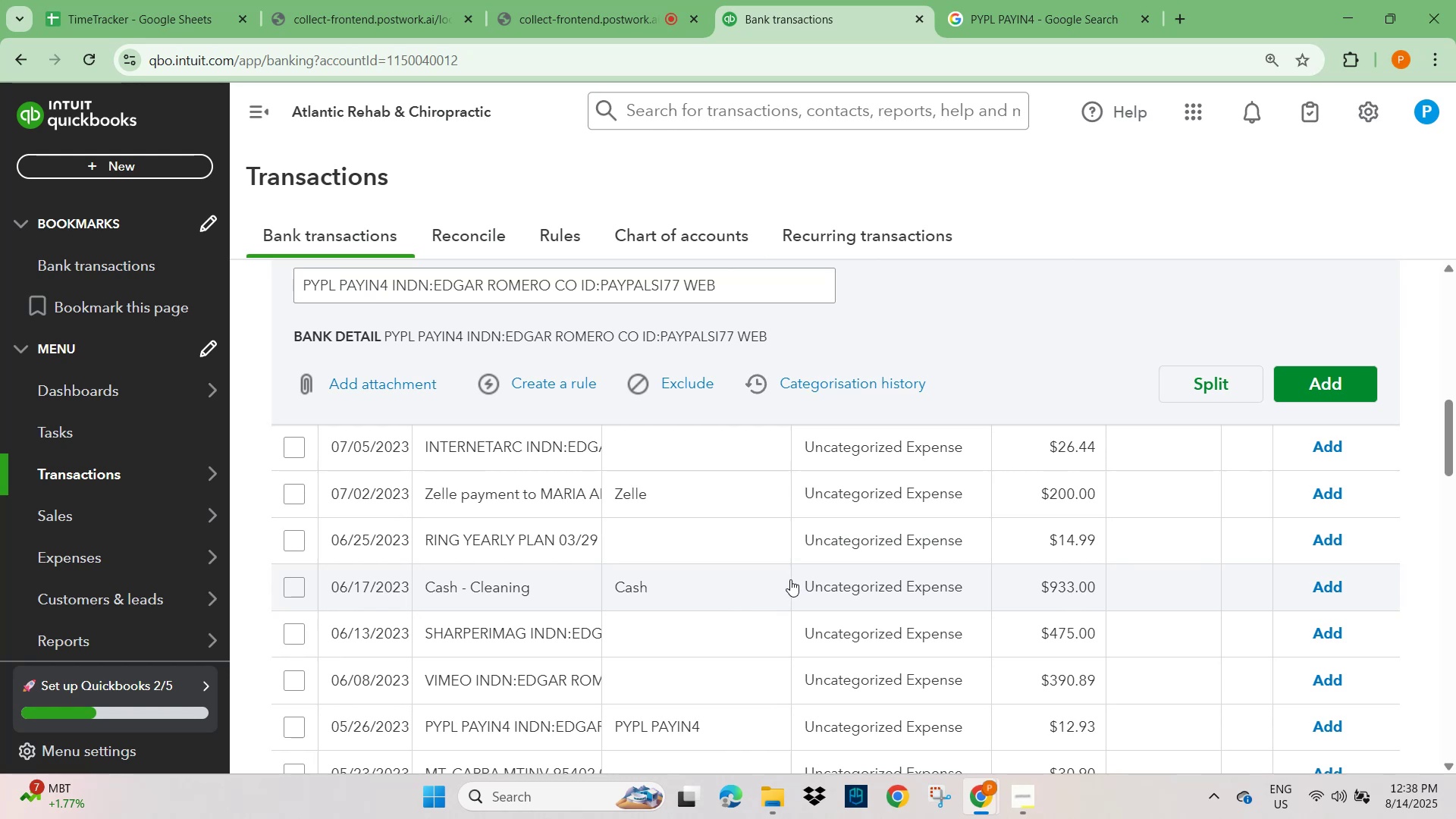 
scroll: coordinate [679, 465], scroll_direction: up, amount: 5.0
 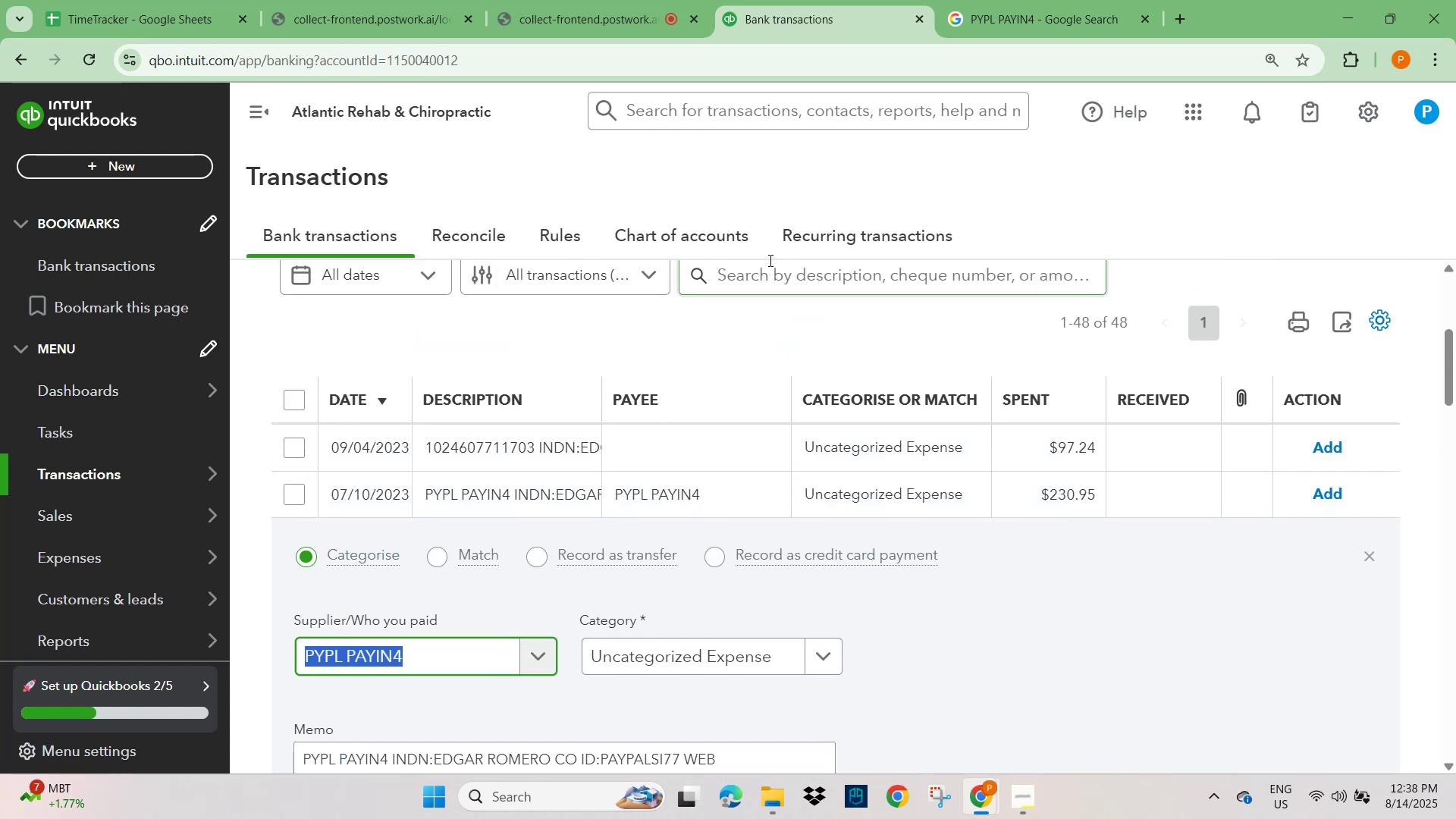 
left_click([770, 278])
 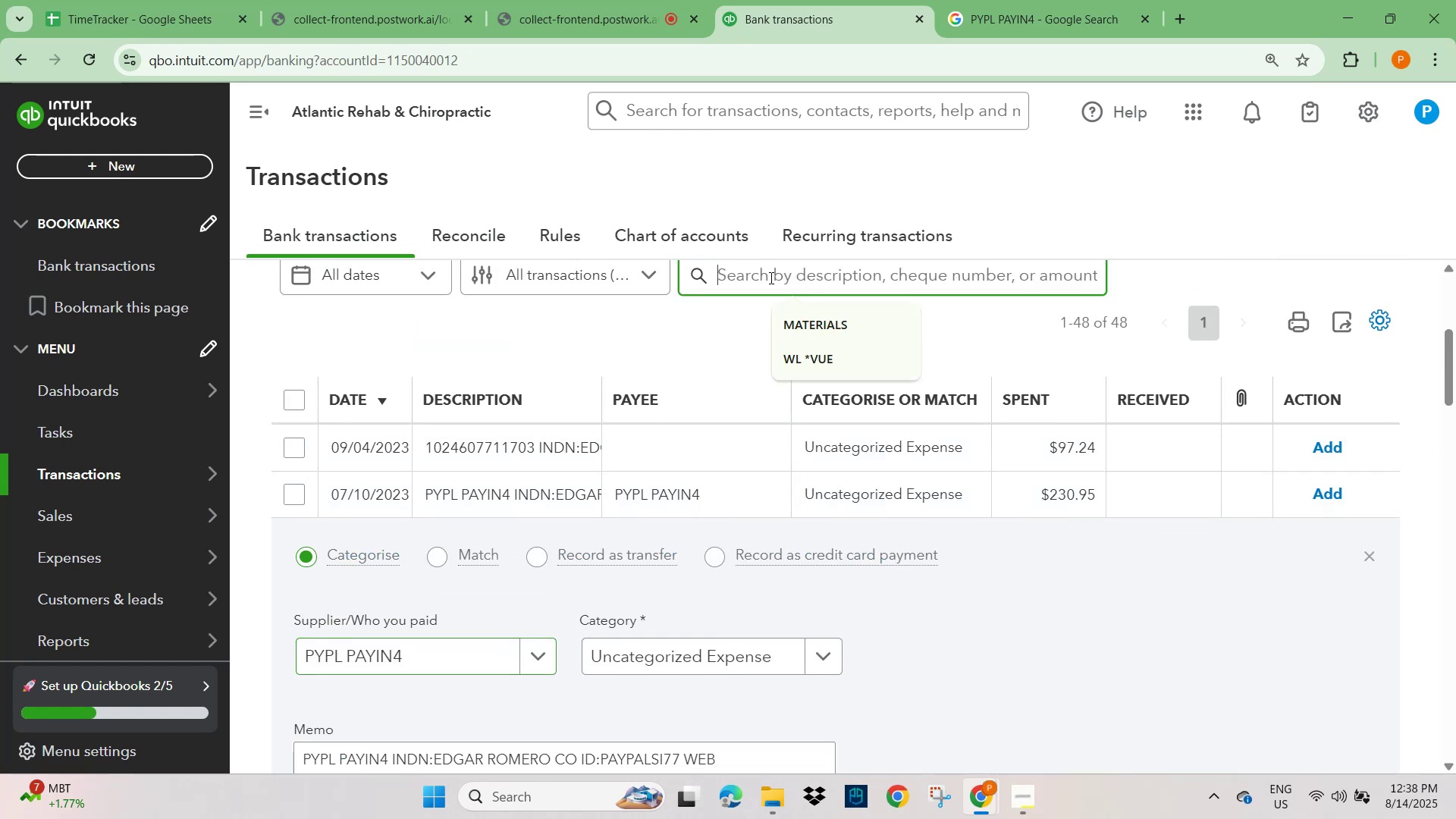 
key(Control+V)
 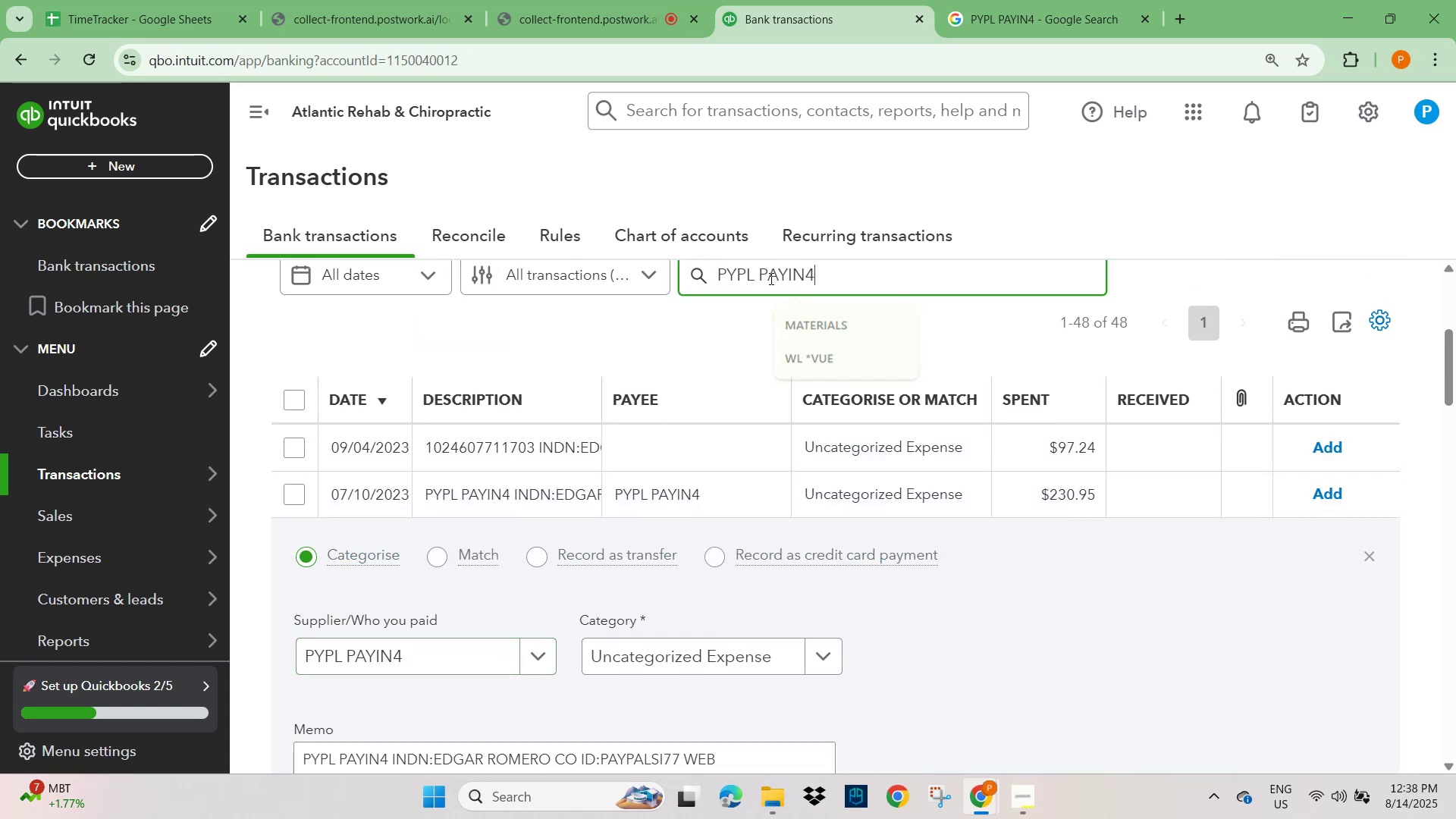 
key(NumpadEnter)
 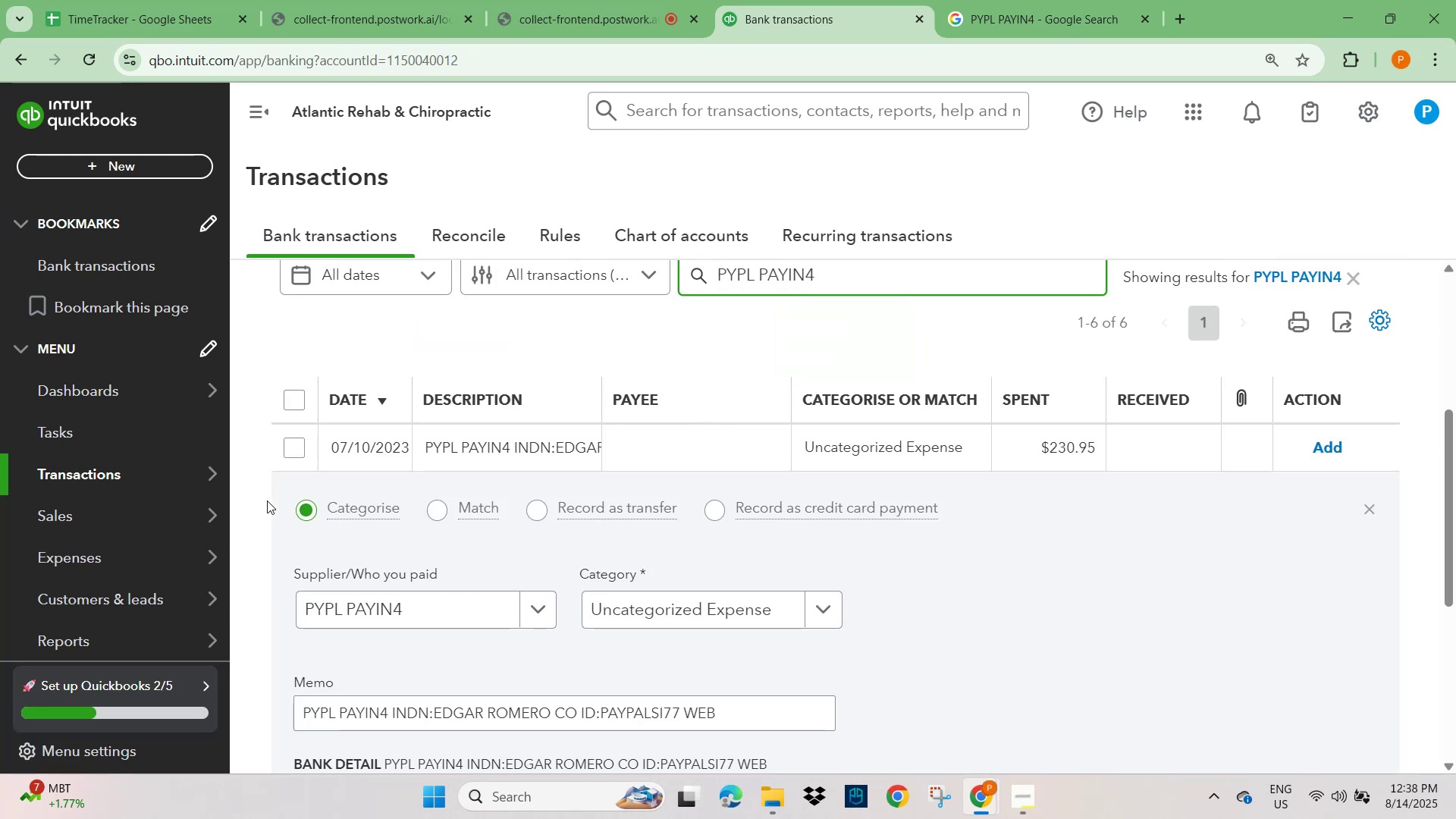 
left_click([293, 444])
 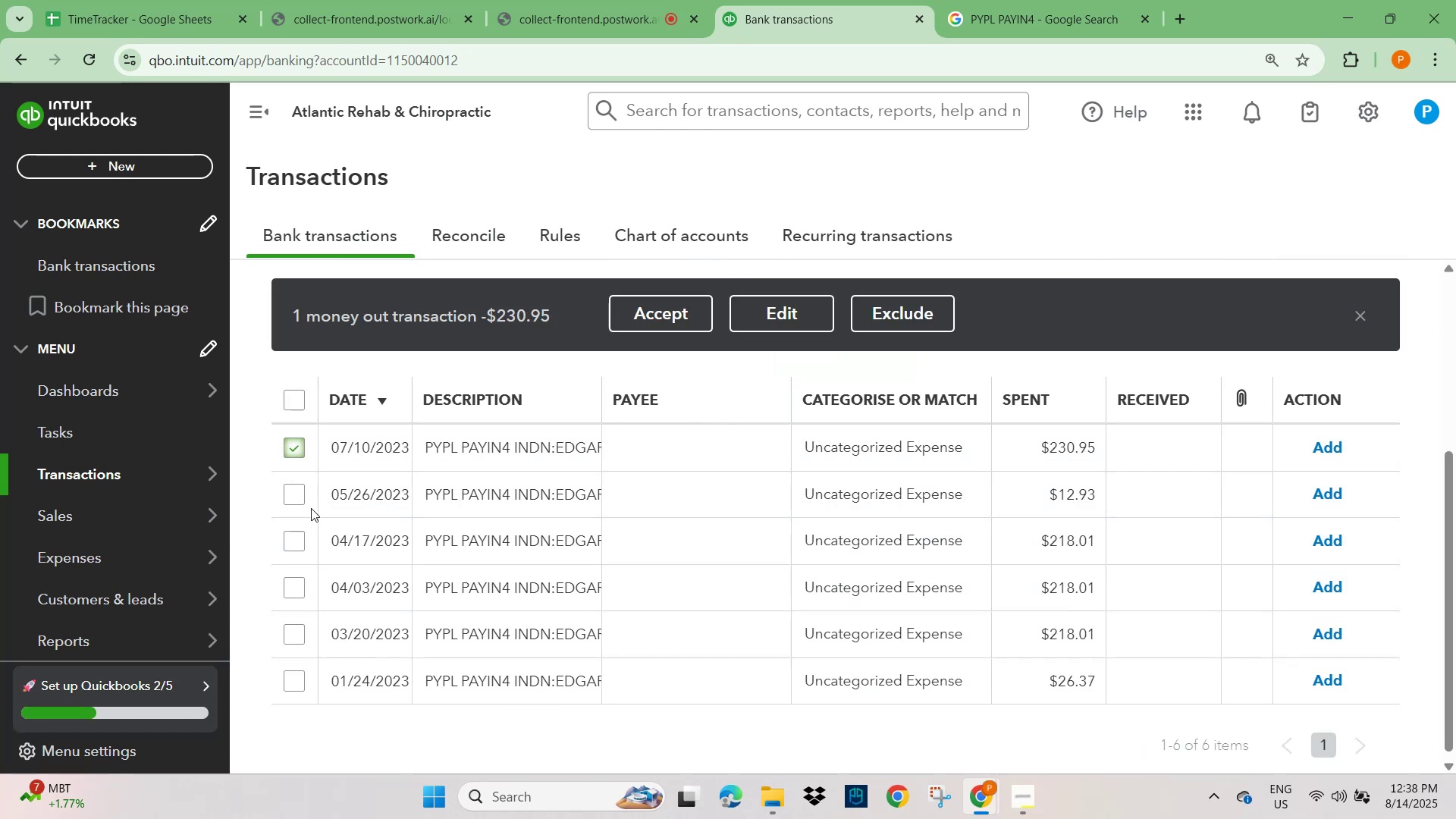 
scroll: coordinate [458, 493], scroll_direction: up, amount: 4.0
 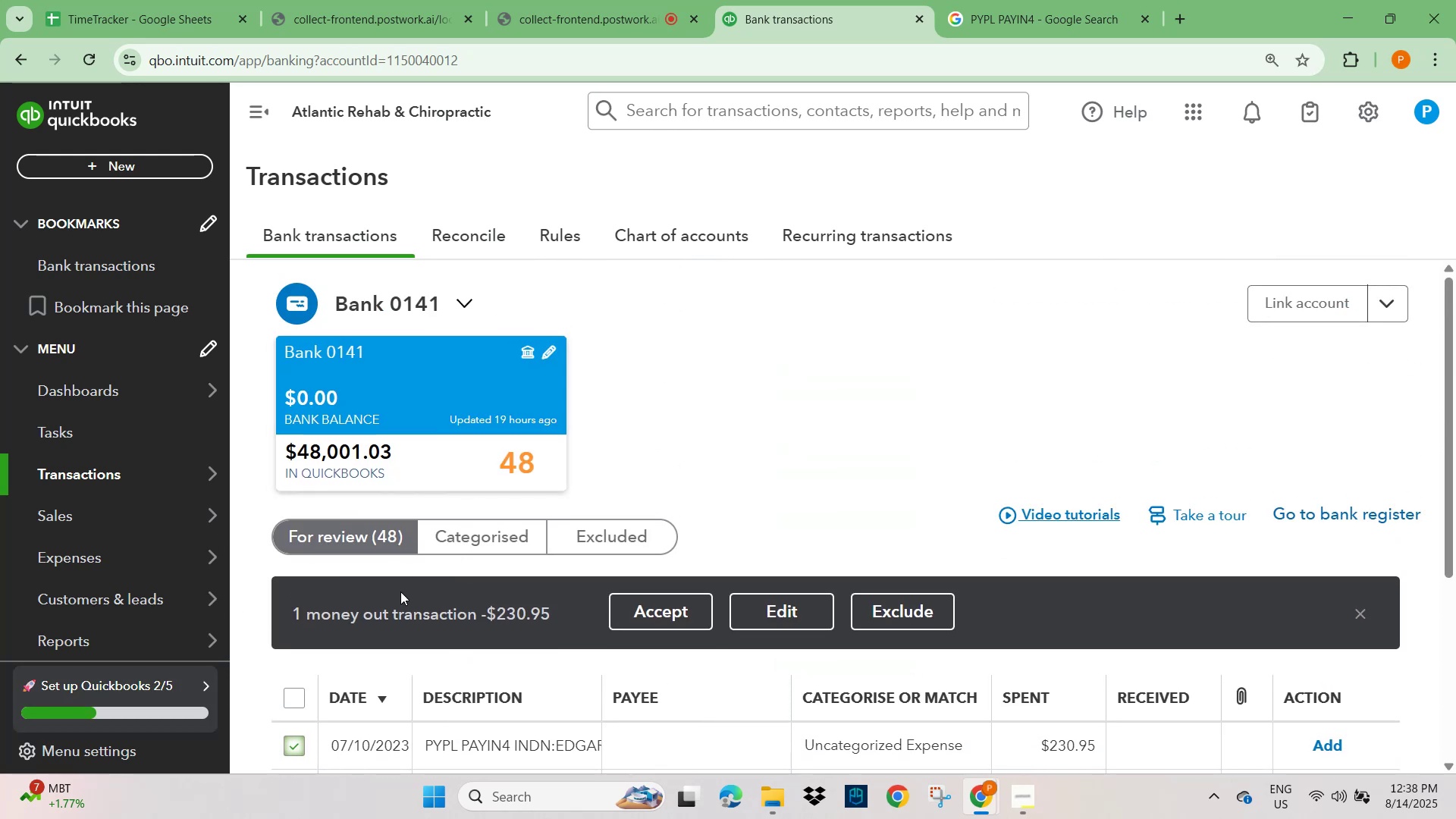 
scroll: coordinate [434, 630], scroll_direction: down, amount: 2.0
 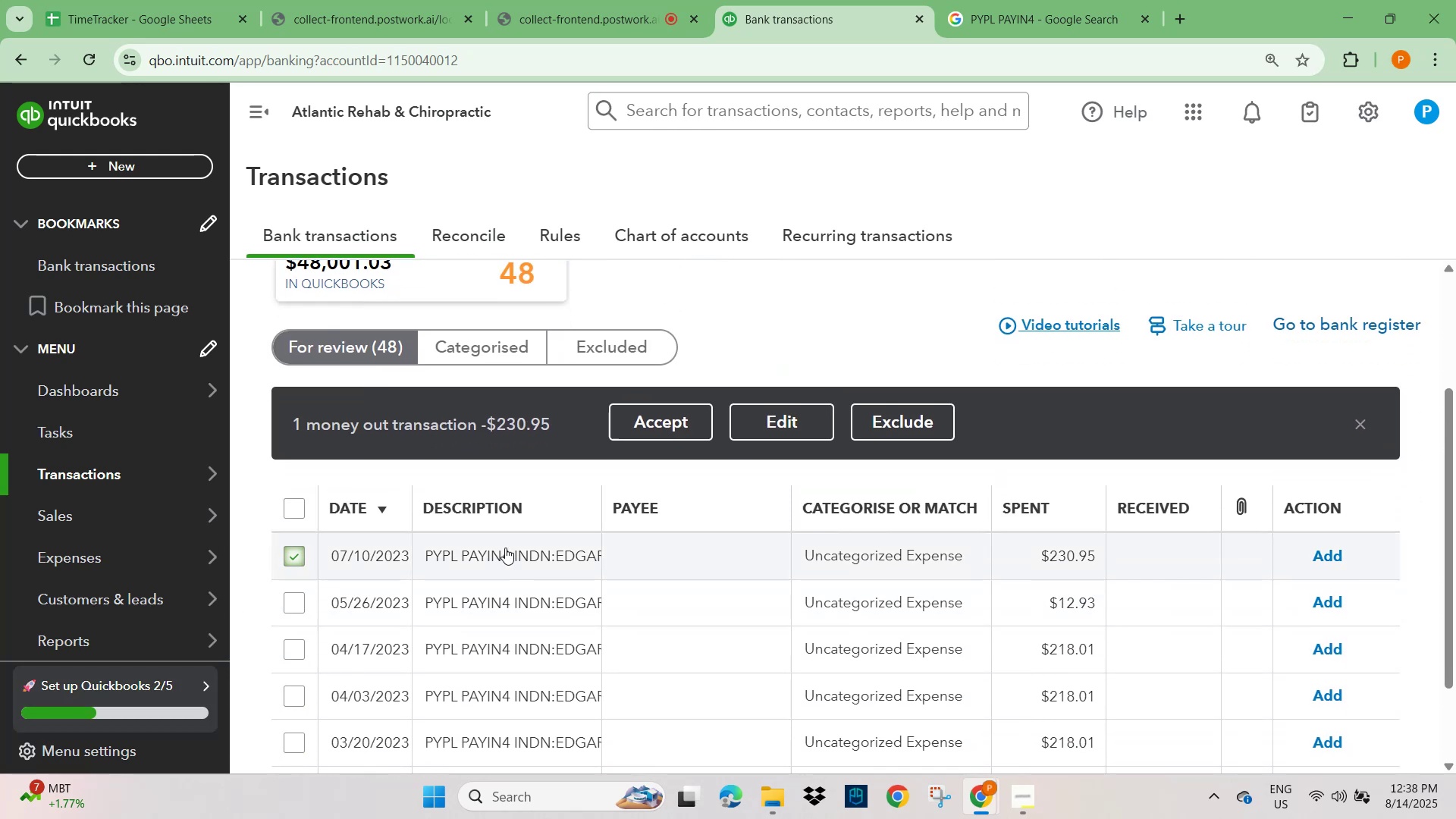 
left_click([505, 548])
 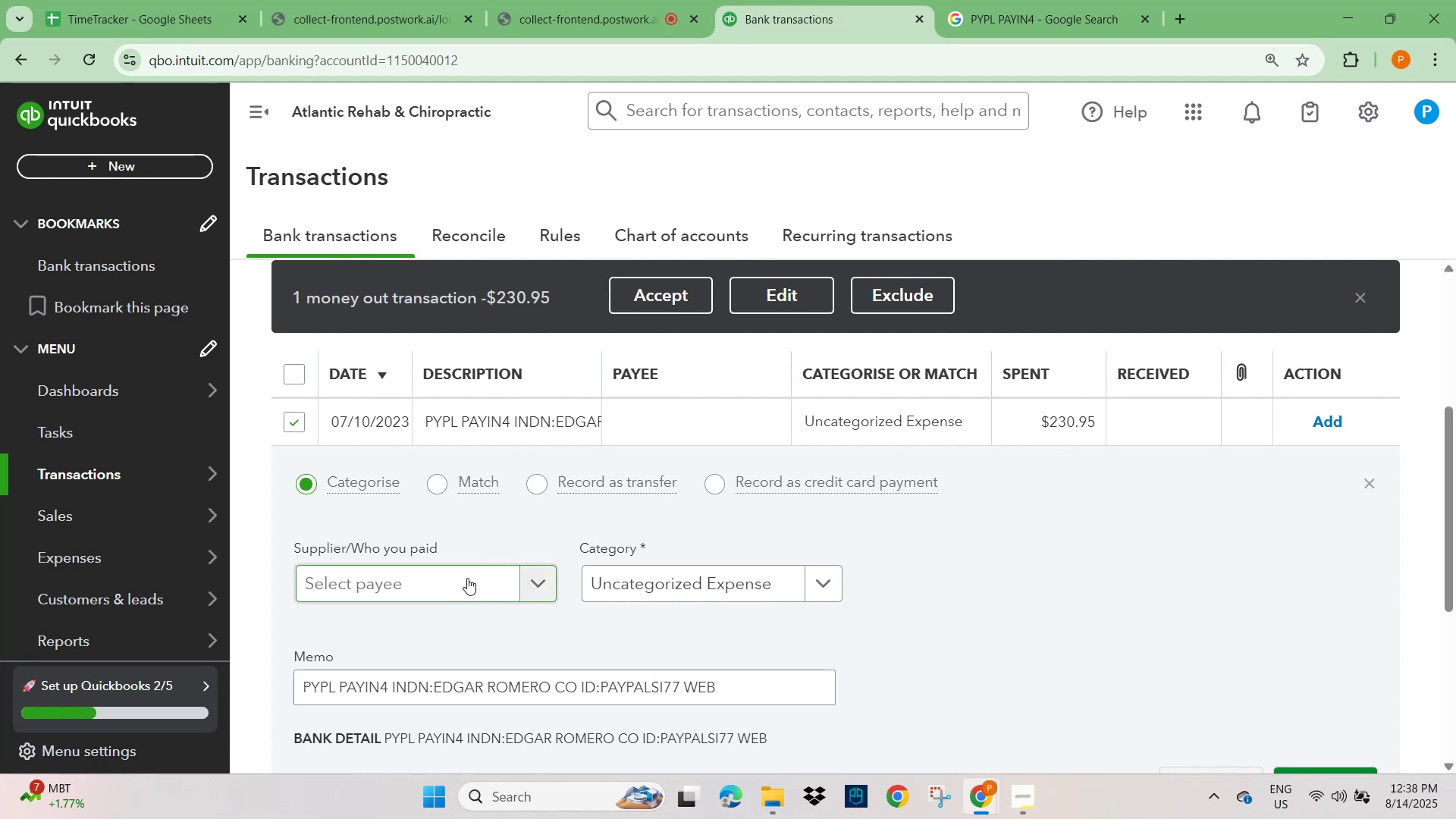 
scroll: coordinate [440, 544], scroll_direction: down, amount: 2.0
 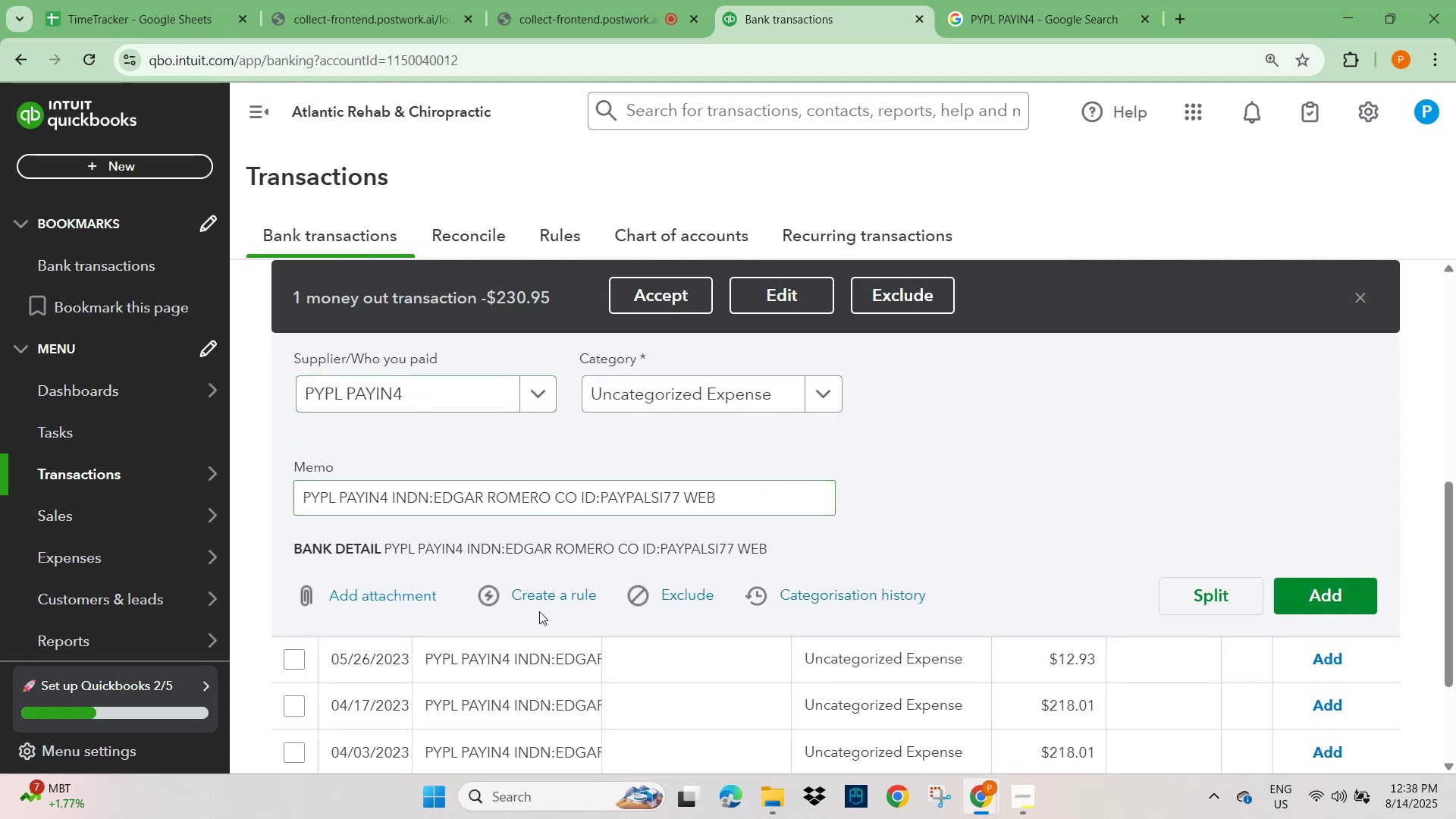 
left_click([548, 600])
 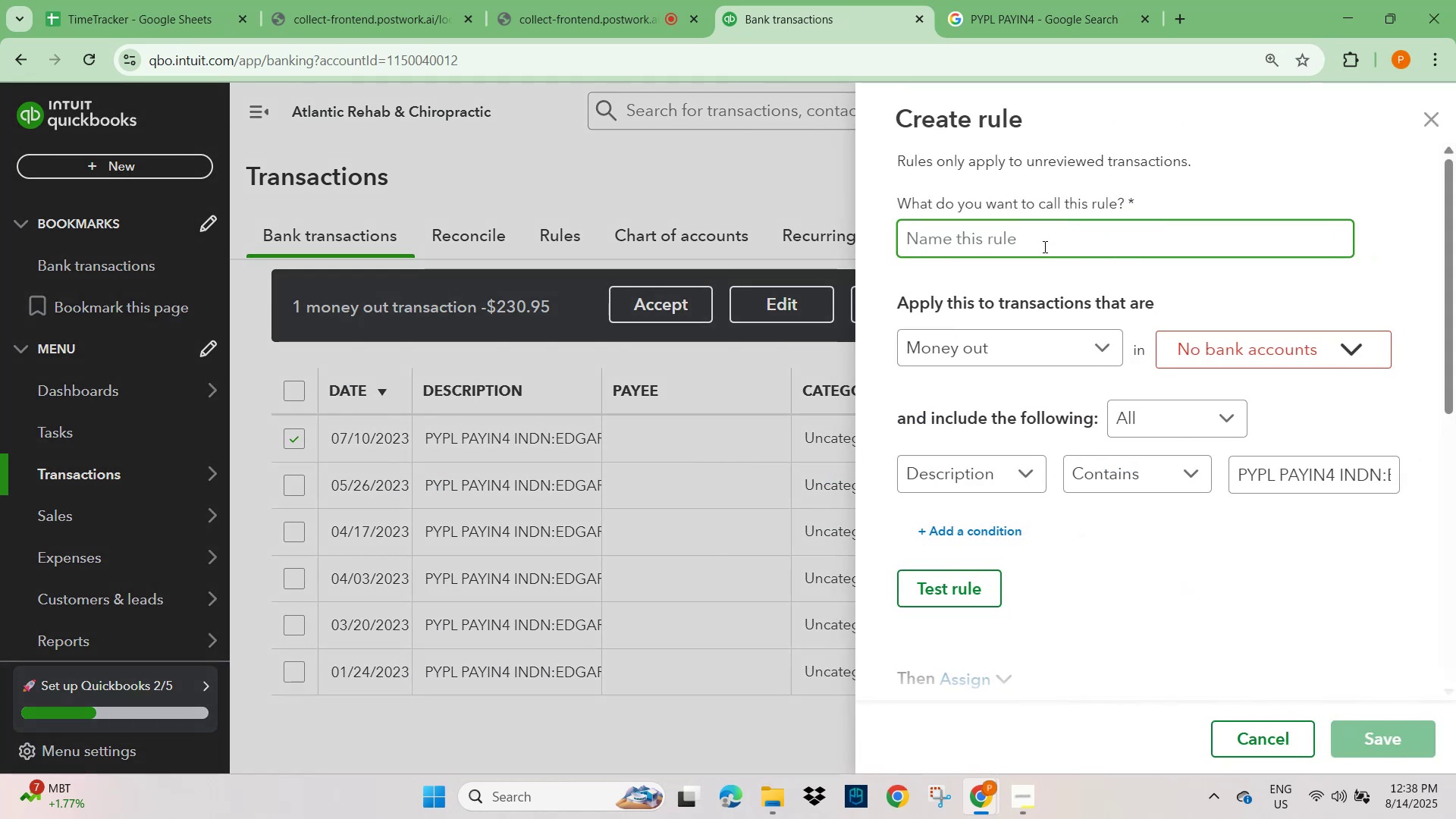 
left_click([1031, 238])
 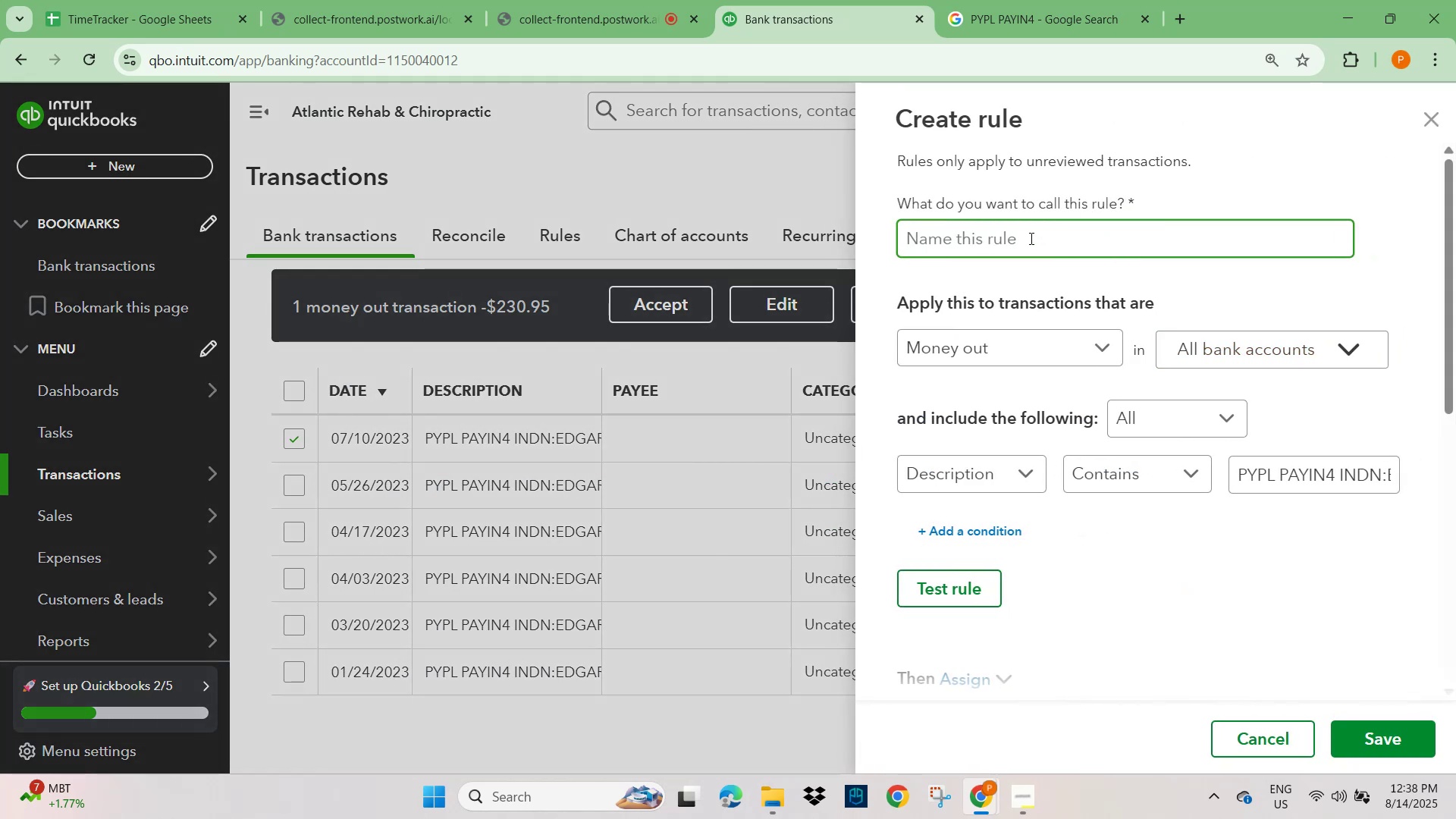 
key(Control+V)
 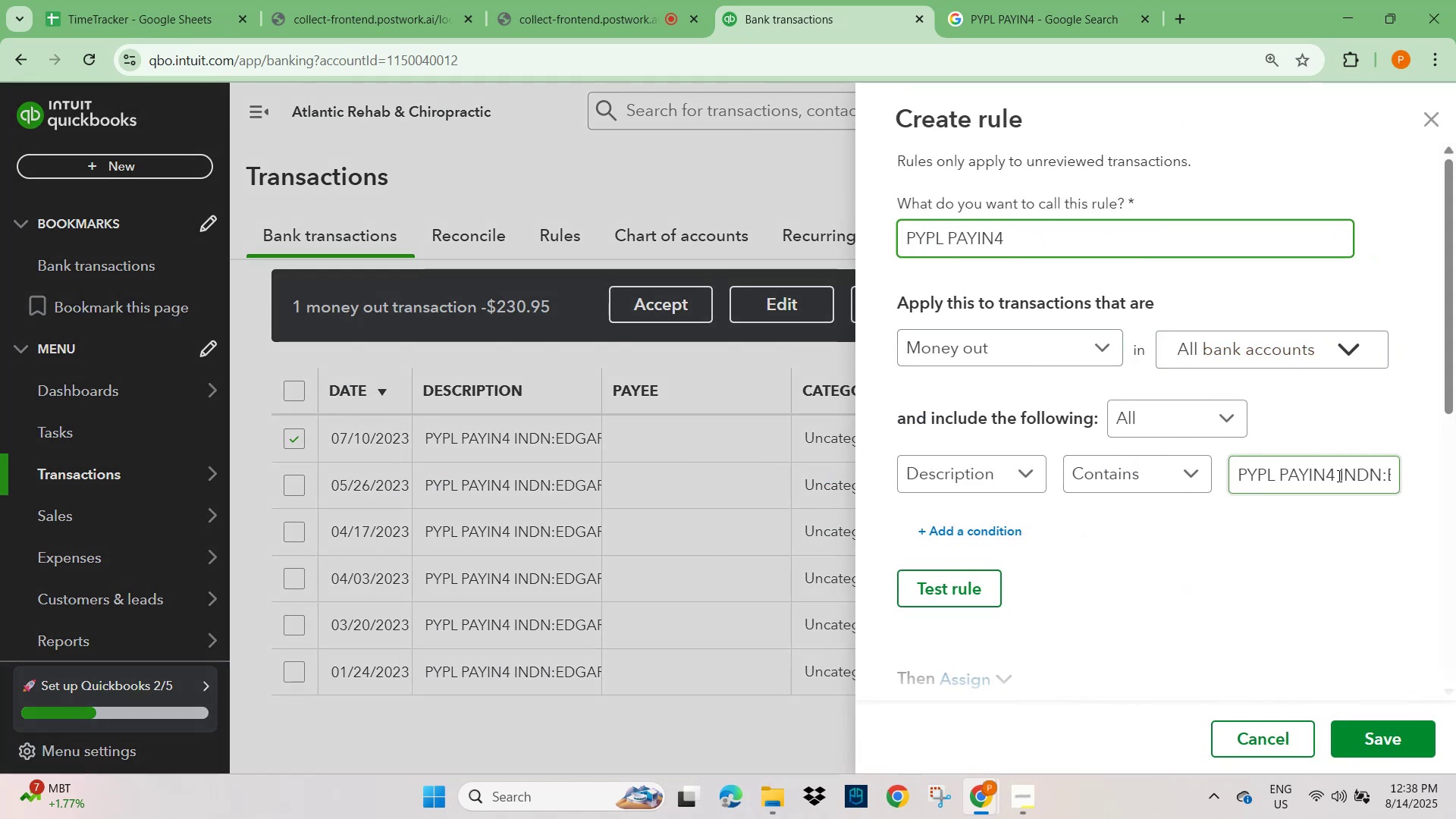 
left_click_drag(start_coordinate=[1333, 469], to_coordinate=[1455, 493])
 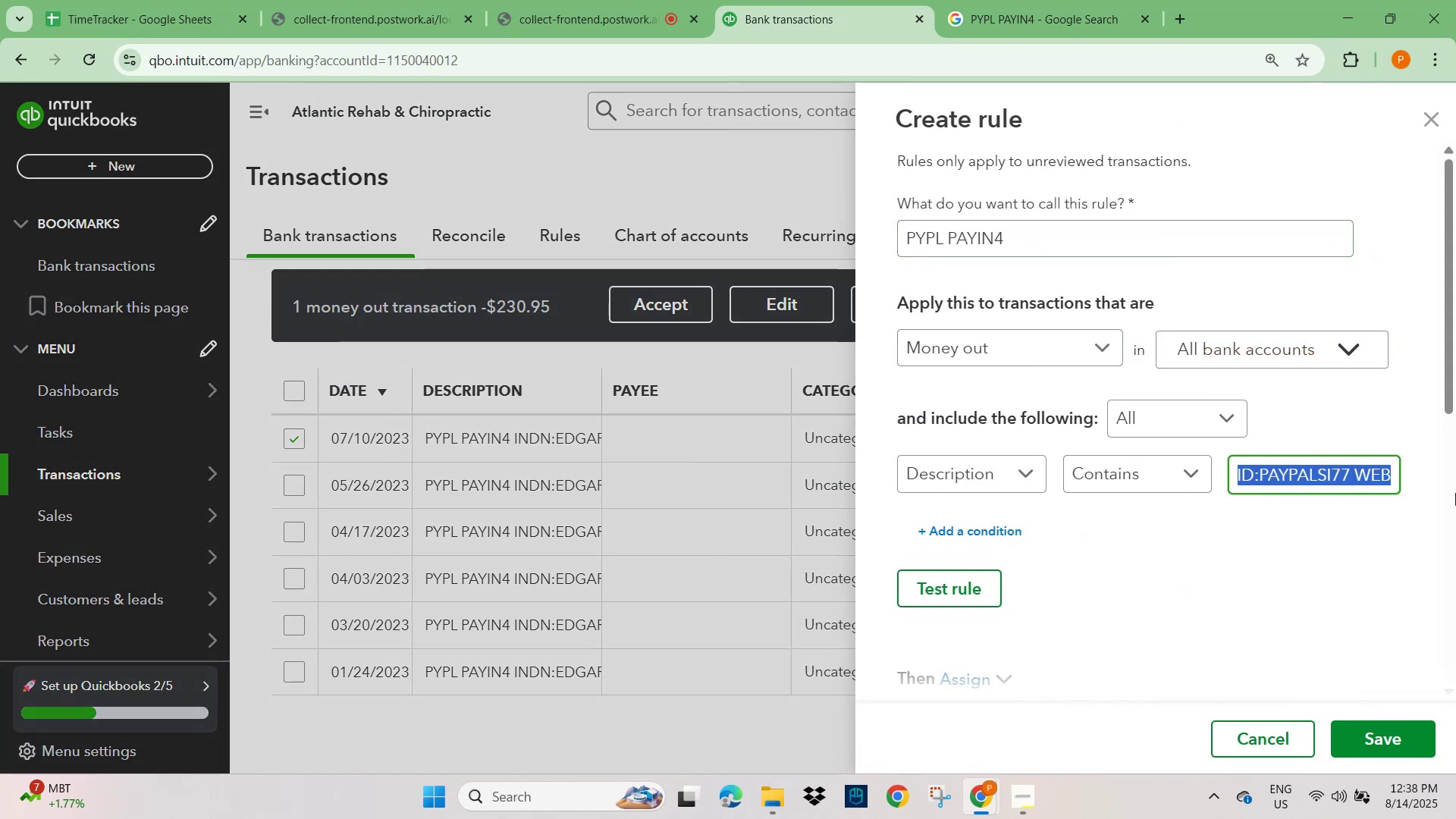 
key(Backspace)
 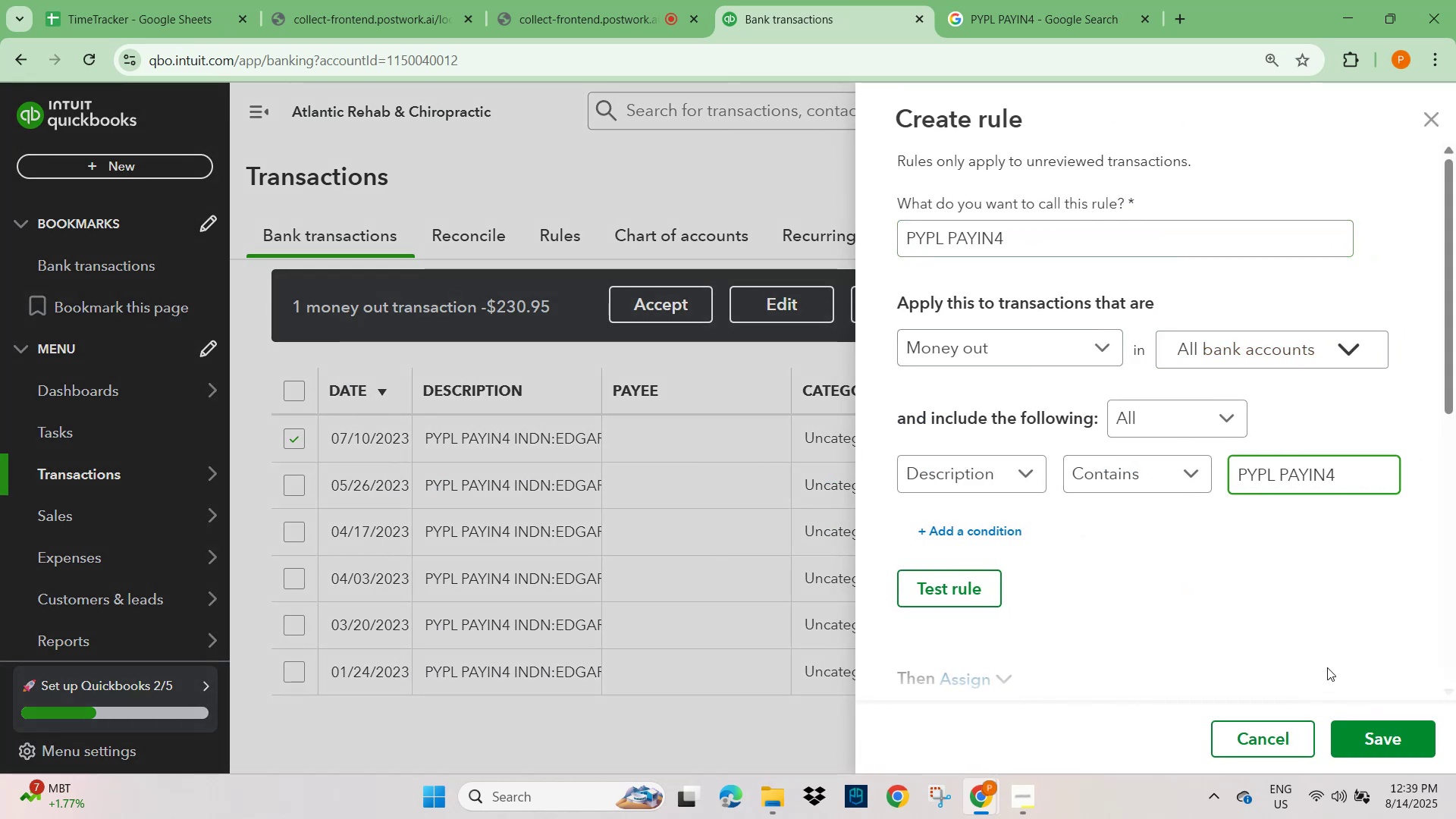 
scroll: coordinate [1140, 604], scroll_direction: down, amount: 5.0
 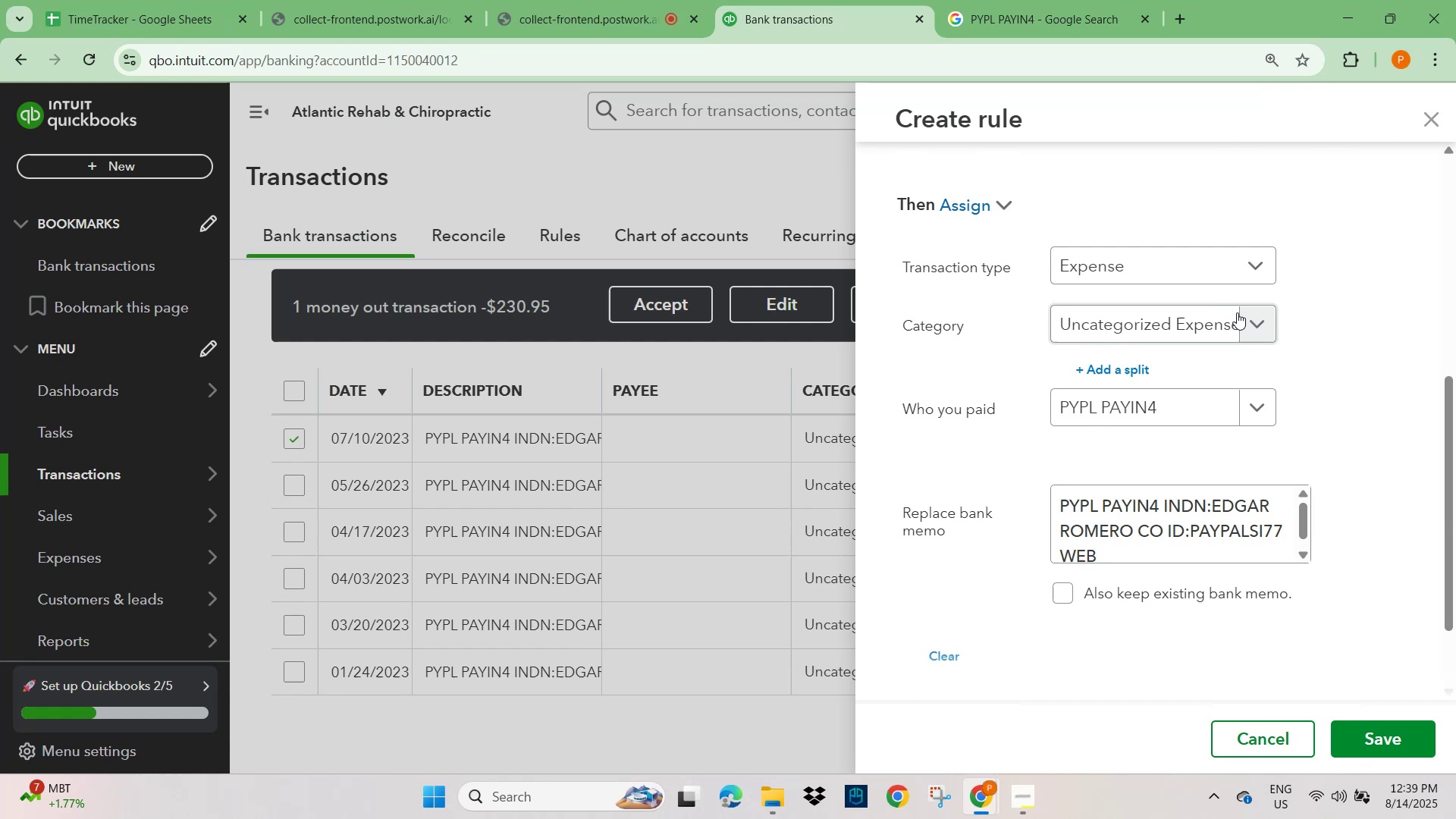 
left_click([1260, 322])
 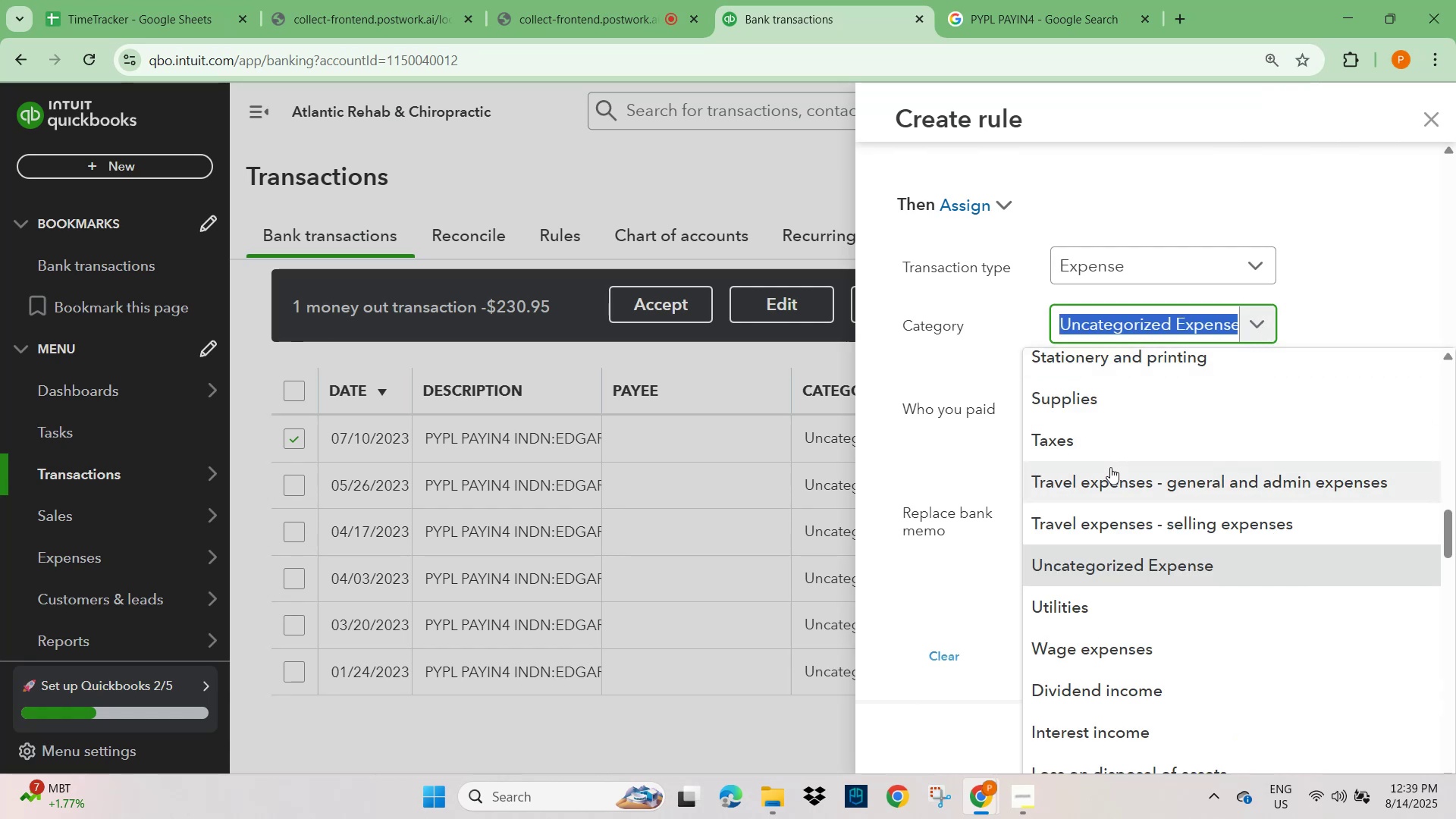 
type(general)
 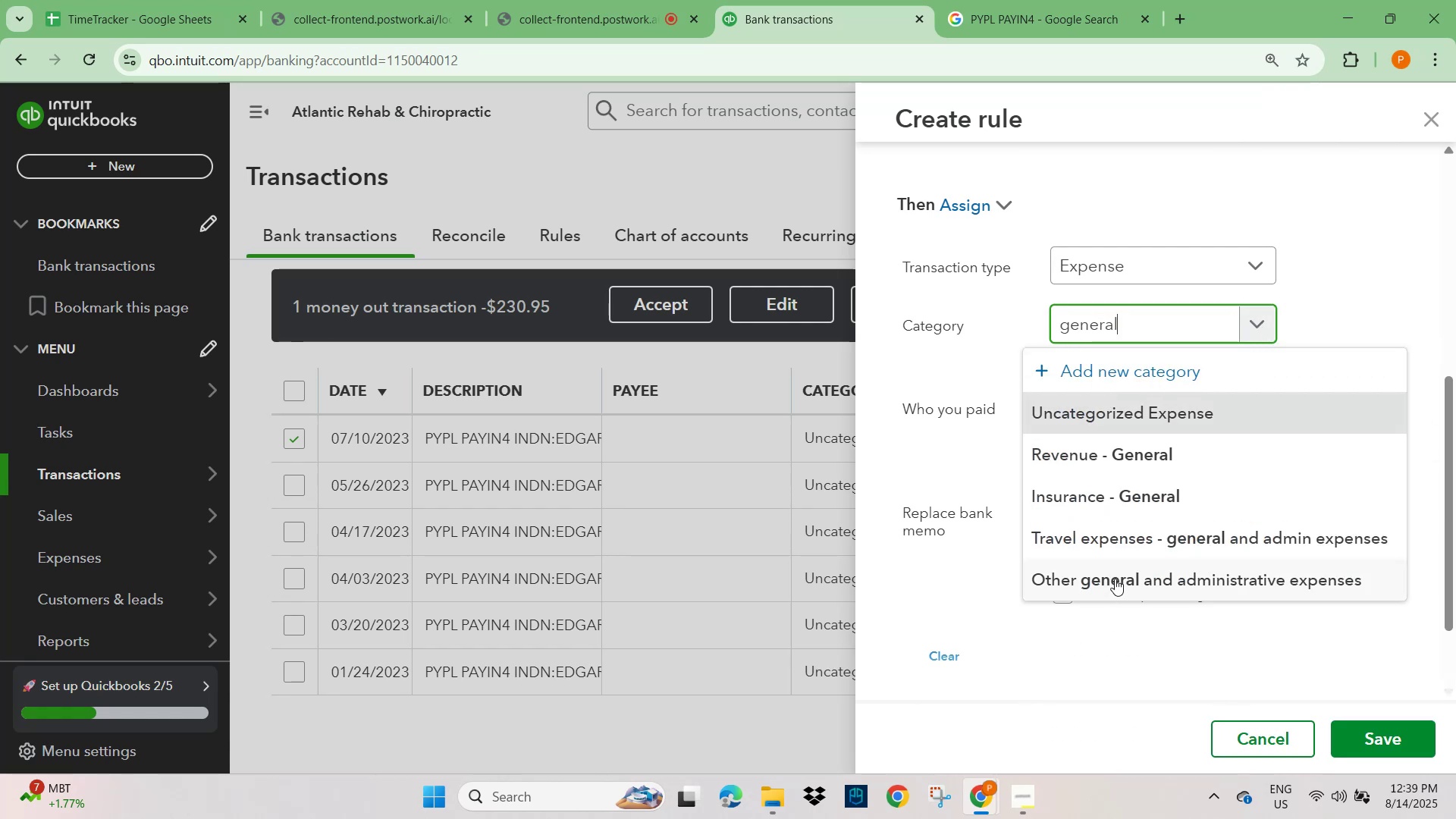 
left_click([1121, 588])
 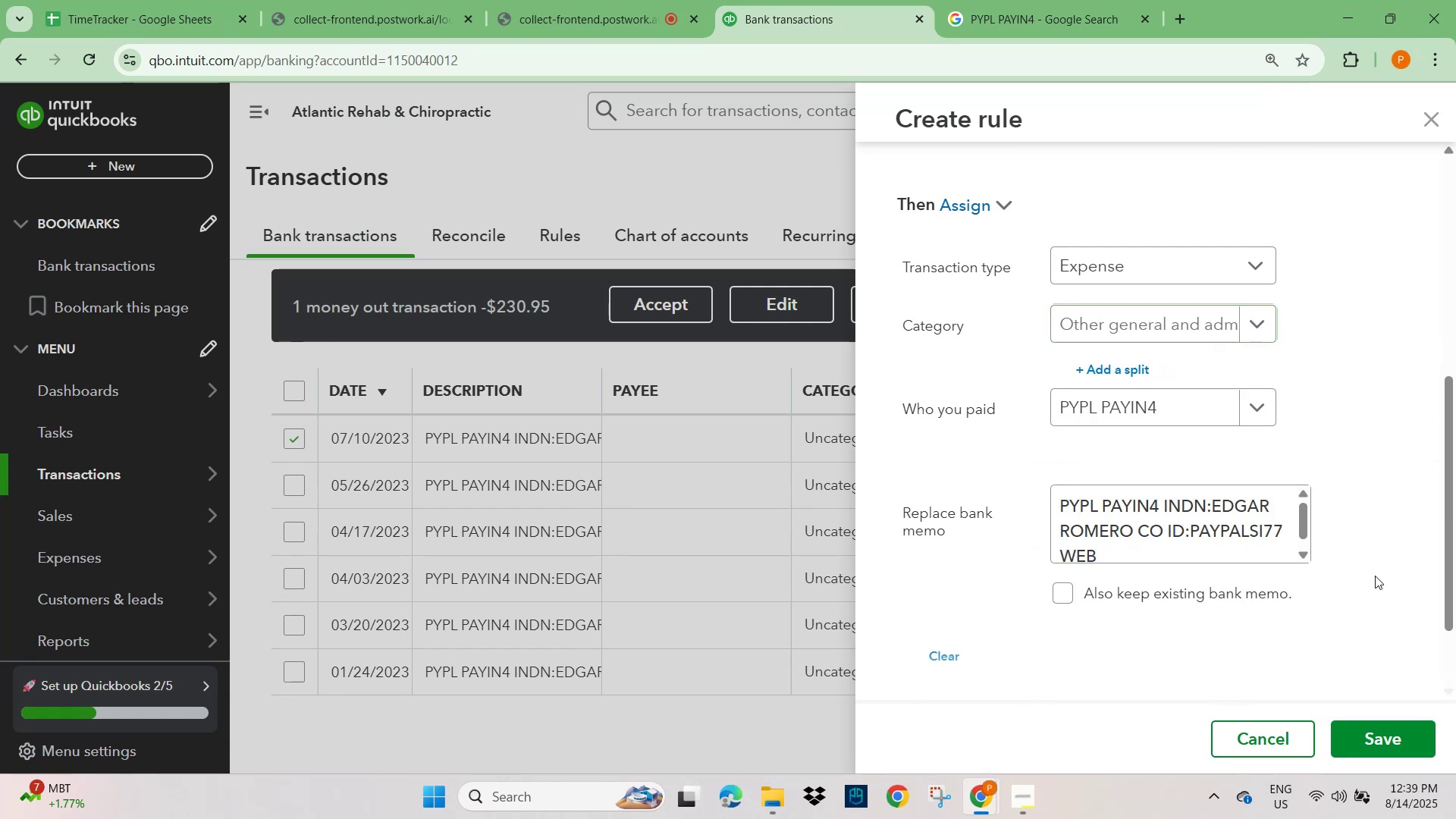 
left_click([1433, 574])
 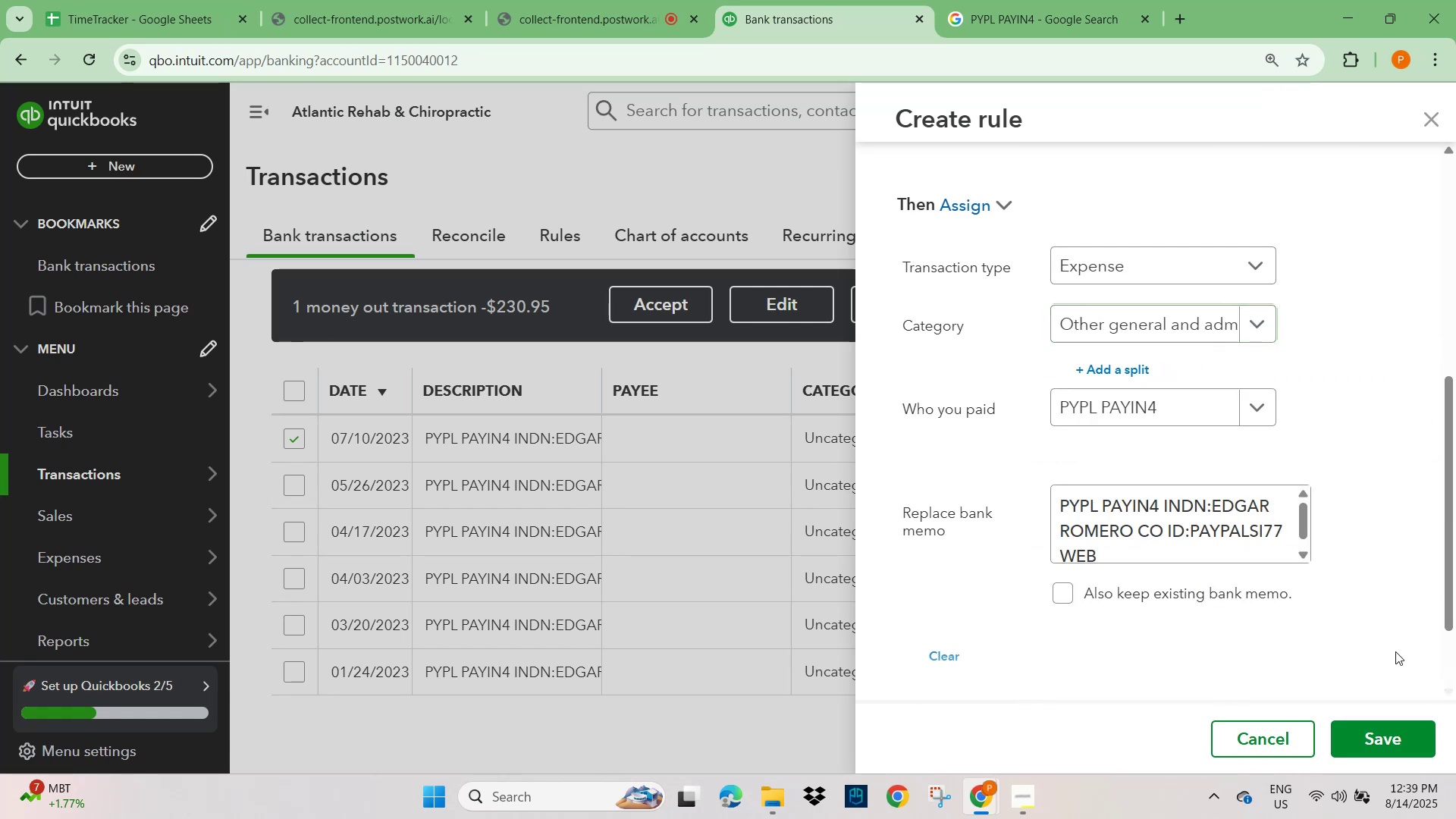 
scroll: coordinate [1332, 690], scroll_direction: down, amount: 1.0
 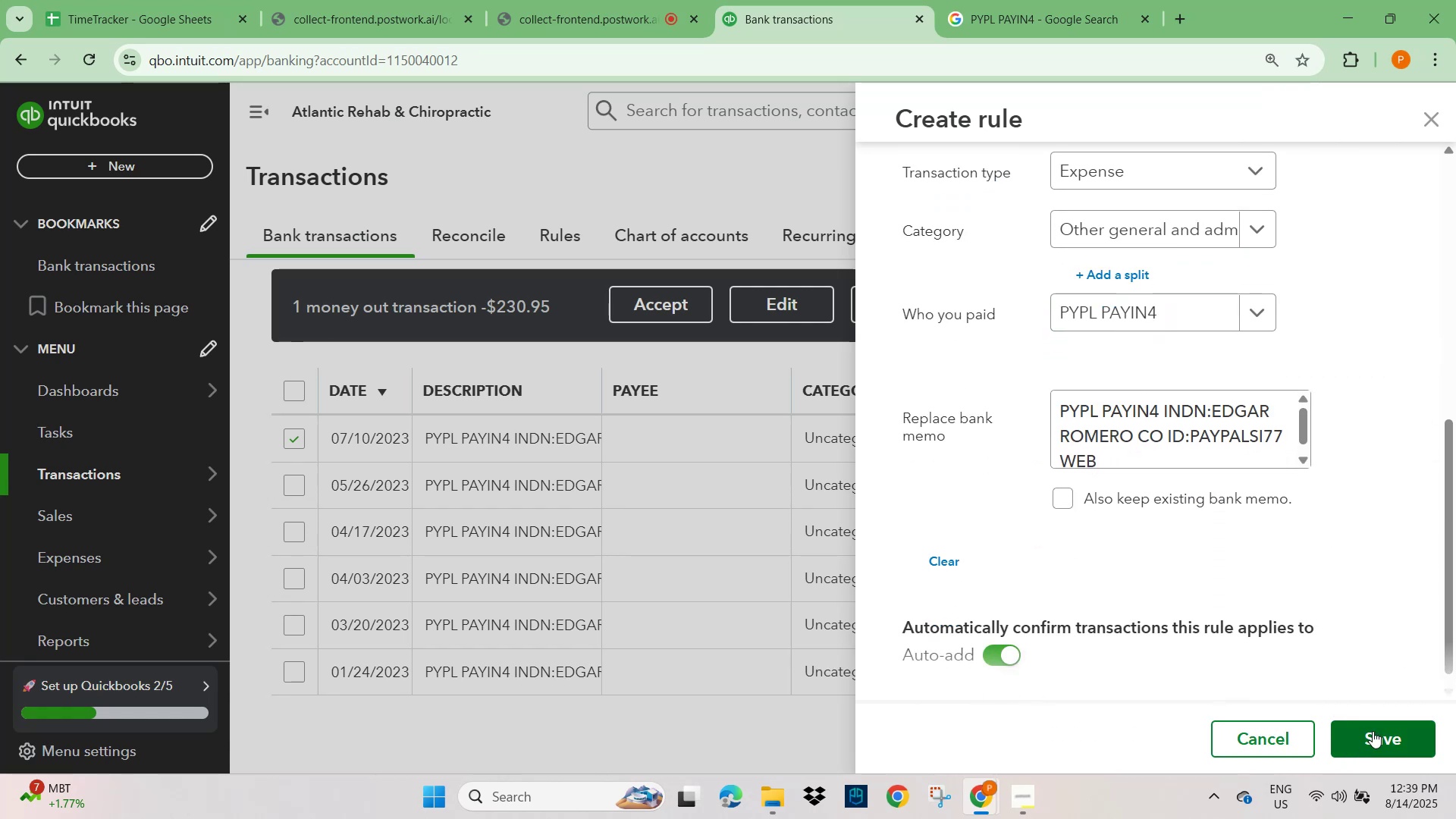 
left_click([1376, 726])
 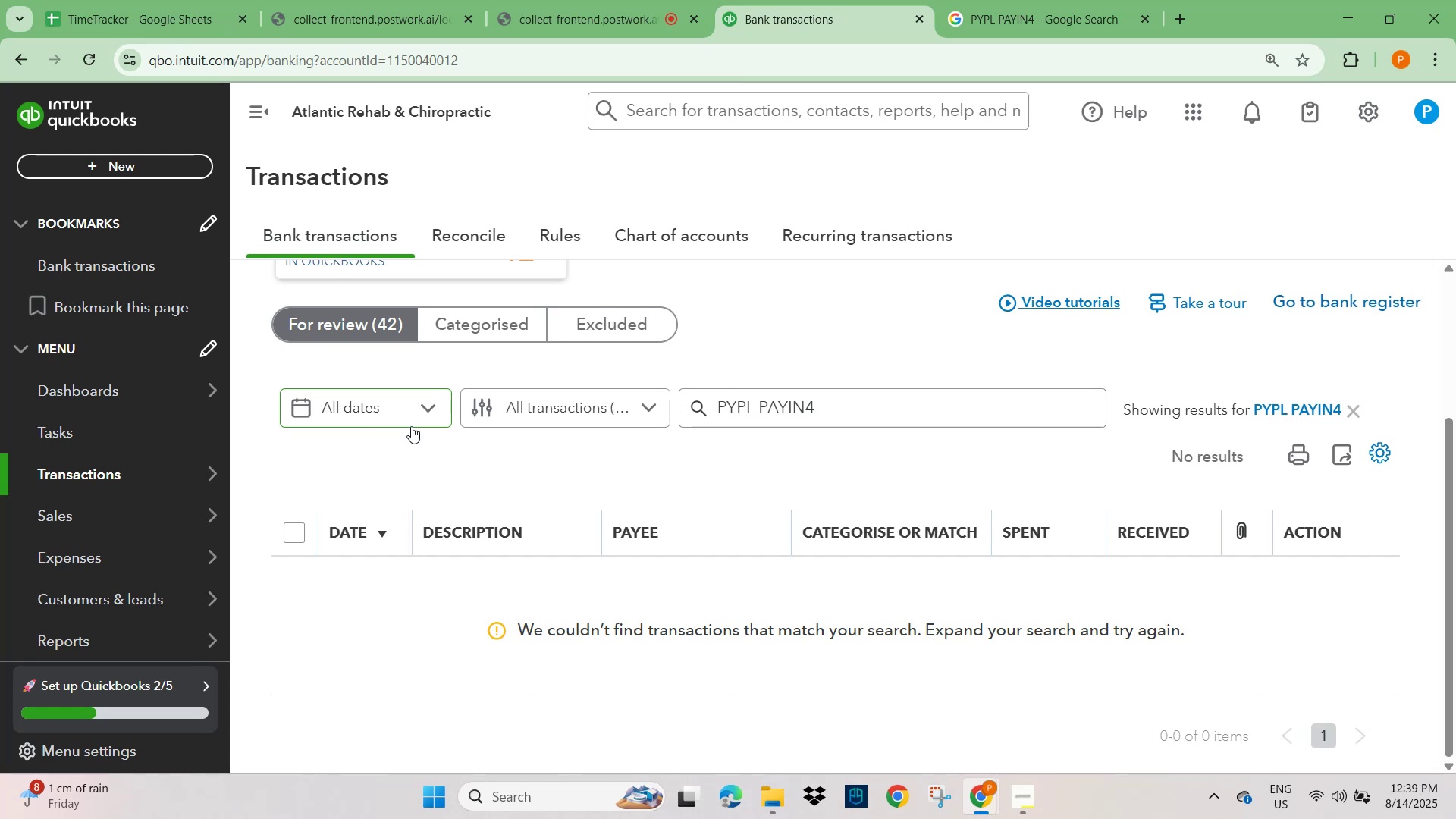 
wait(5.34)
 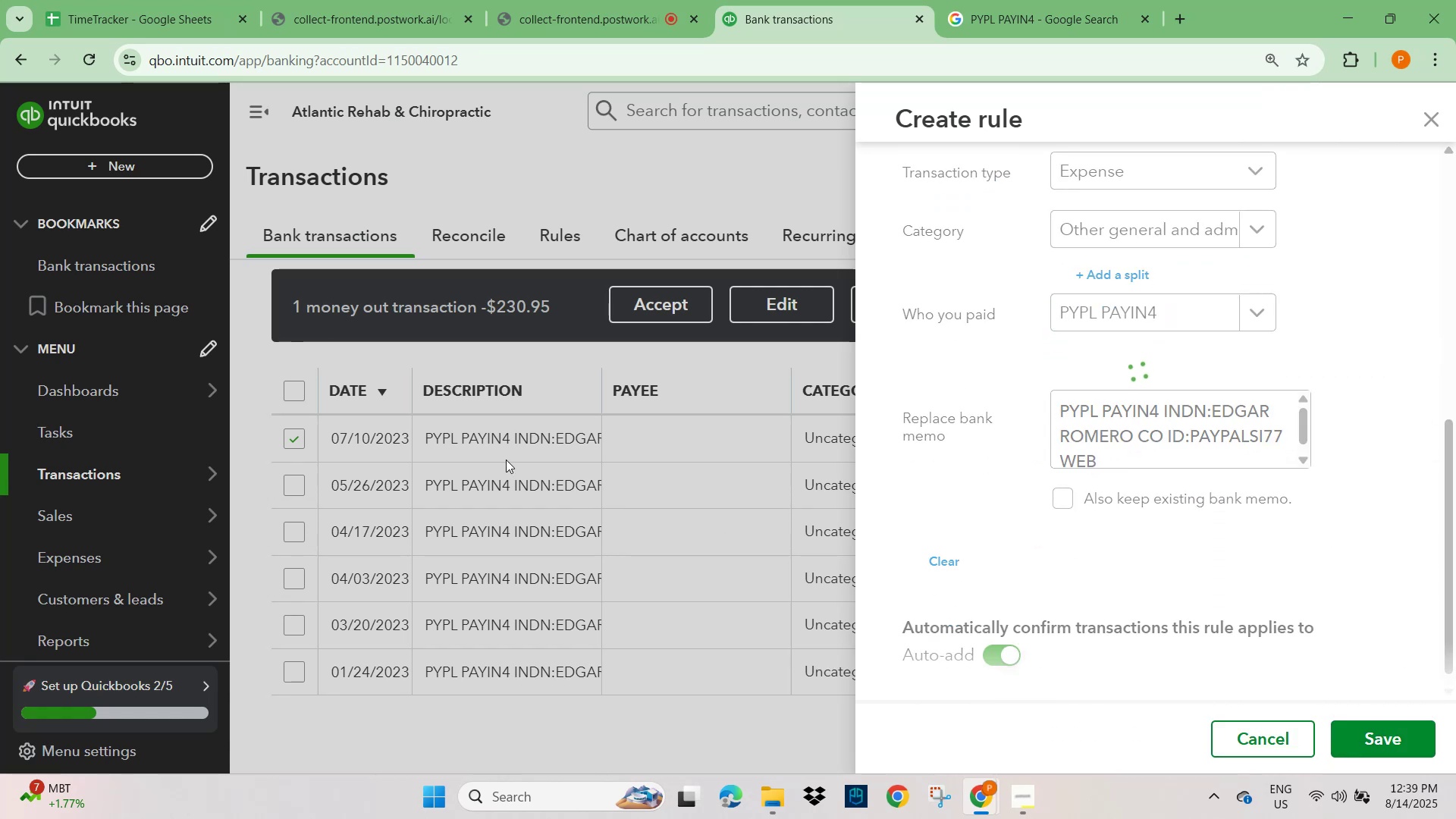 
left_click([1350, 410])
 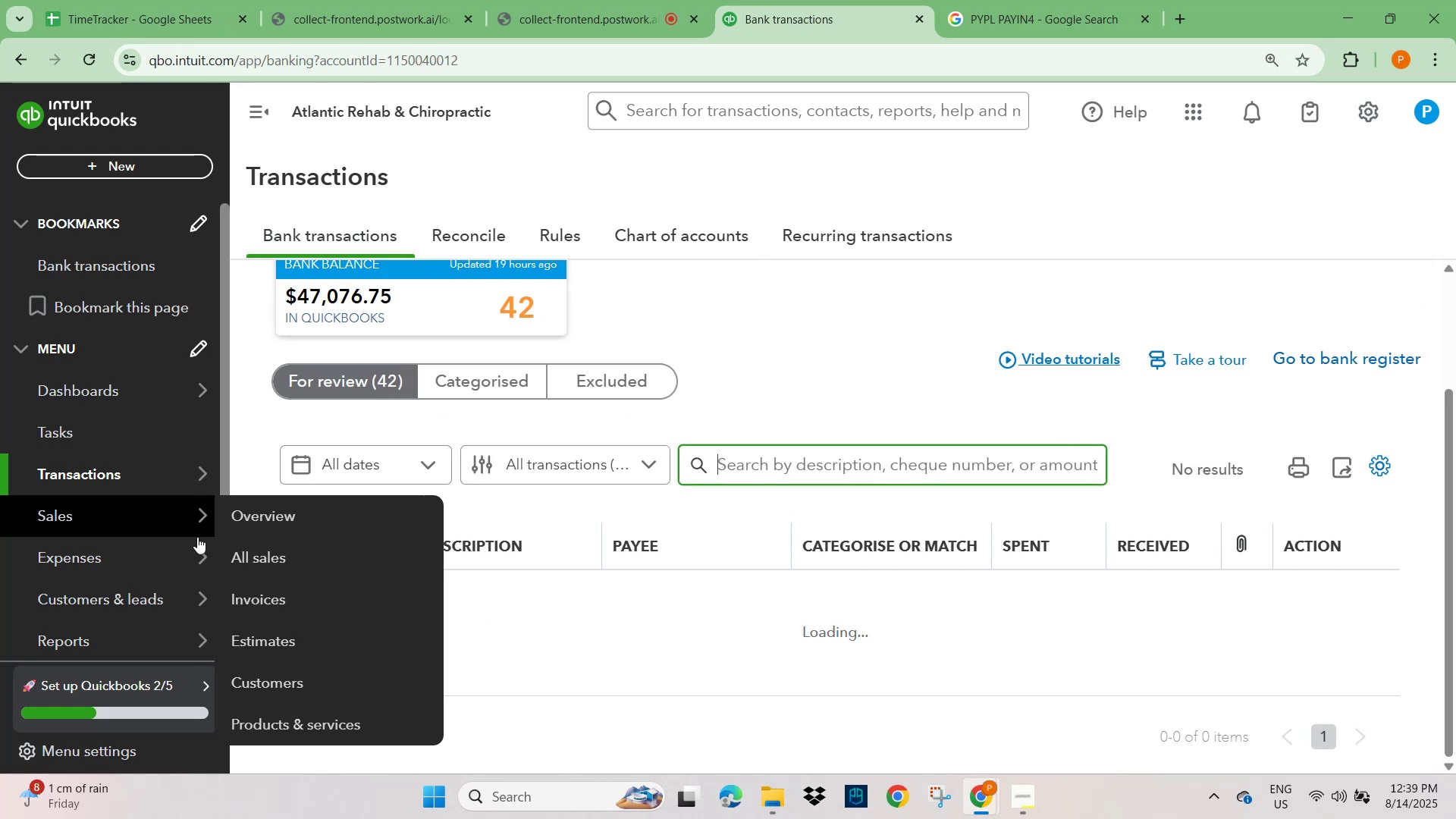 
scroll: coordinate [534, 568], scroll_direction: down, amount: 3.0
 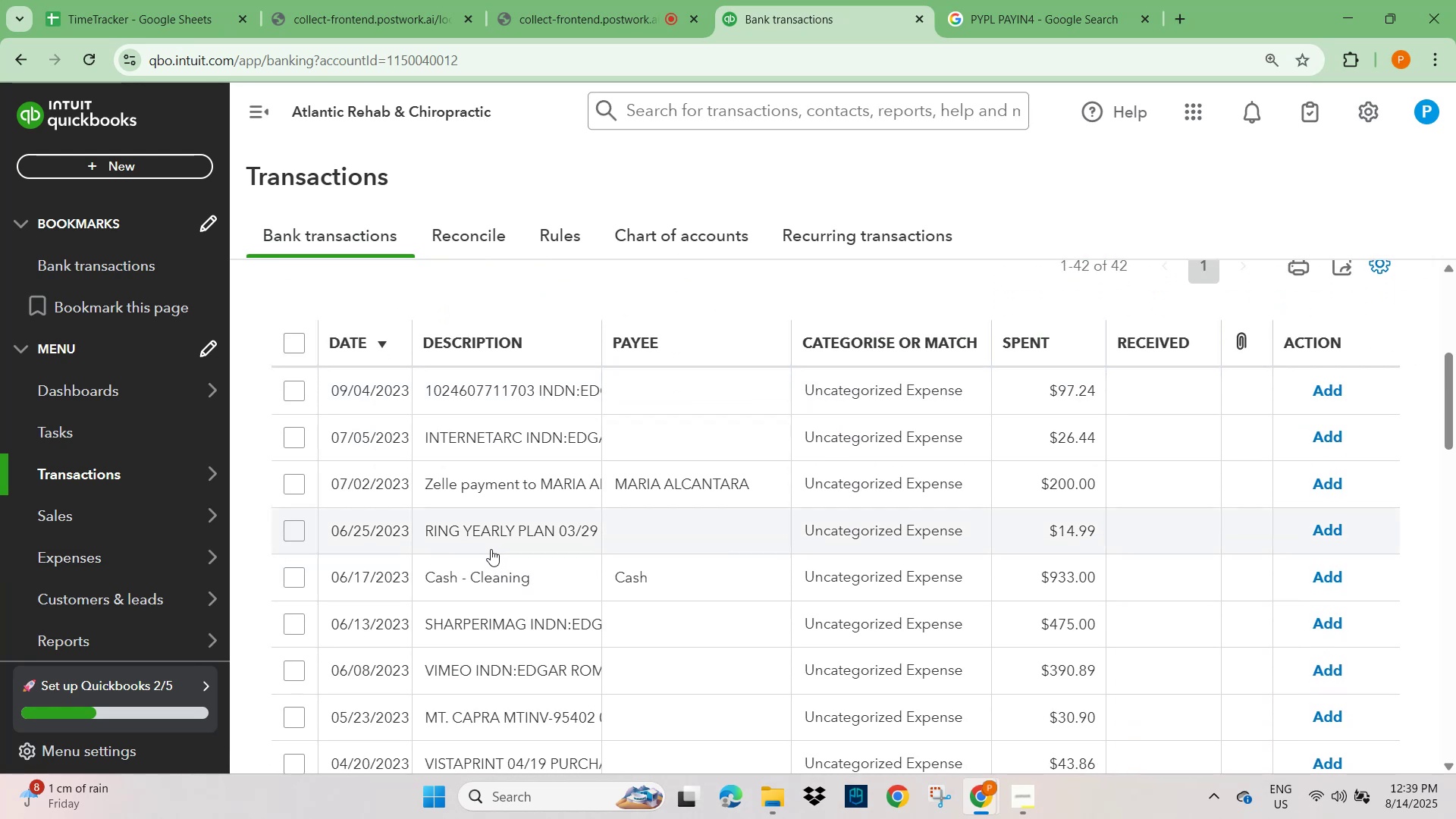 
wait(10.24)
 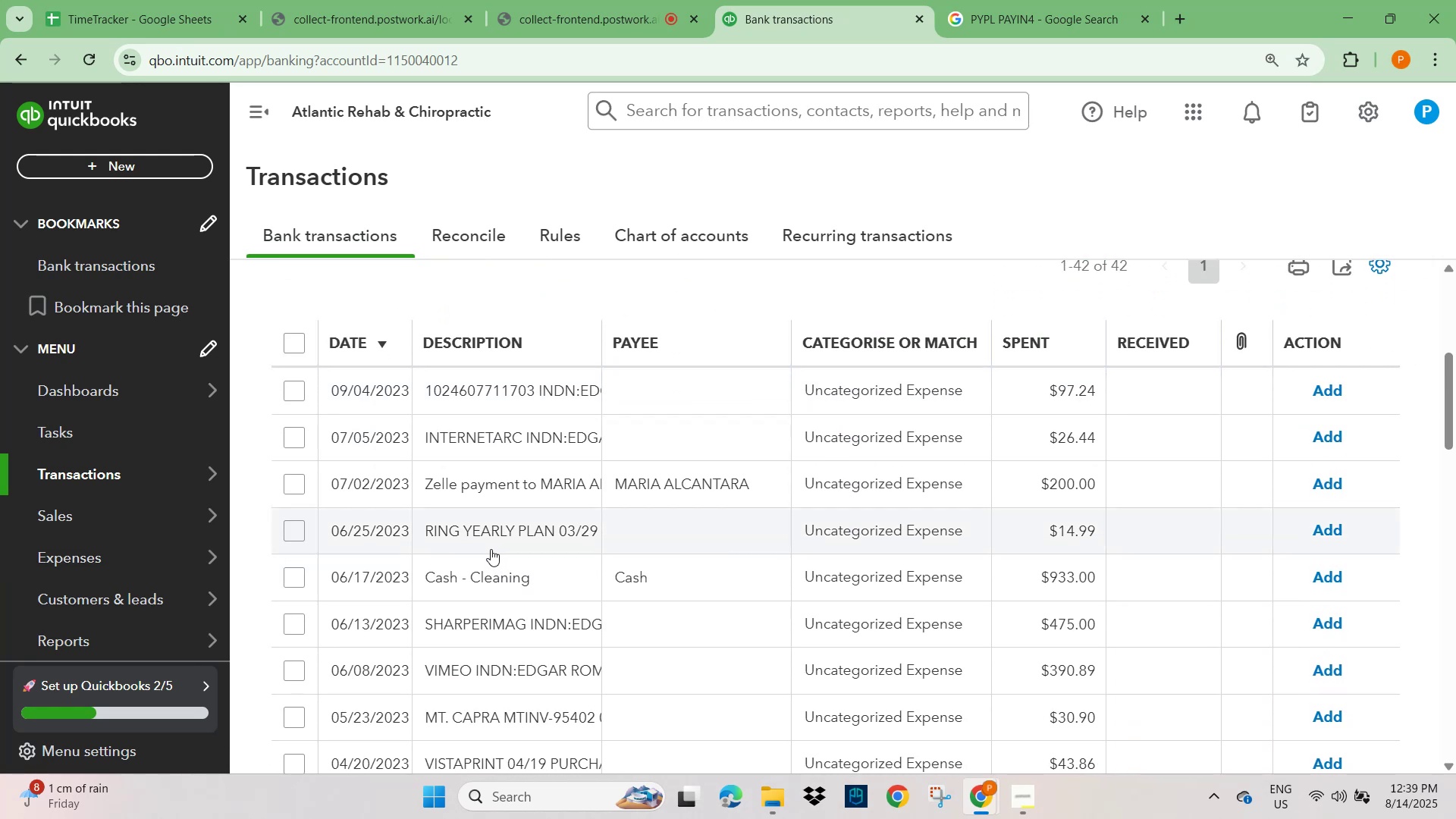 
left_click([488, 623])
 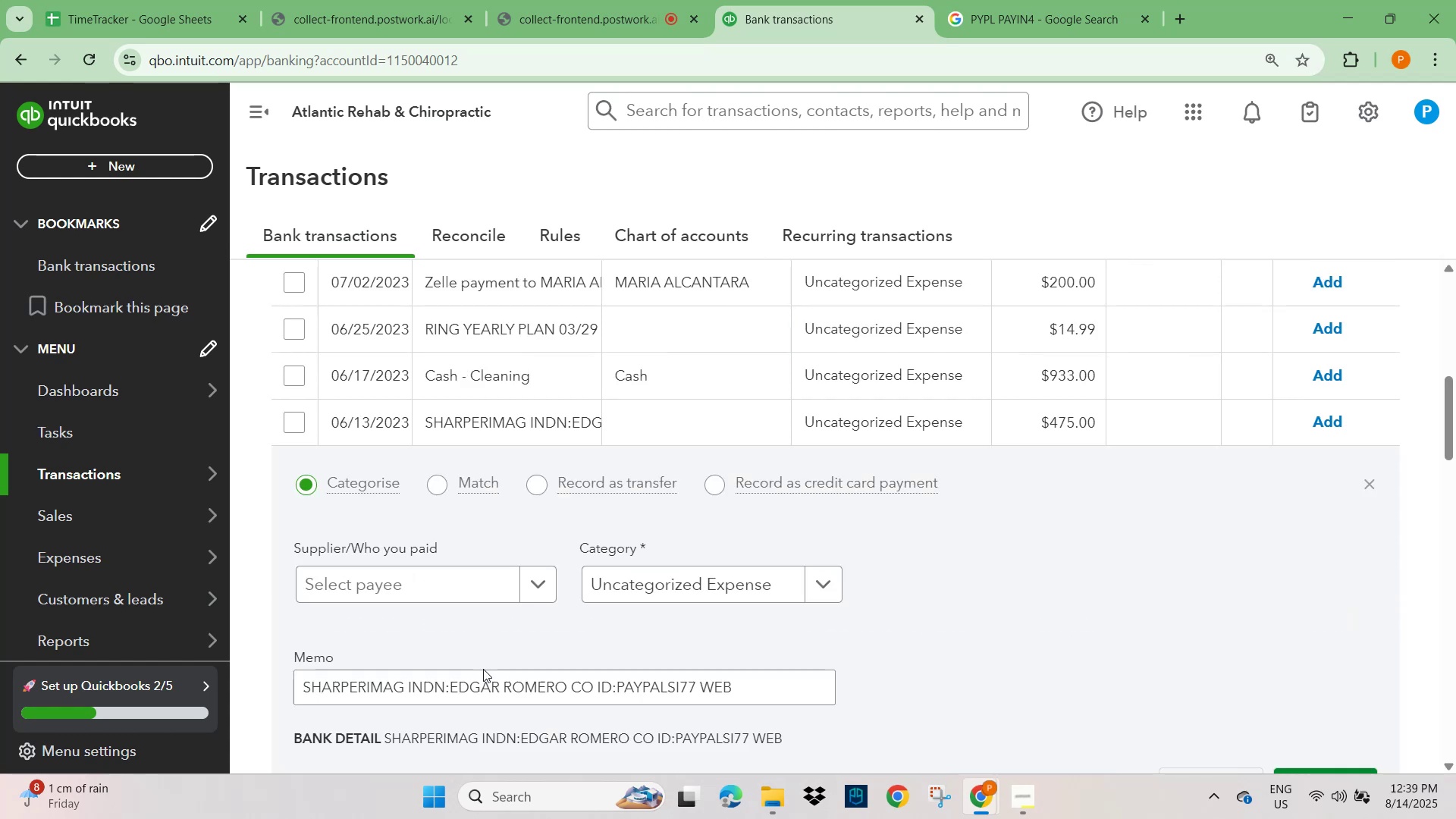 
scroll: coordinate [446, 643], scroll_direction: down, amount: 1.0
 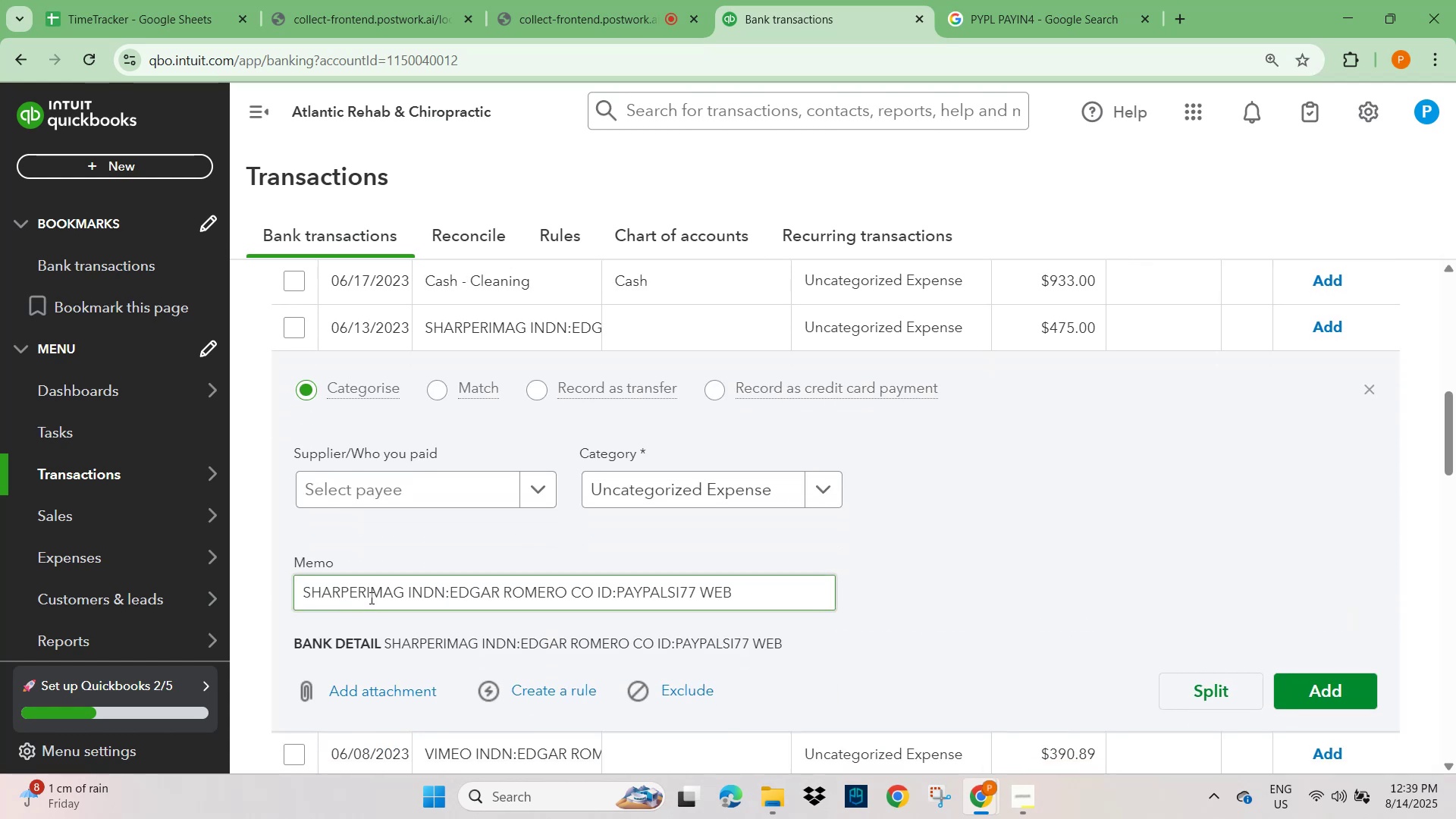 
double_click([370, 596])
 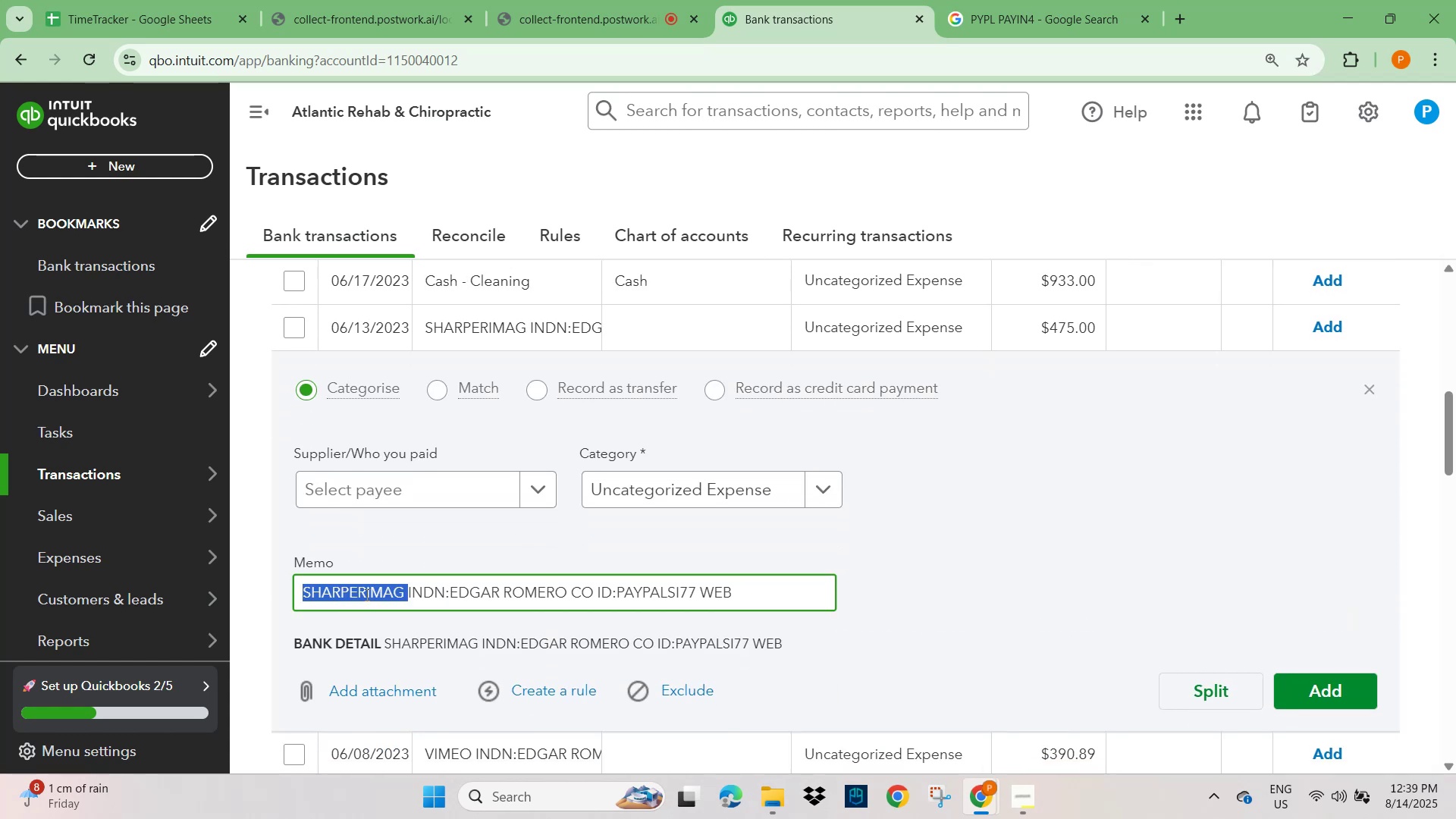 
key(Control+C)
 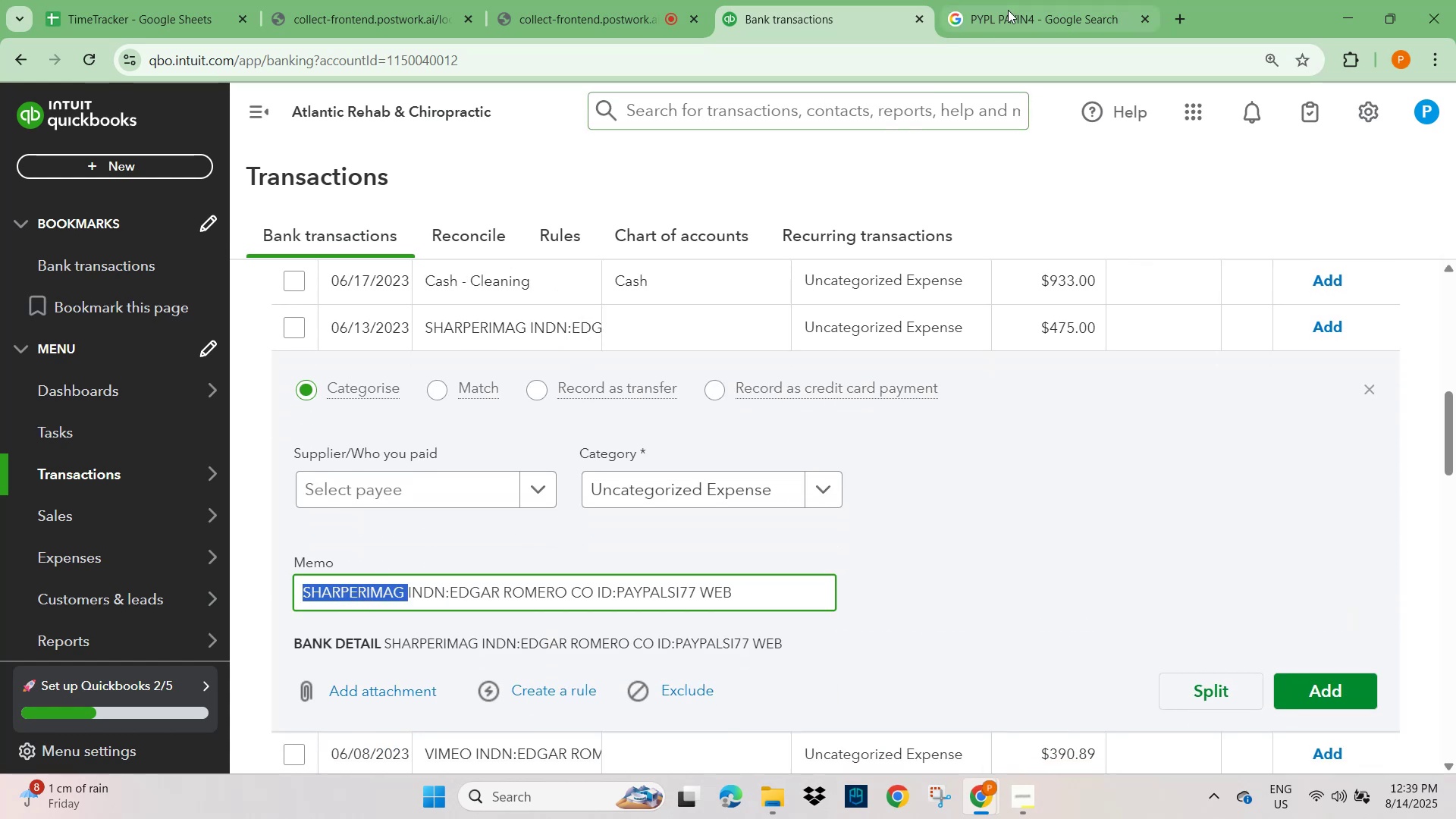 
left_click([1024, 6])
 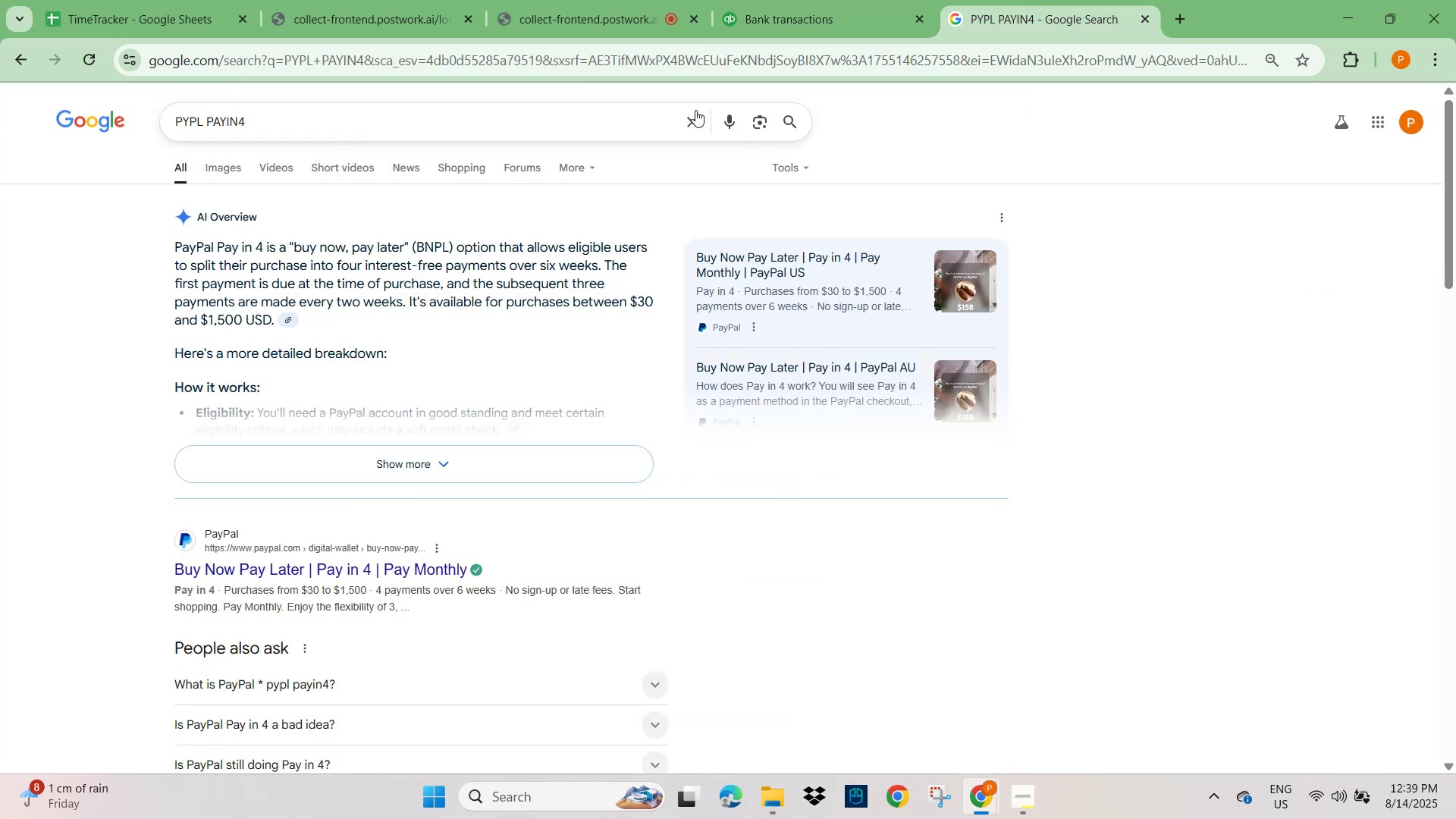 
key(Control+V)
 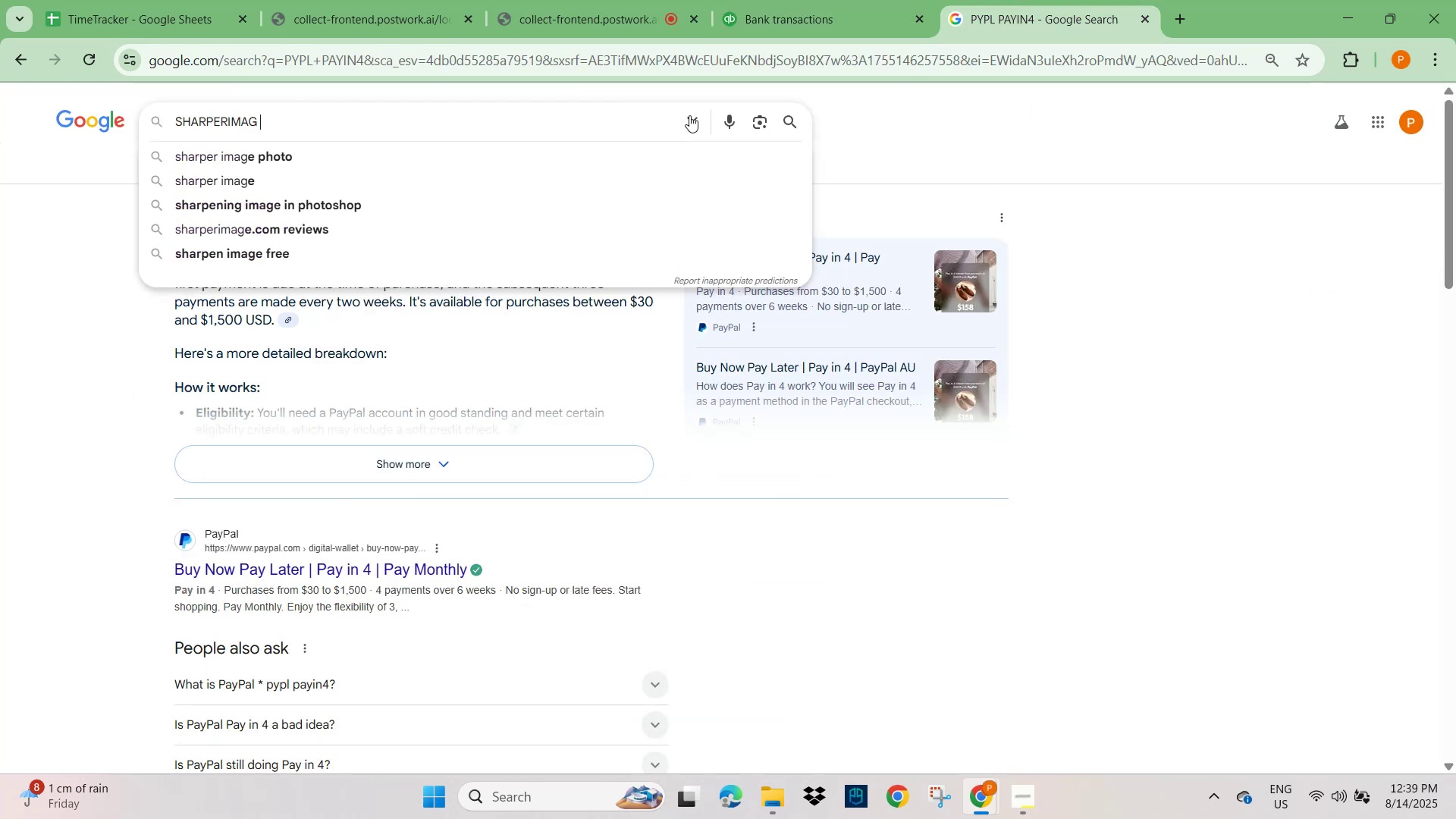 
key(NumpadEnter)
 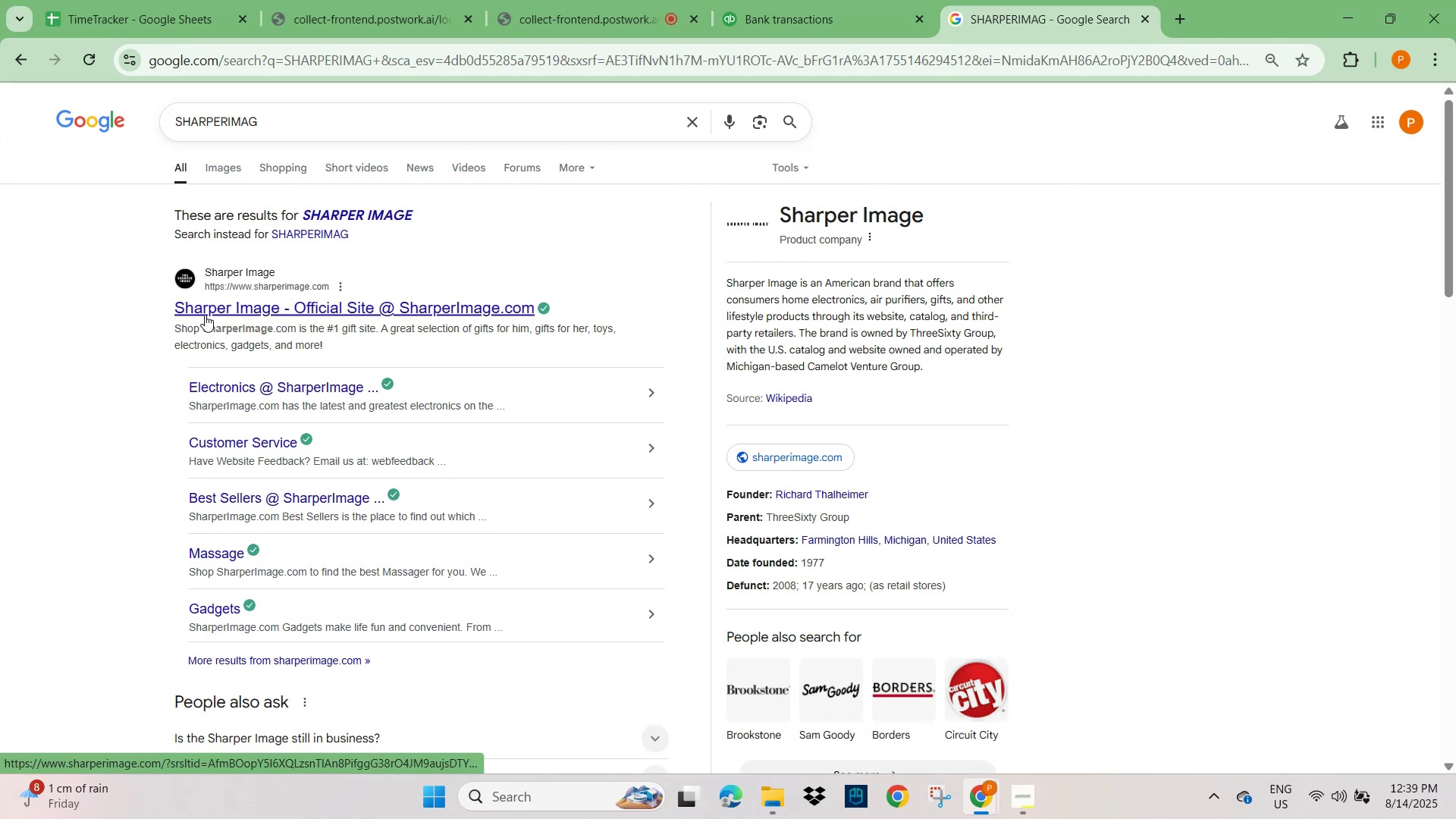 
wait(8.32)
 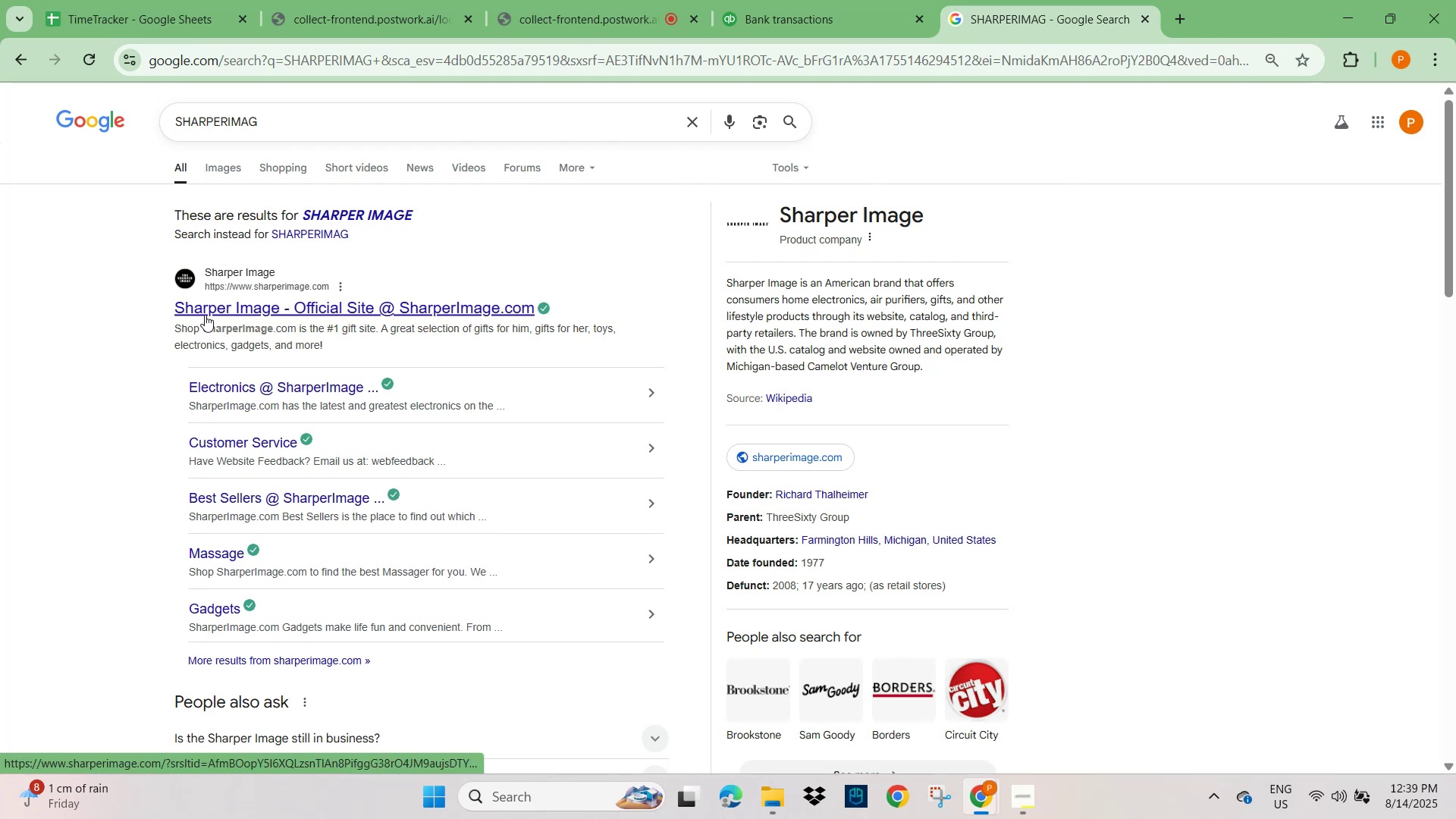 
scroll: coordinate [228, 448], scroll_direction: down, amount: 2.0
 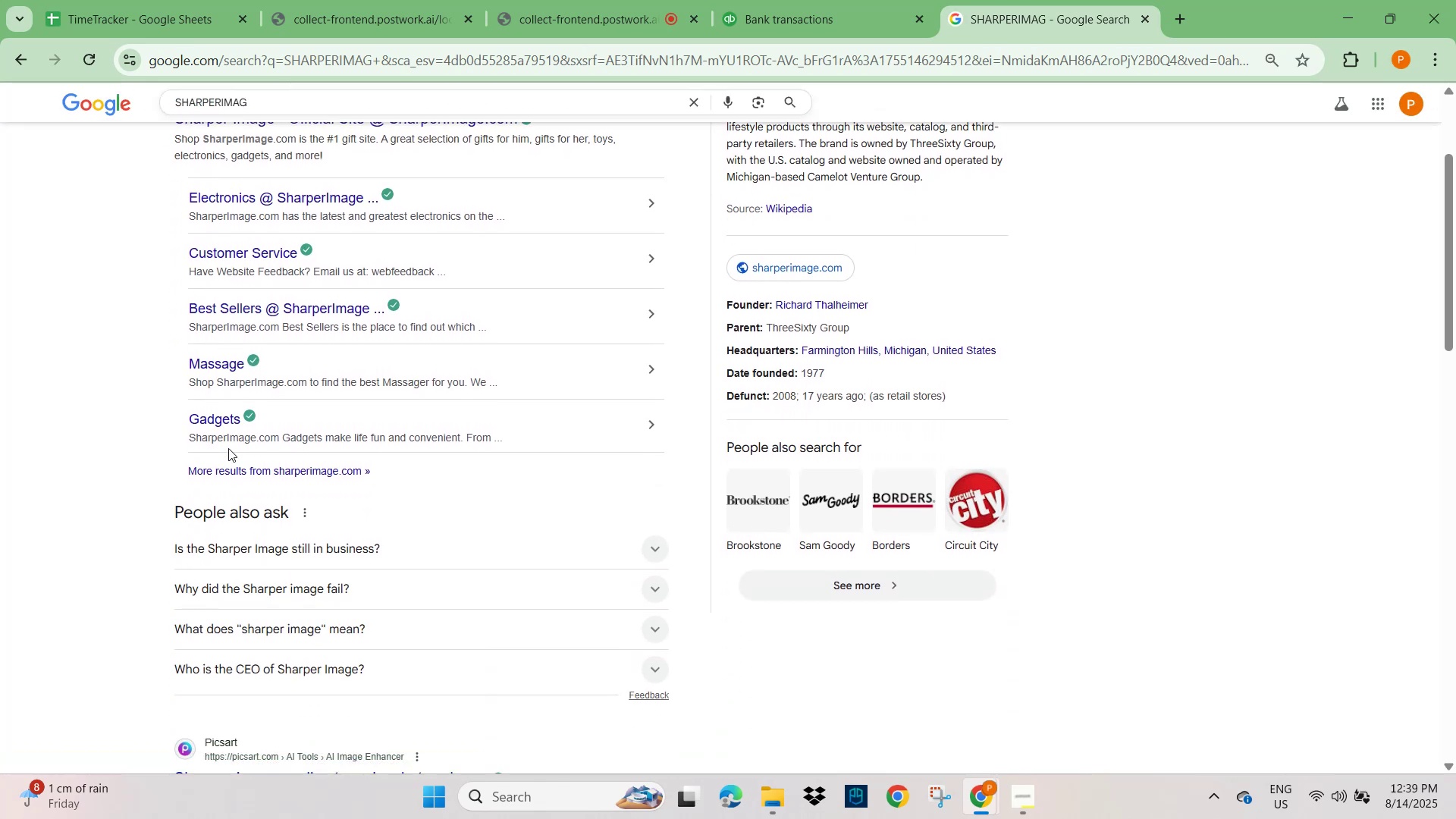 
scroll: coordinate [228, 448], scroll_direction: up, amount: 4.0
 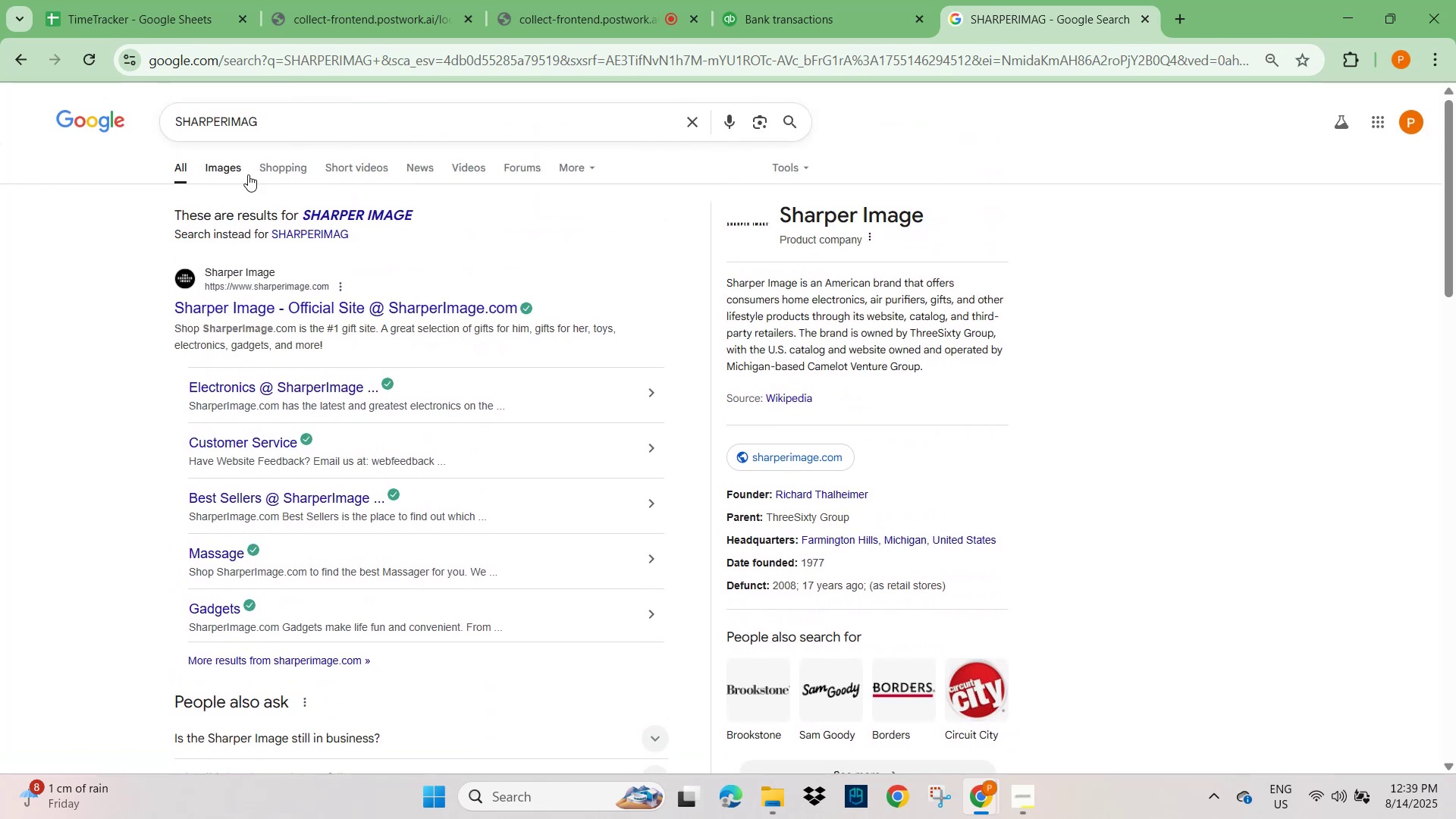 
mouse_move([217, 179])
 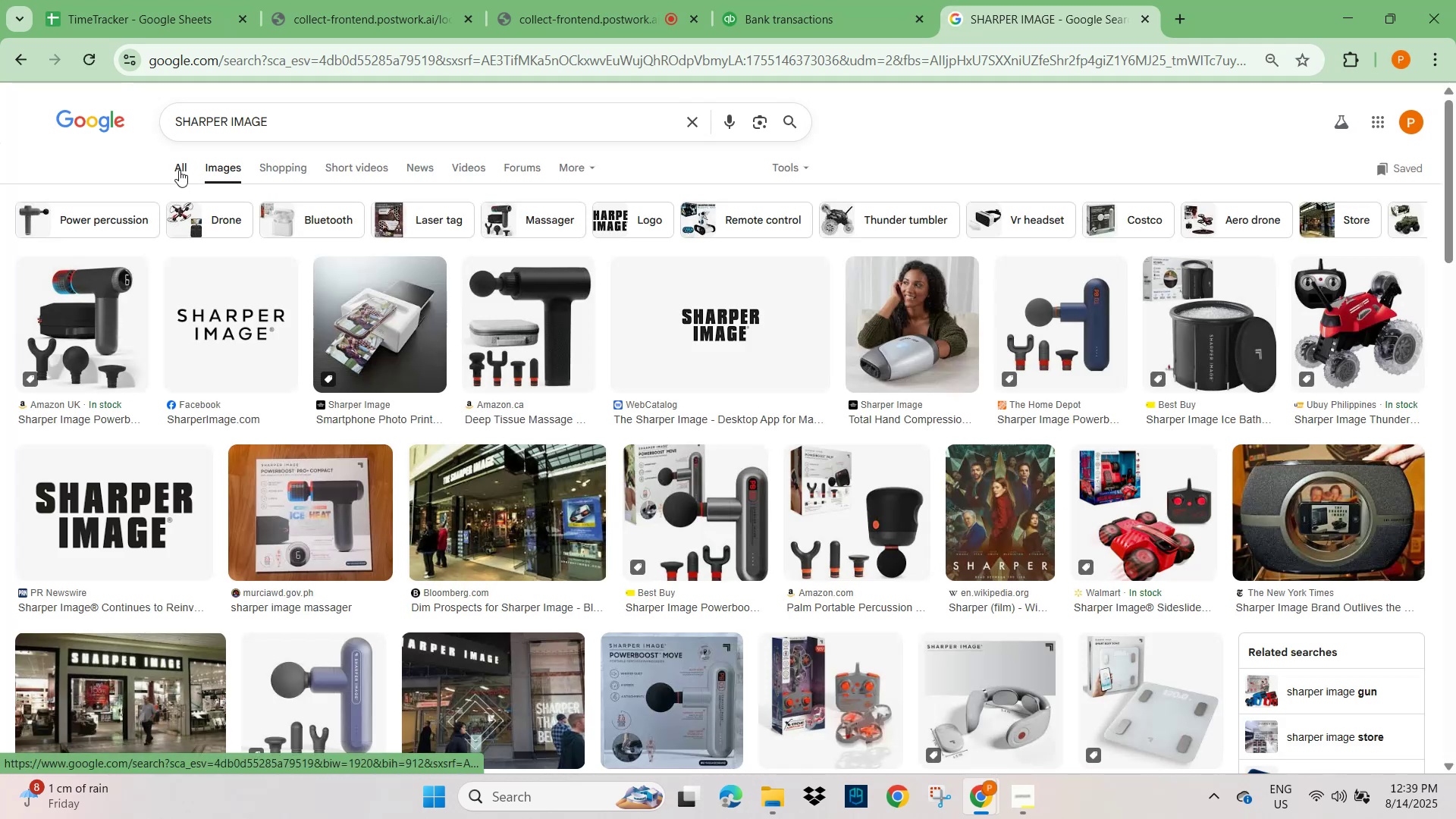 
left_click([179, 170])
 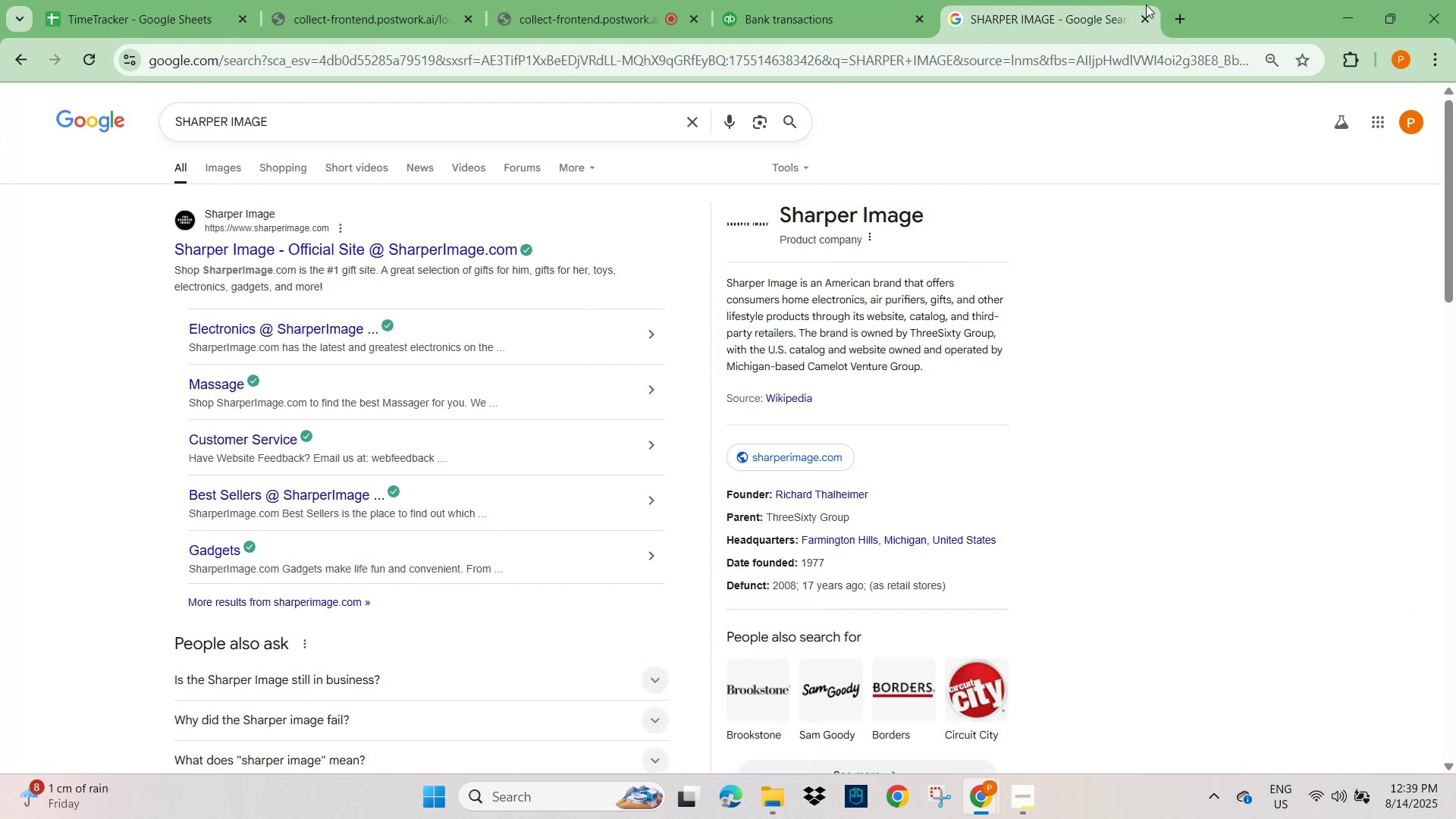 
left_click([861, 16])
 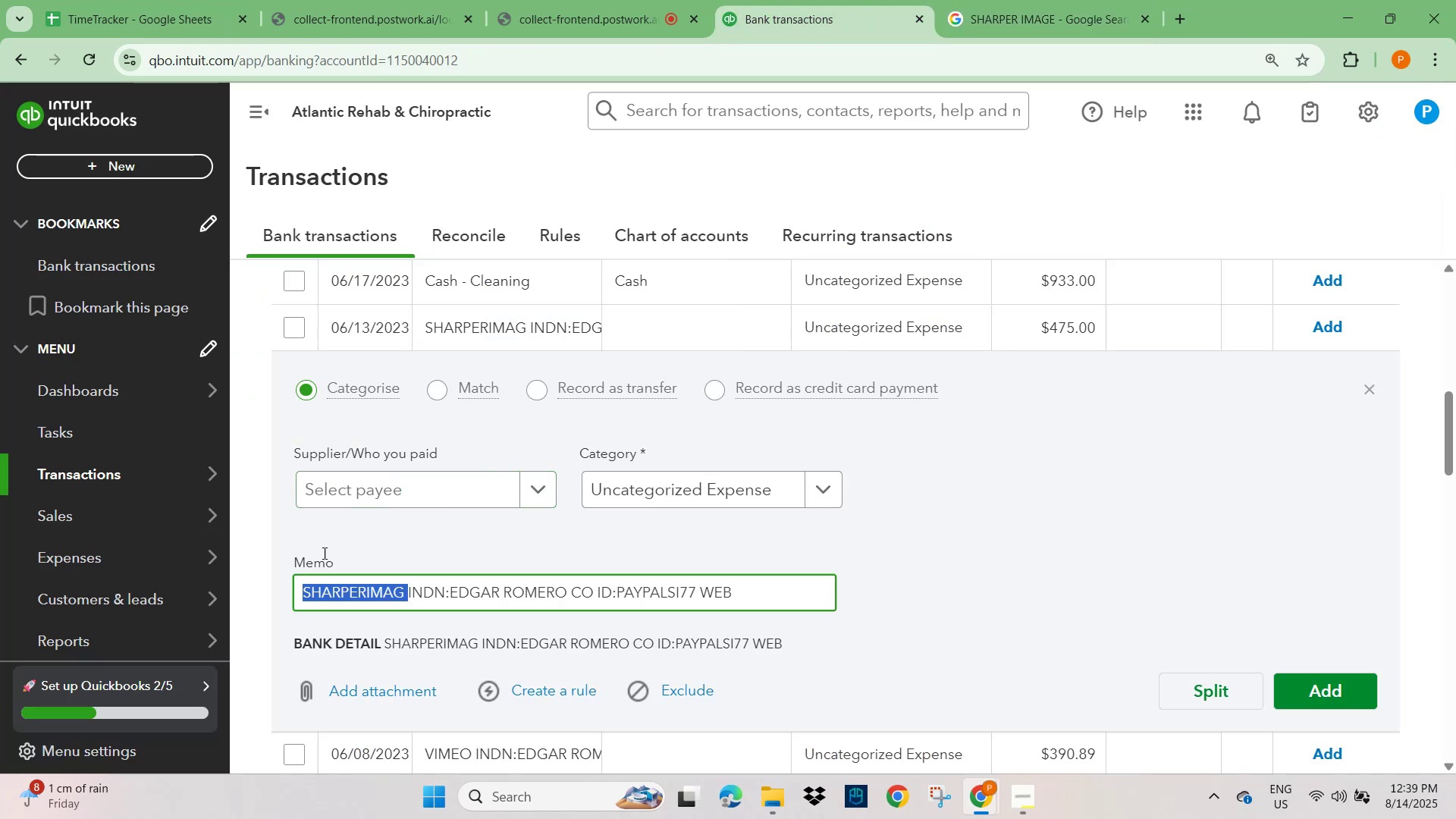 
scroll: coordinate [751, 361], scroll_direction: up, amount: 6.0
 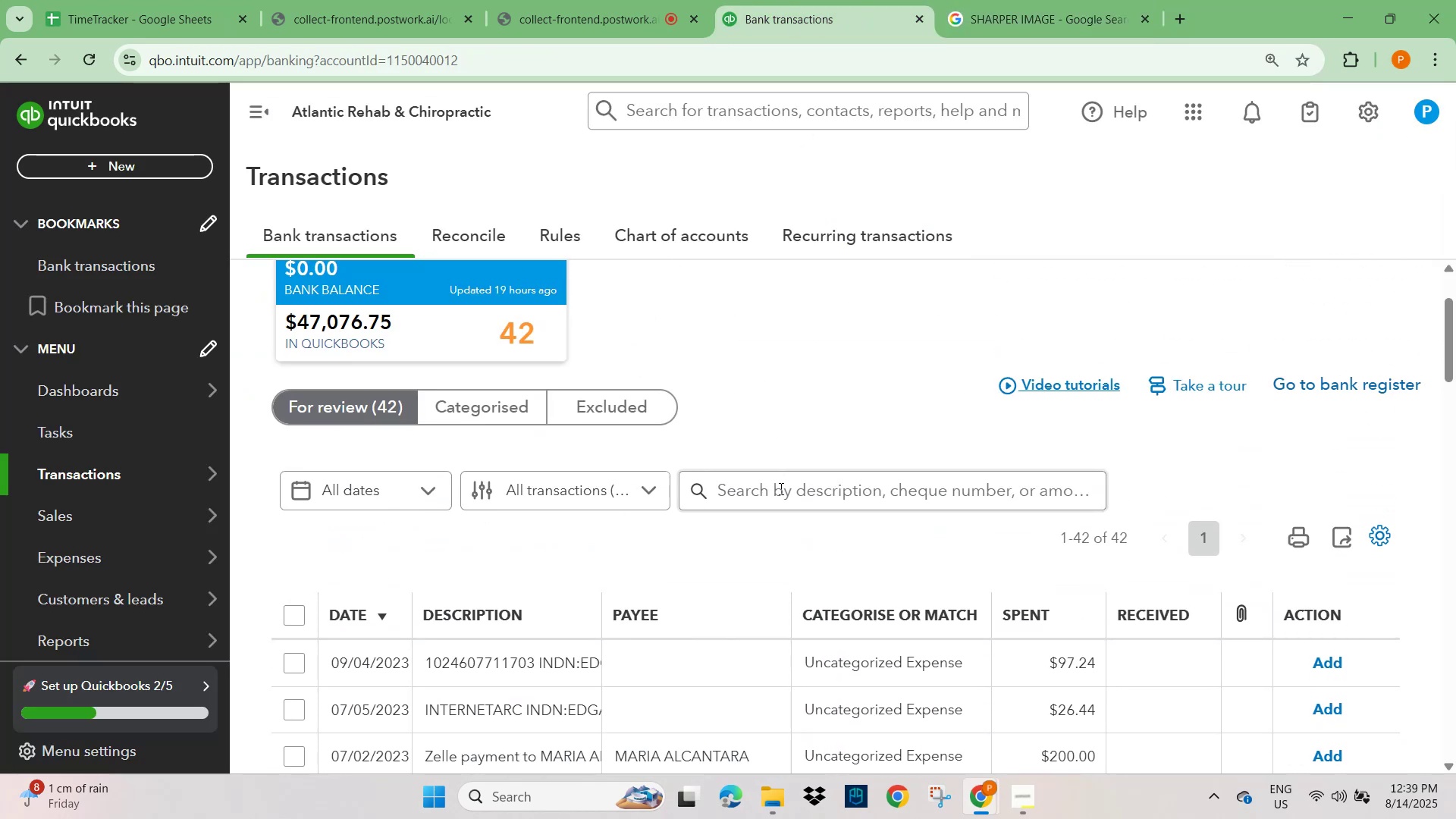 
left_click([780, 470])
 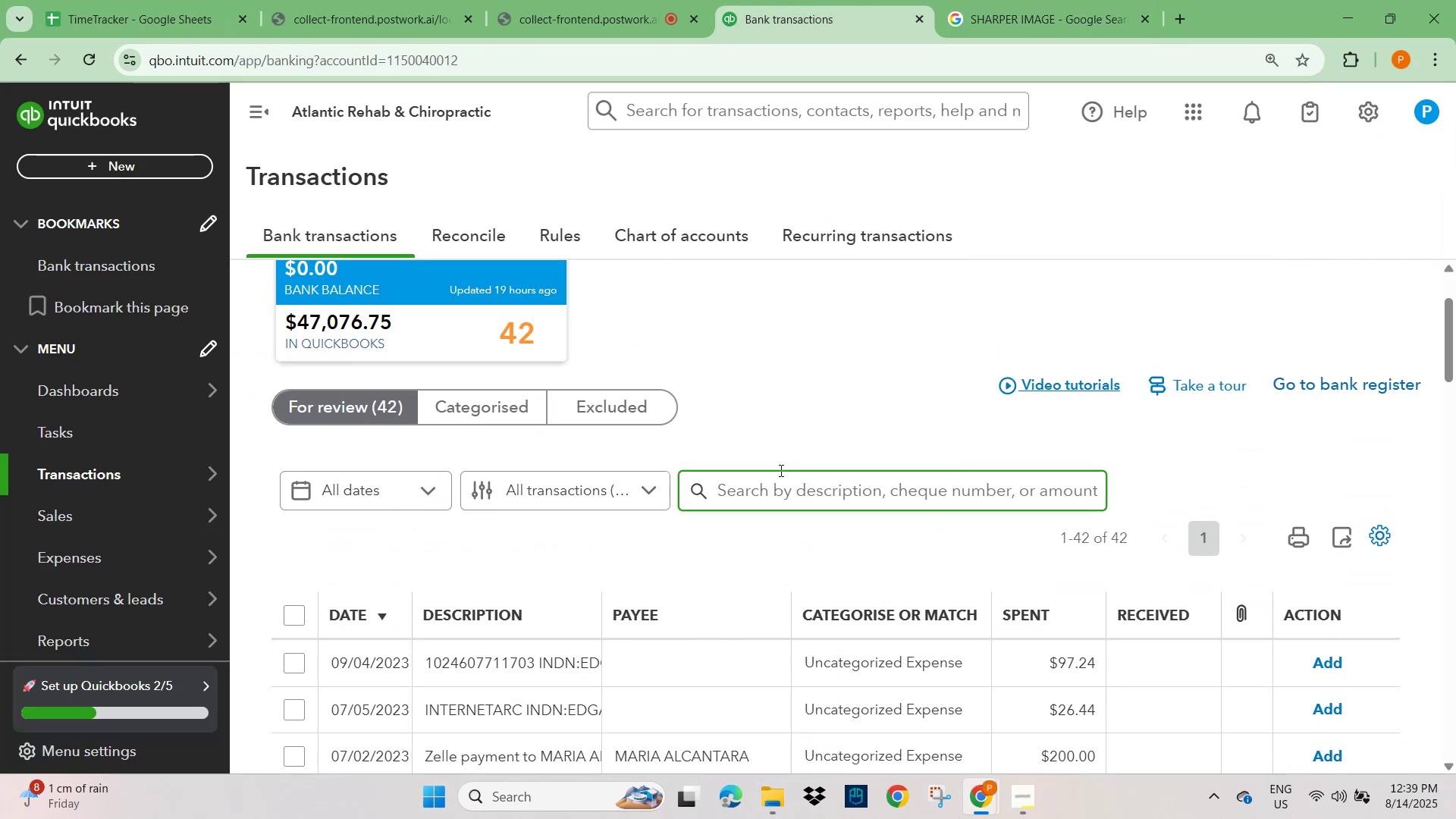 
key(Control+V)
 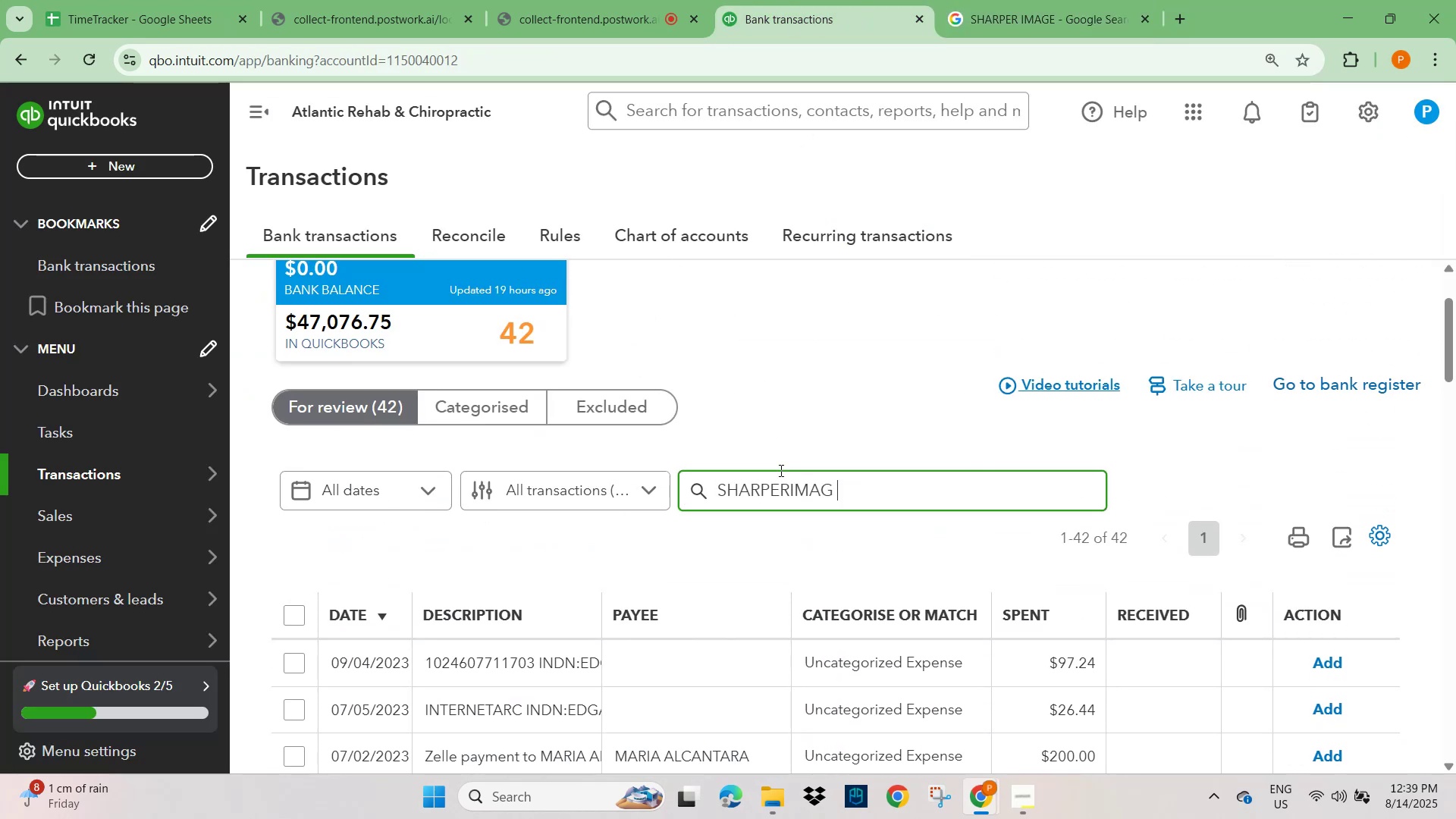 
key(NumpadEnter)
 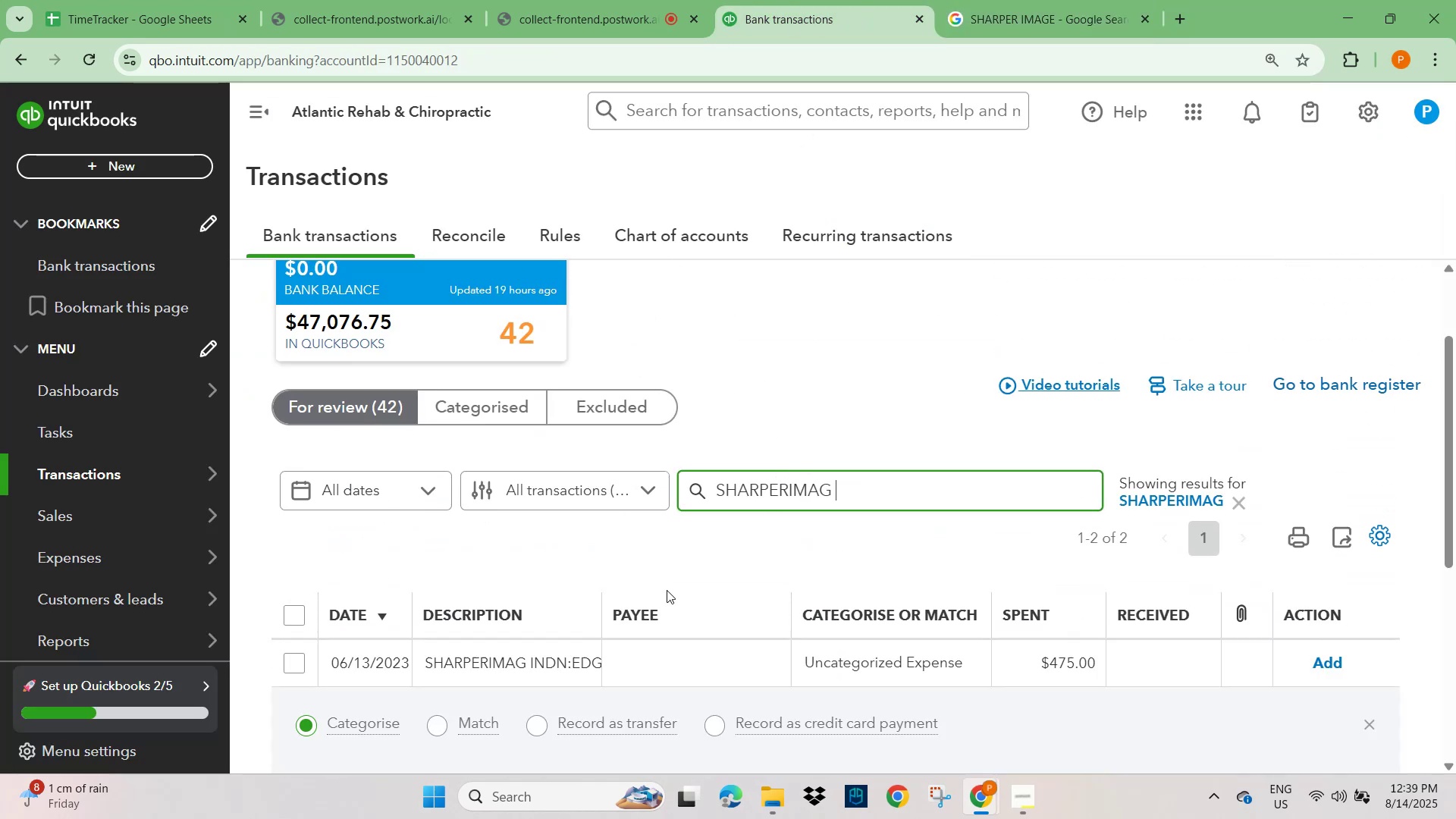 
scroll: coordinate [635, 579], scroll_direction: down, amount: 2.0
 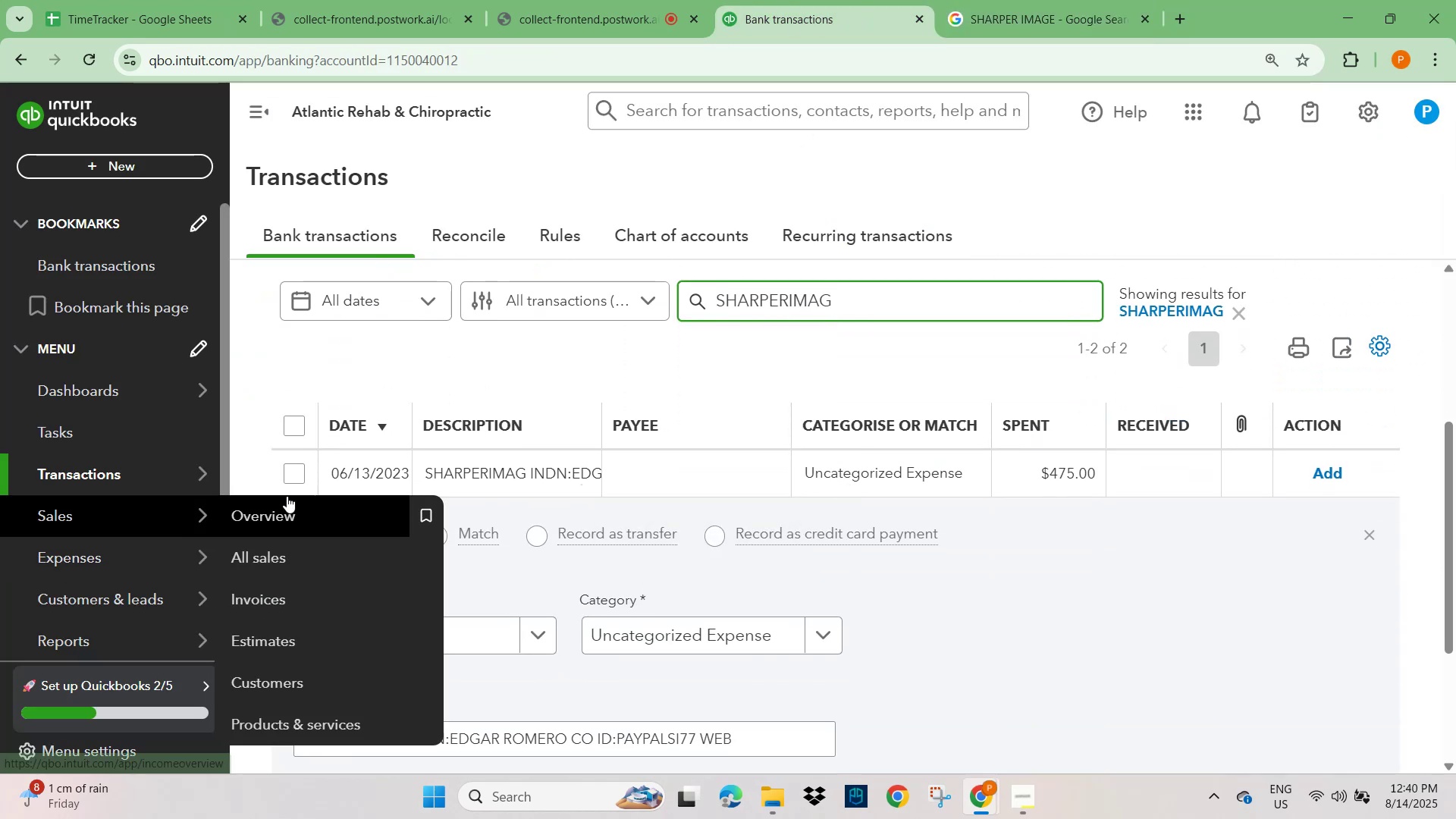 
left_click([290, 480])
 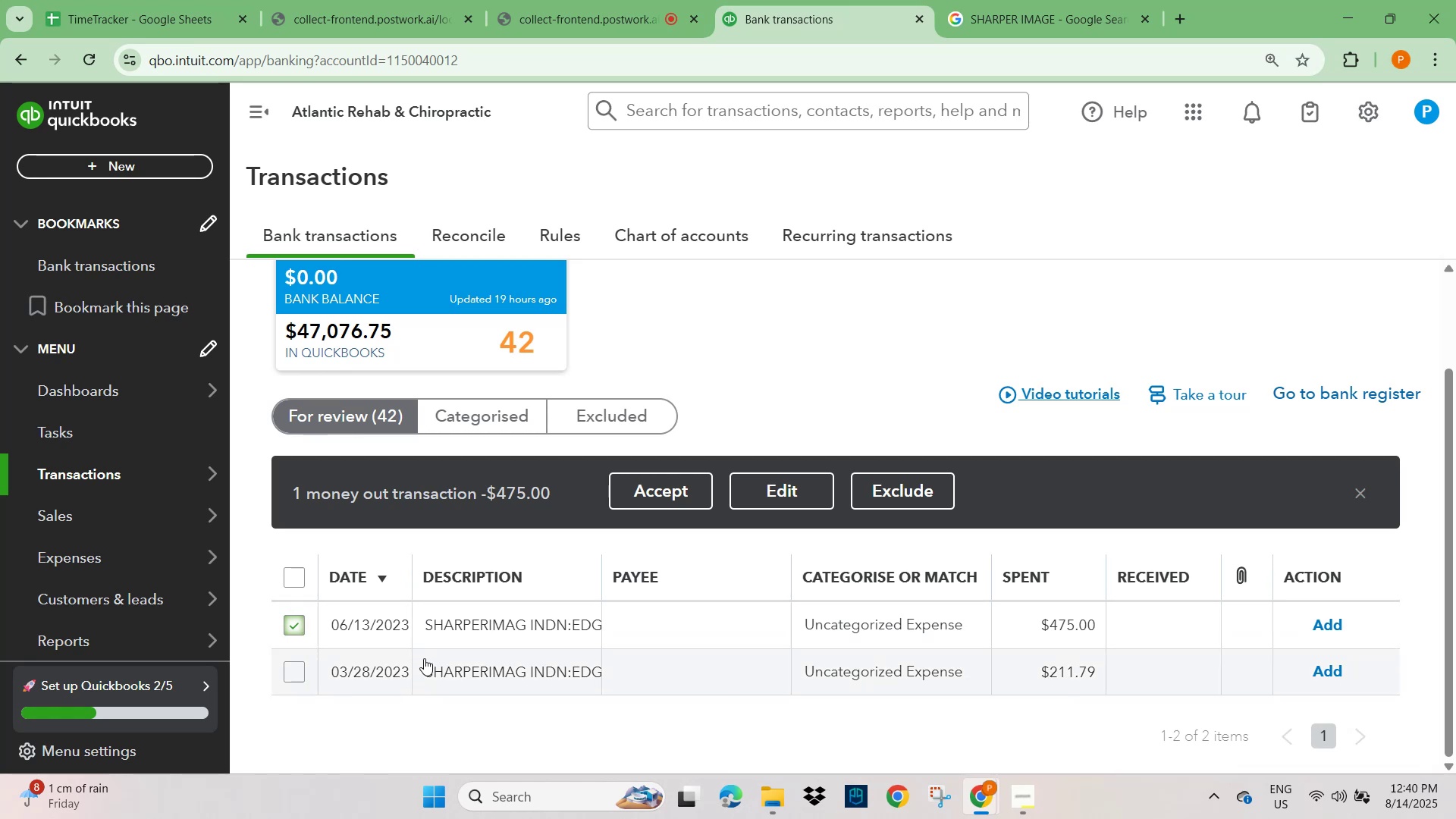 
scroll: coordinate [424, 664], scroll_direction: down, amount: 1.0
 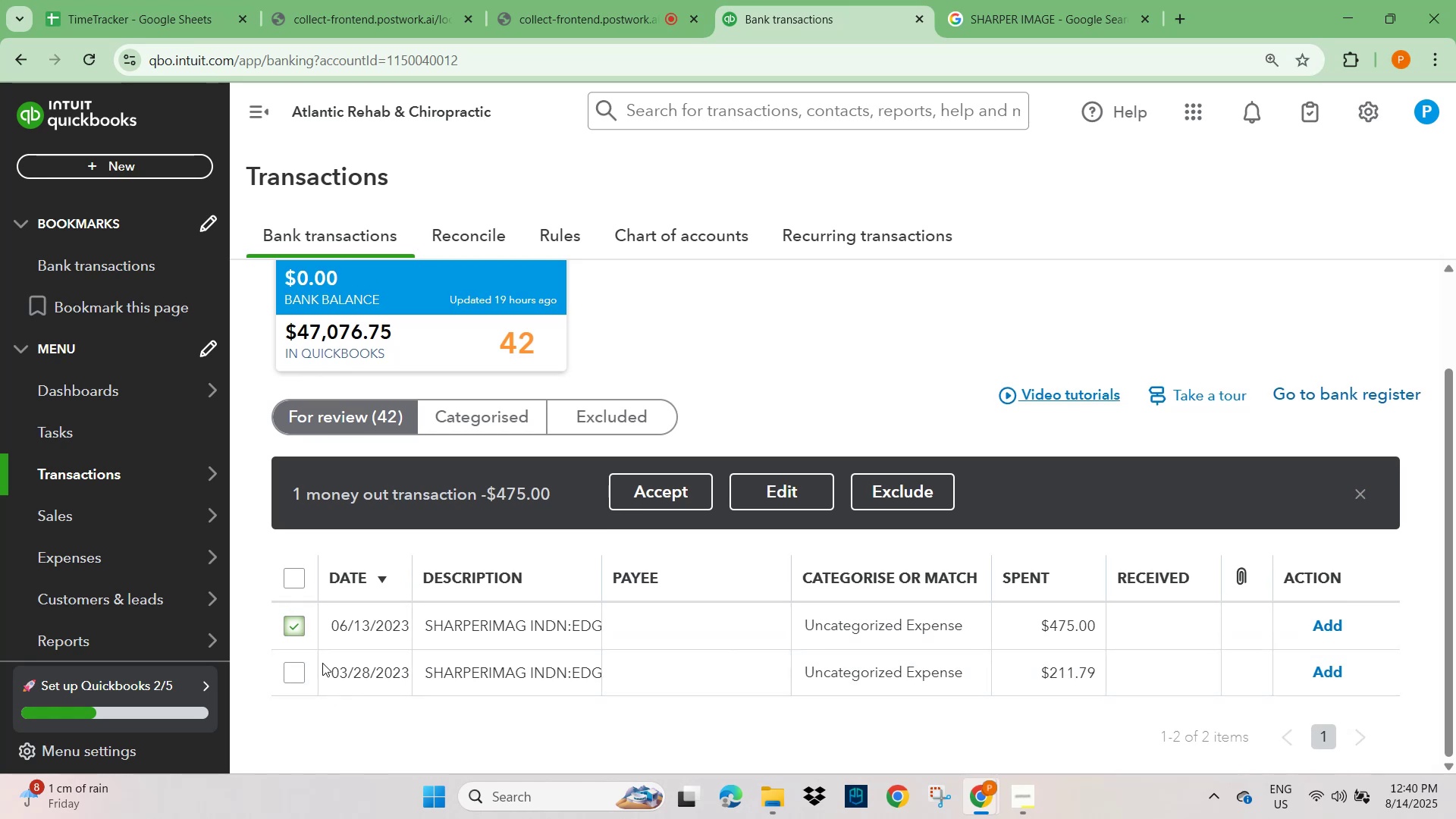 
left_click([476, 630])
 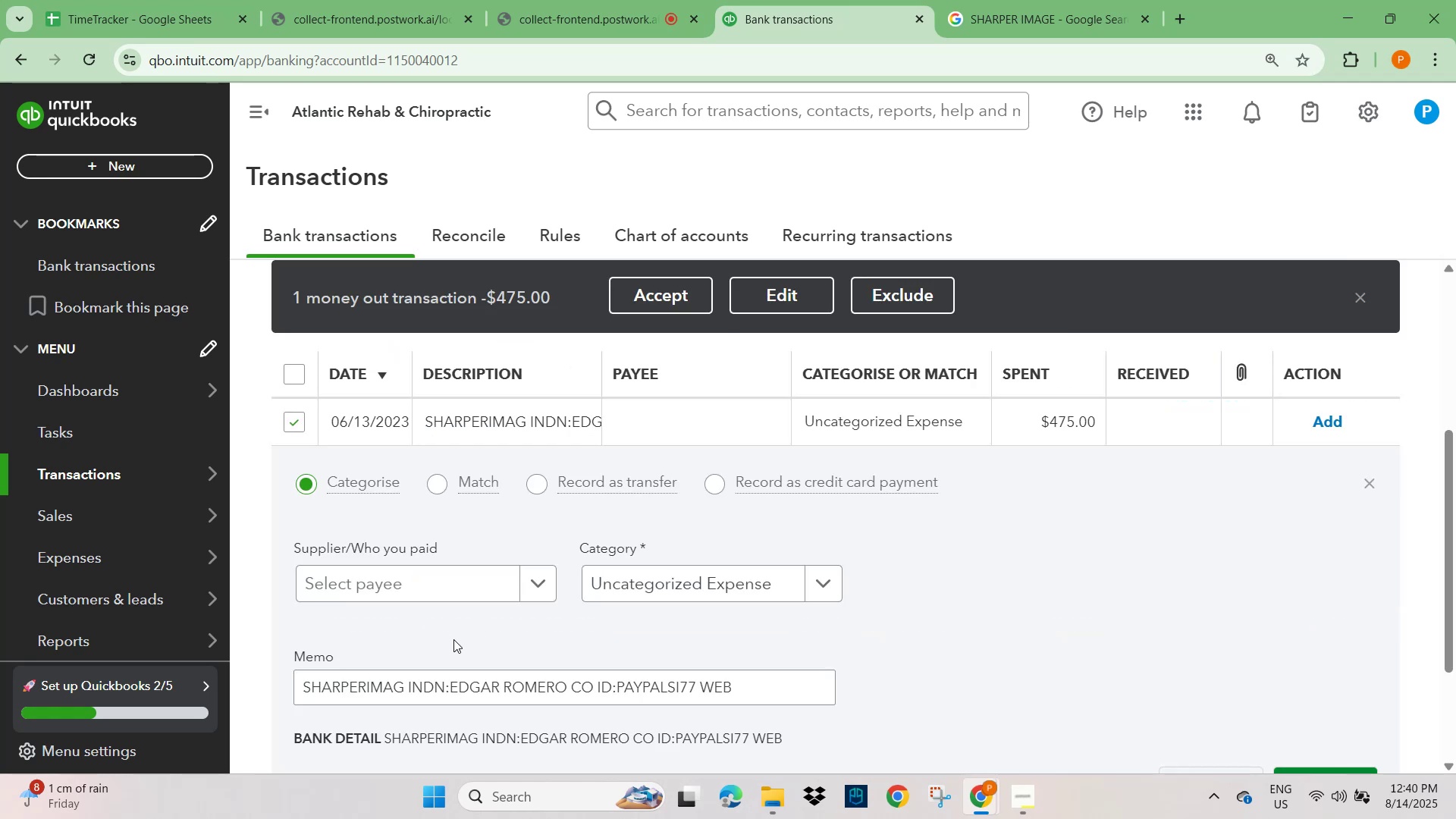 
scroll: coordinate [408, 627], scroll_direction: down, amount: 2.0
 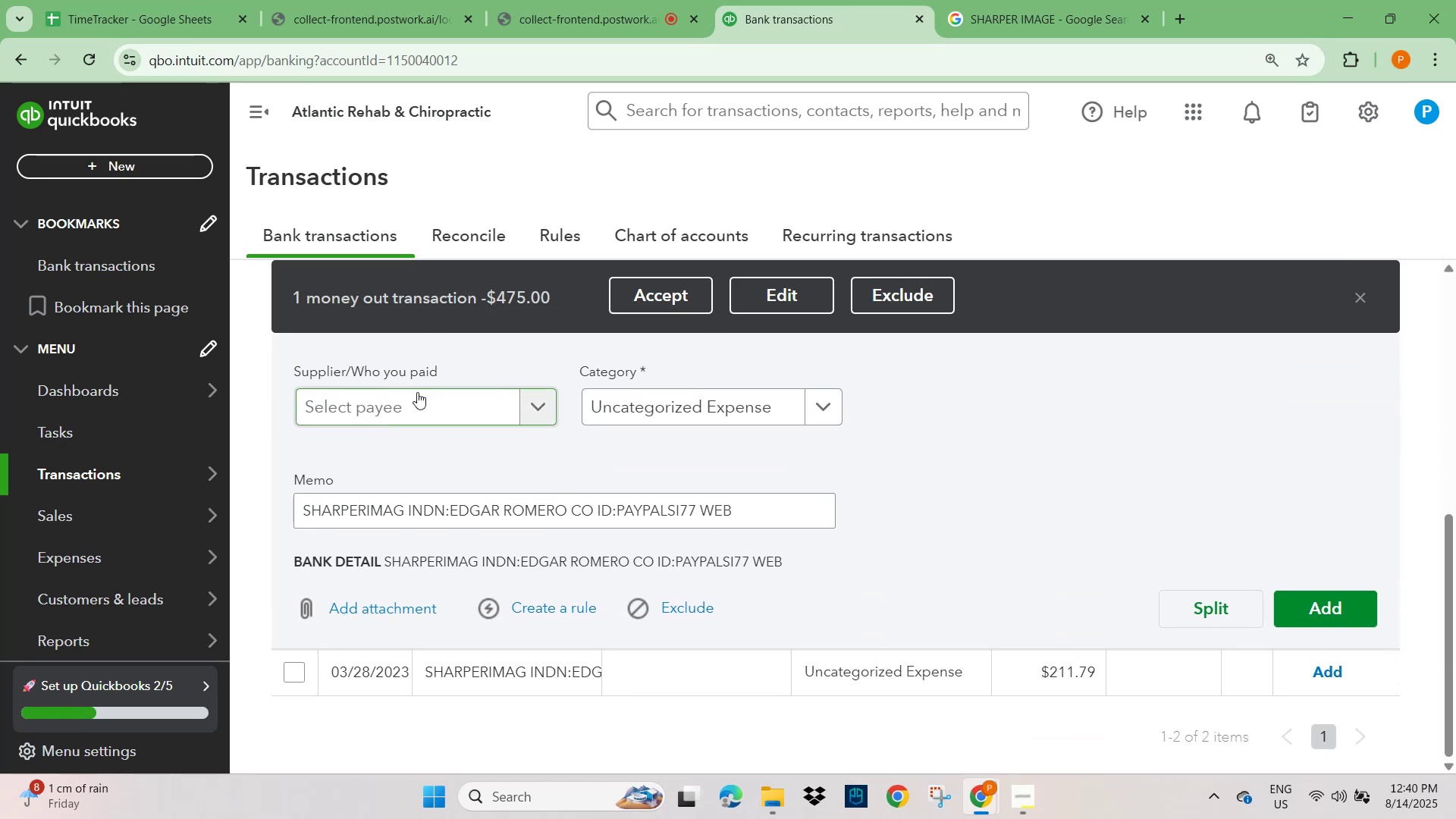 
left_click([413, 407])
 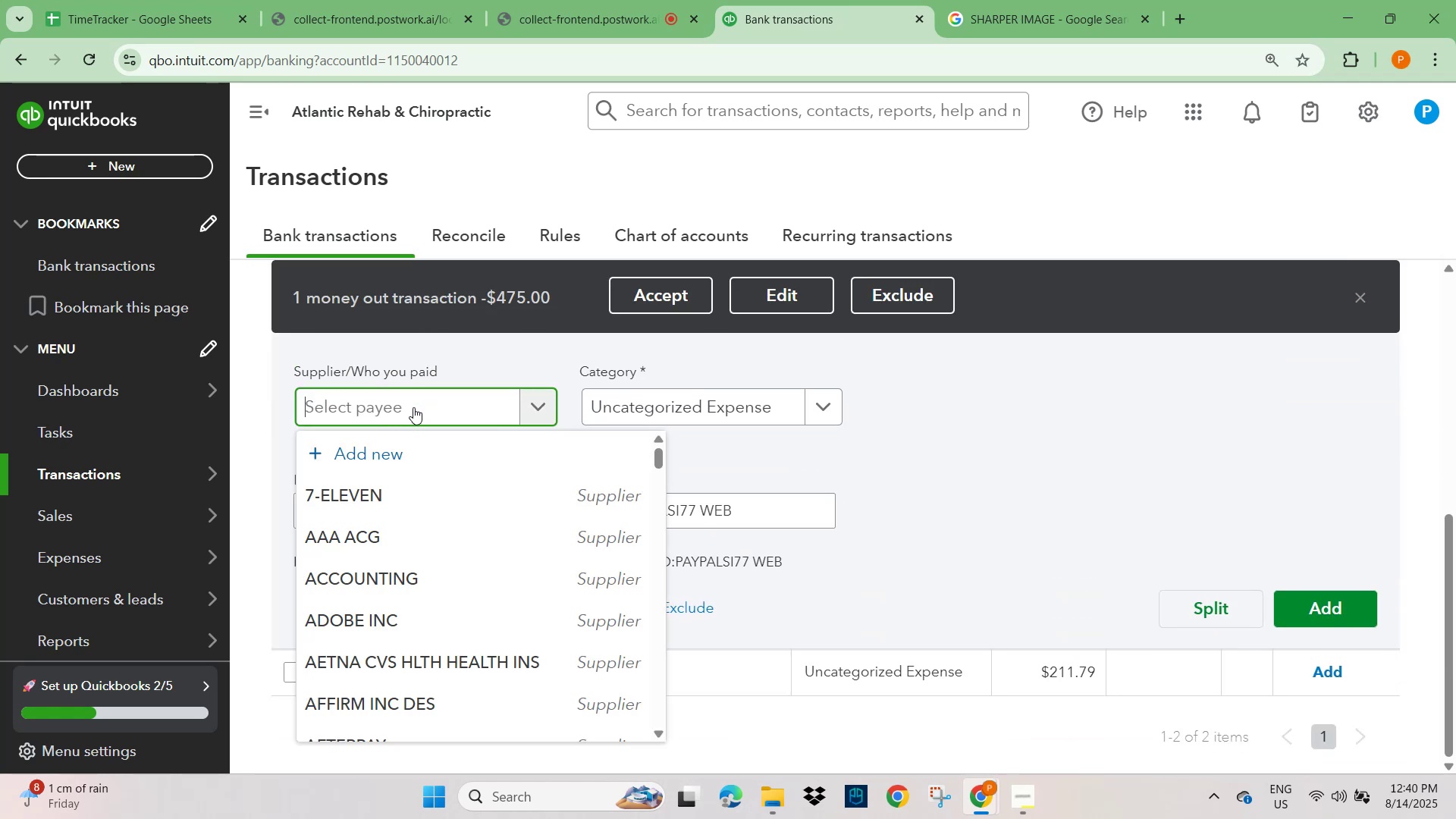 
key(Control+V)
 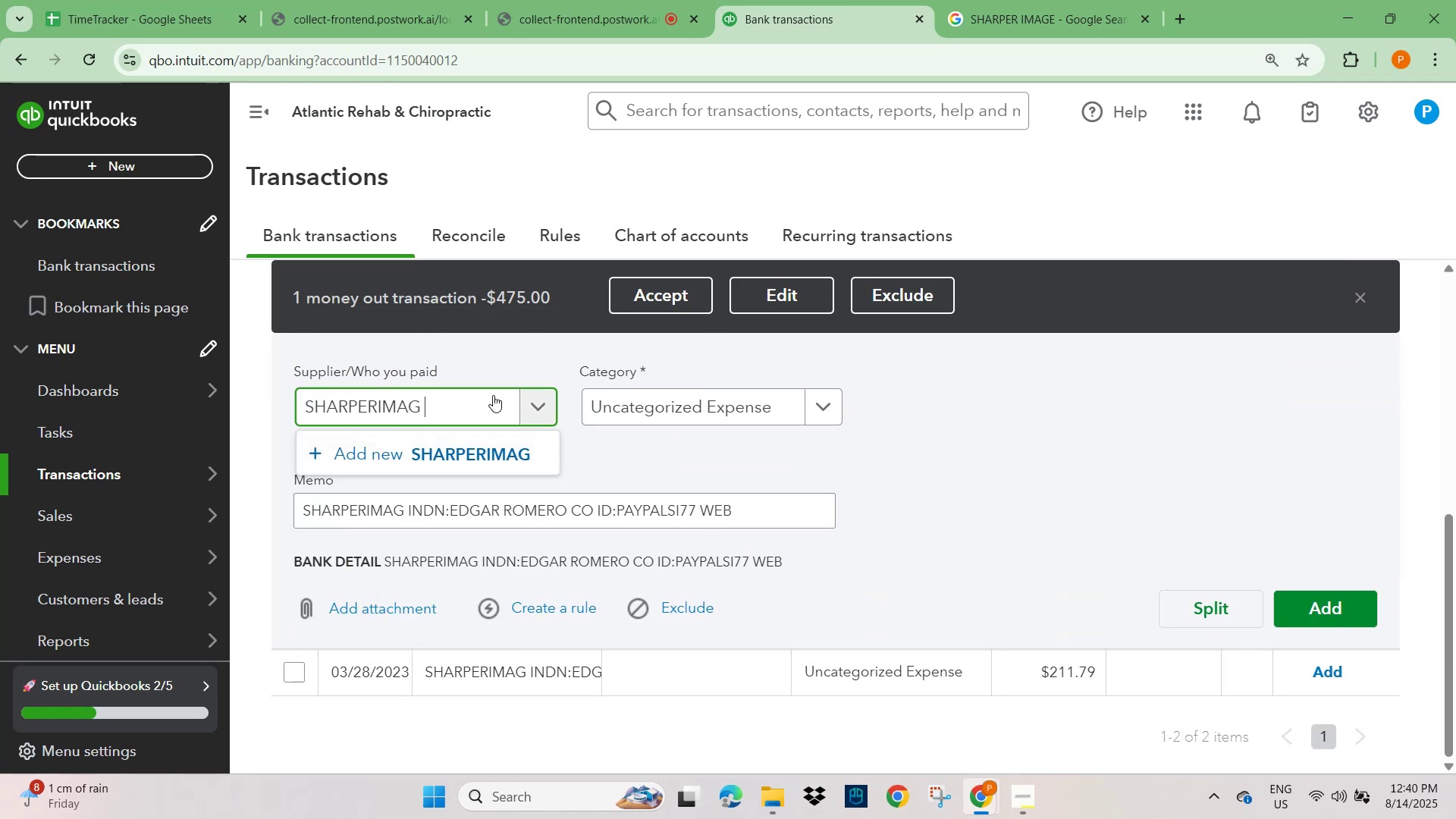 
left_click([1013, 17])
 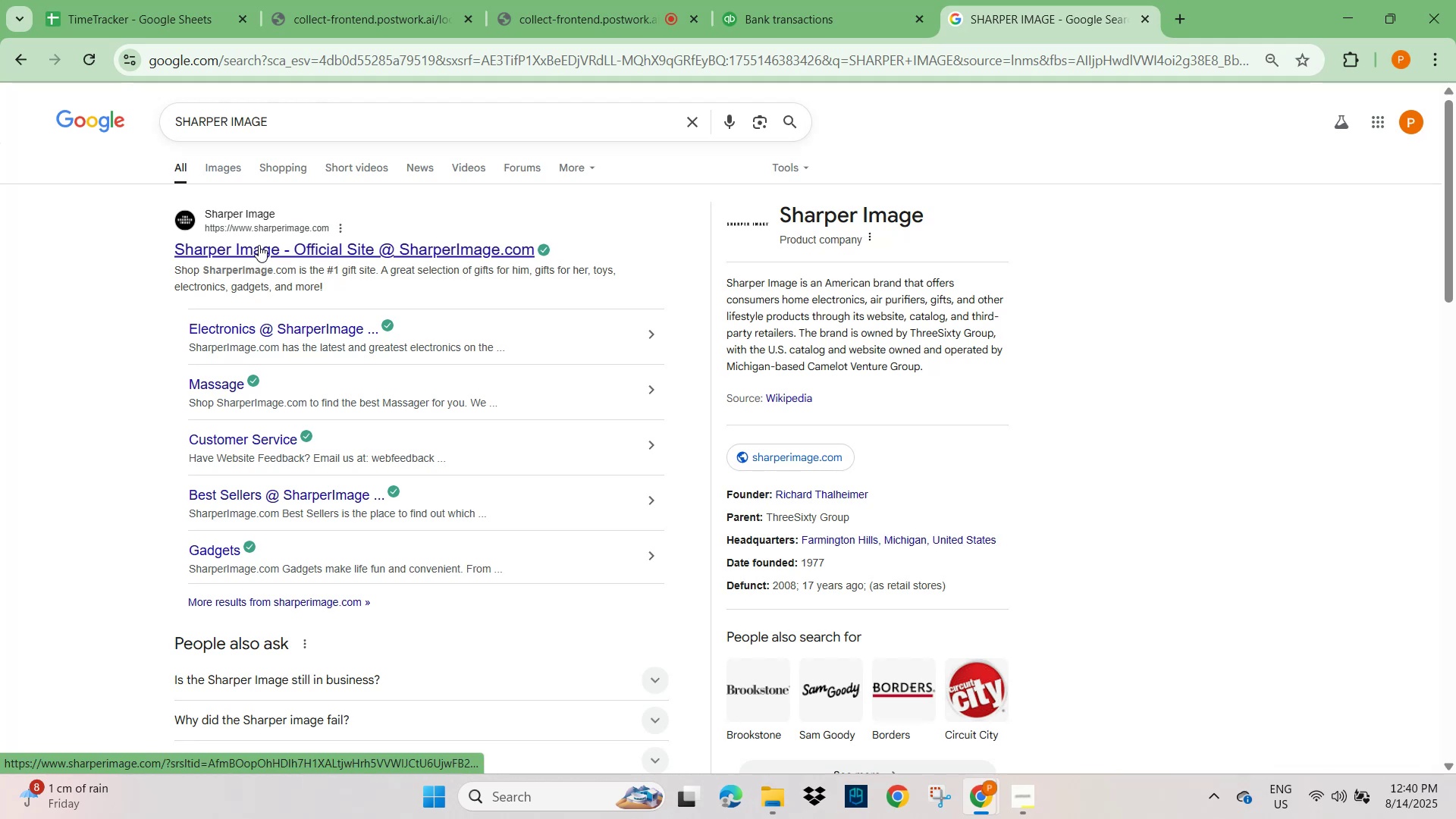 
wait(18.91)
 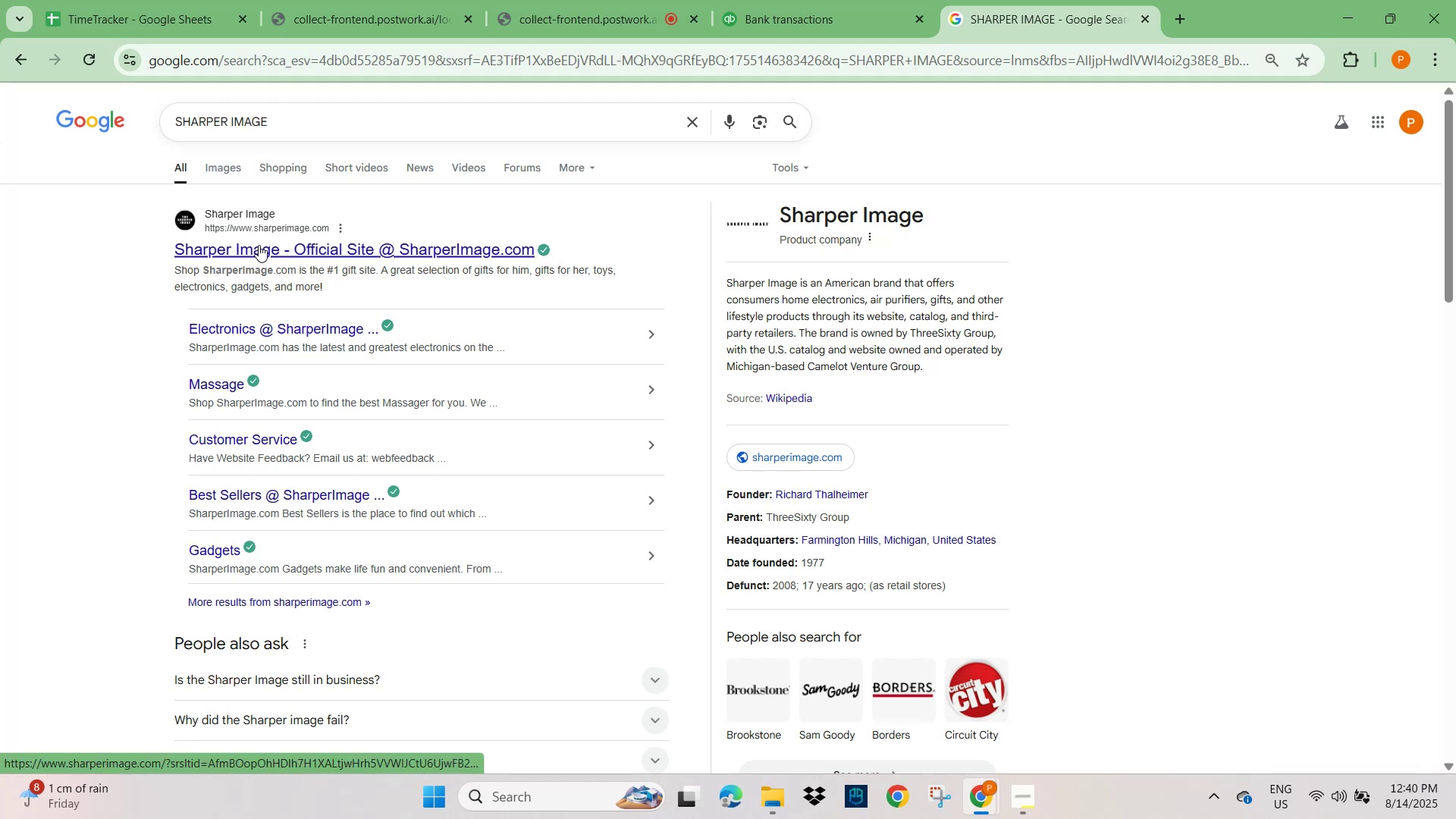 
left_click([765, 14])
 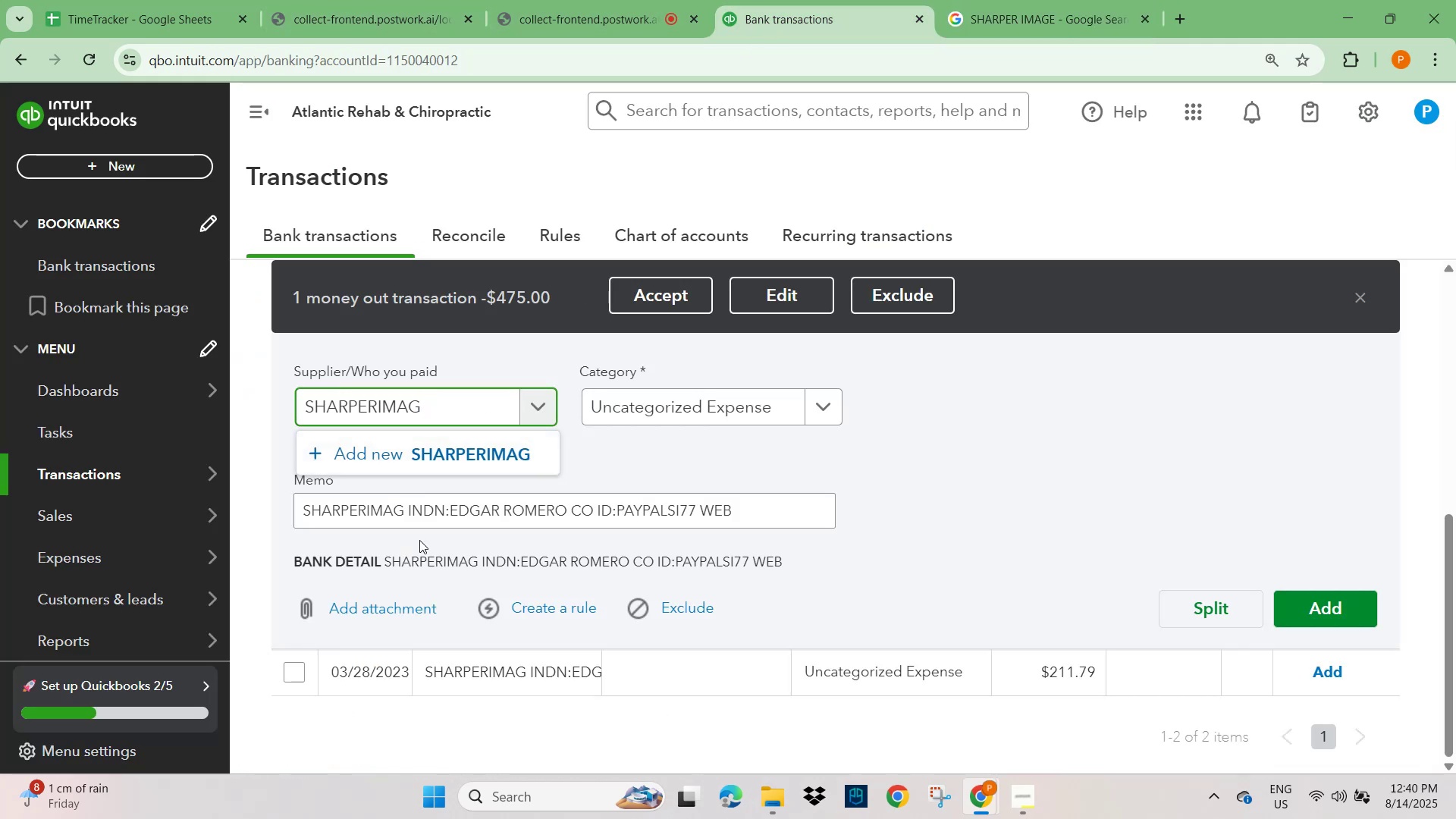 
left_click_drag(start_coordinate=[444, 514], to_coordinate=[290, 517])
 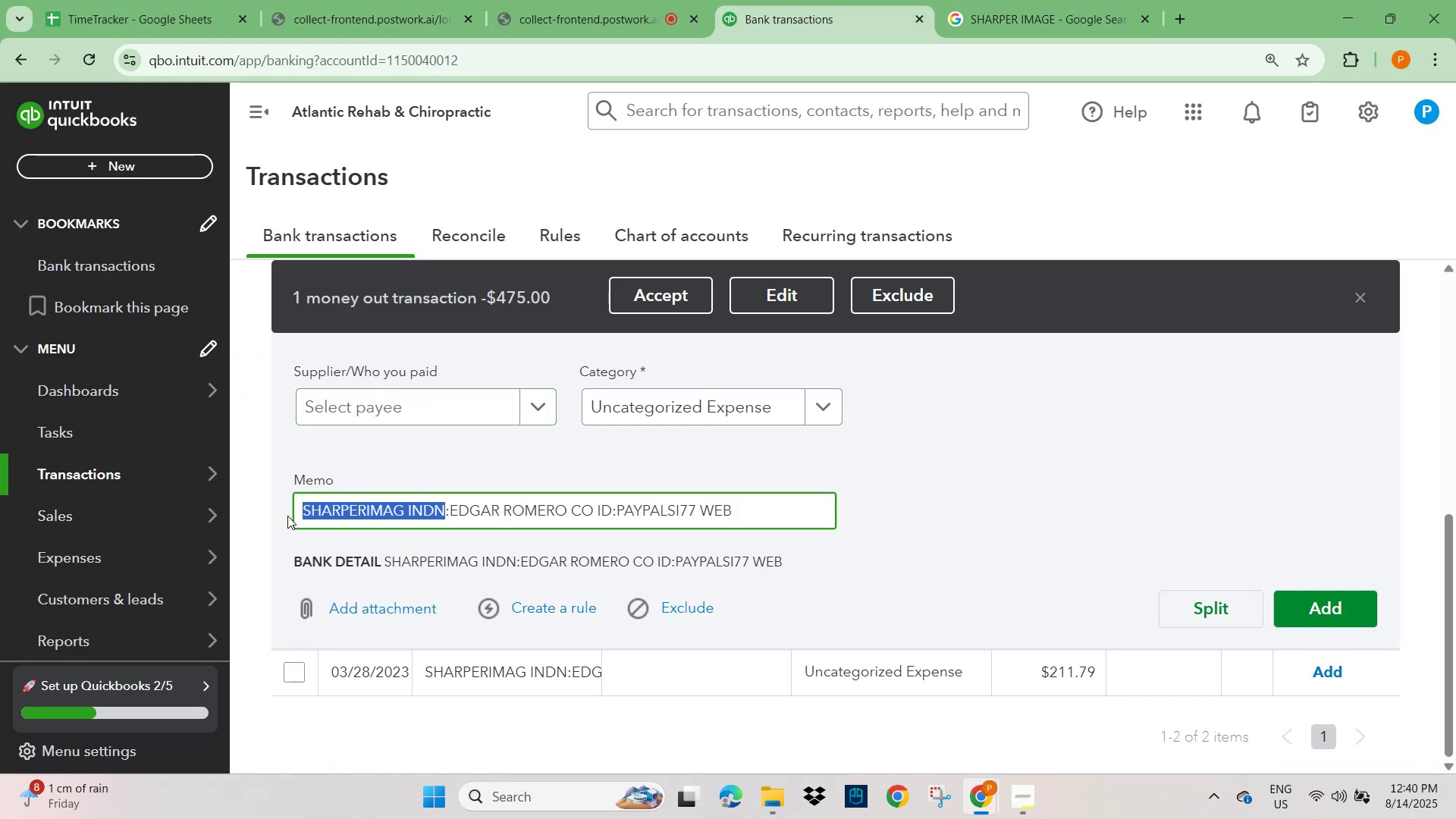 
key(Control+C)
 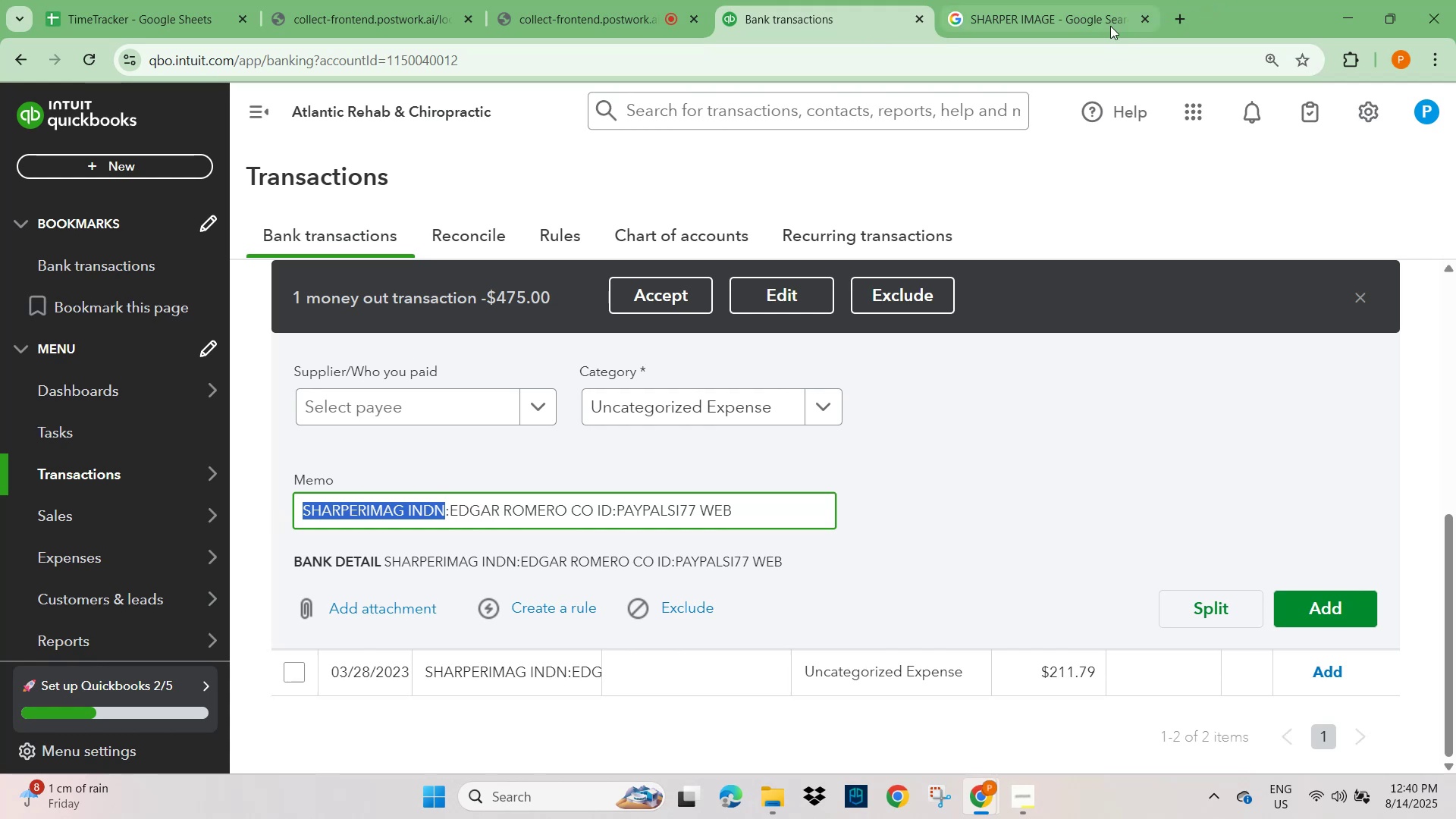 
left_click([1058, 11])
 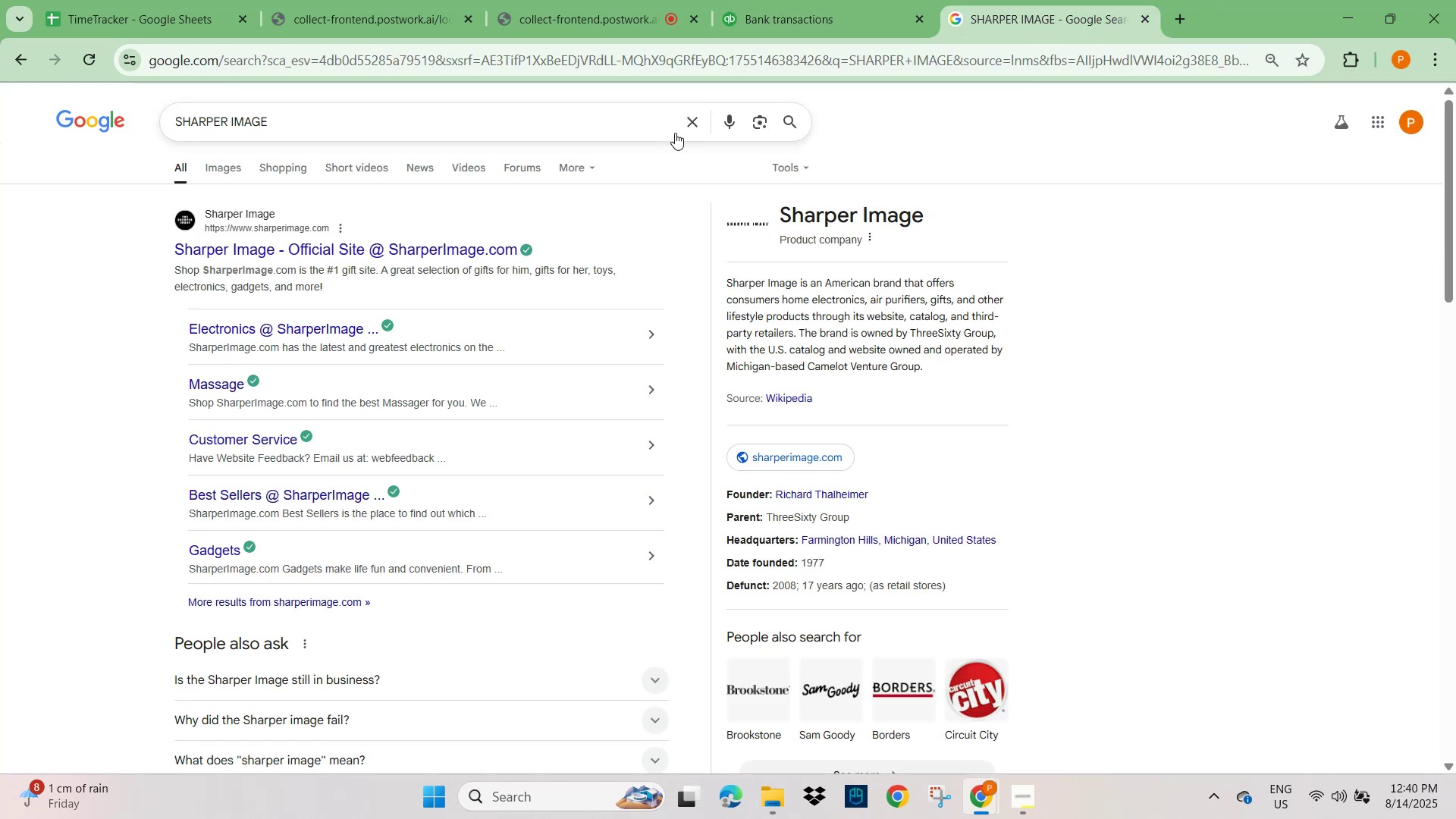 
left_click([686, 123])
 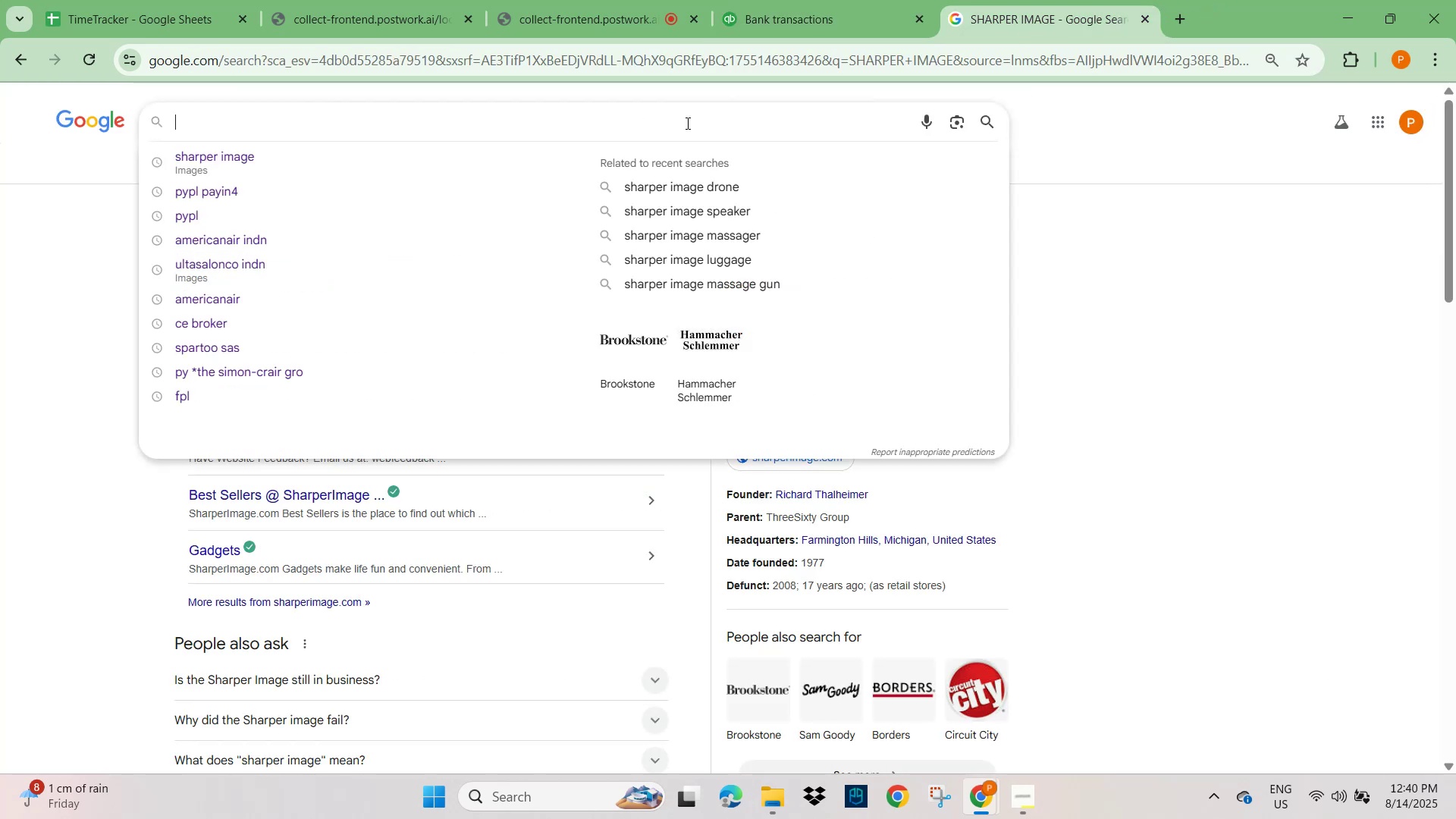 
key(Control+V)
 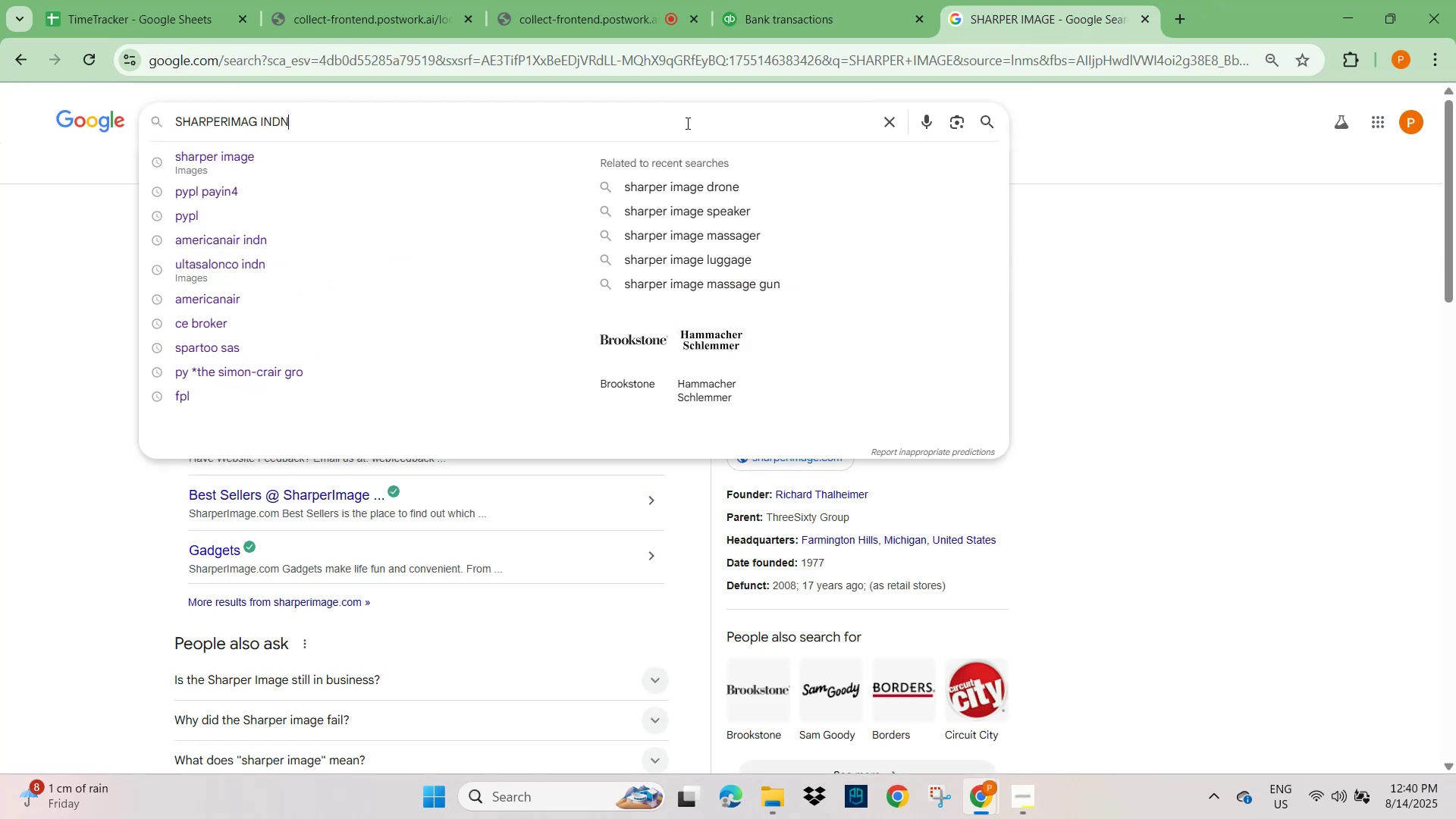 
key(NumpadEnter)
 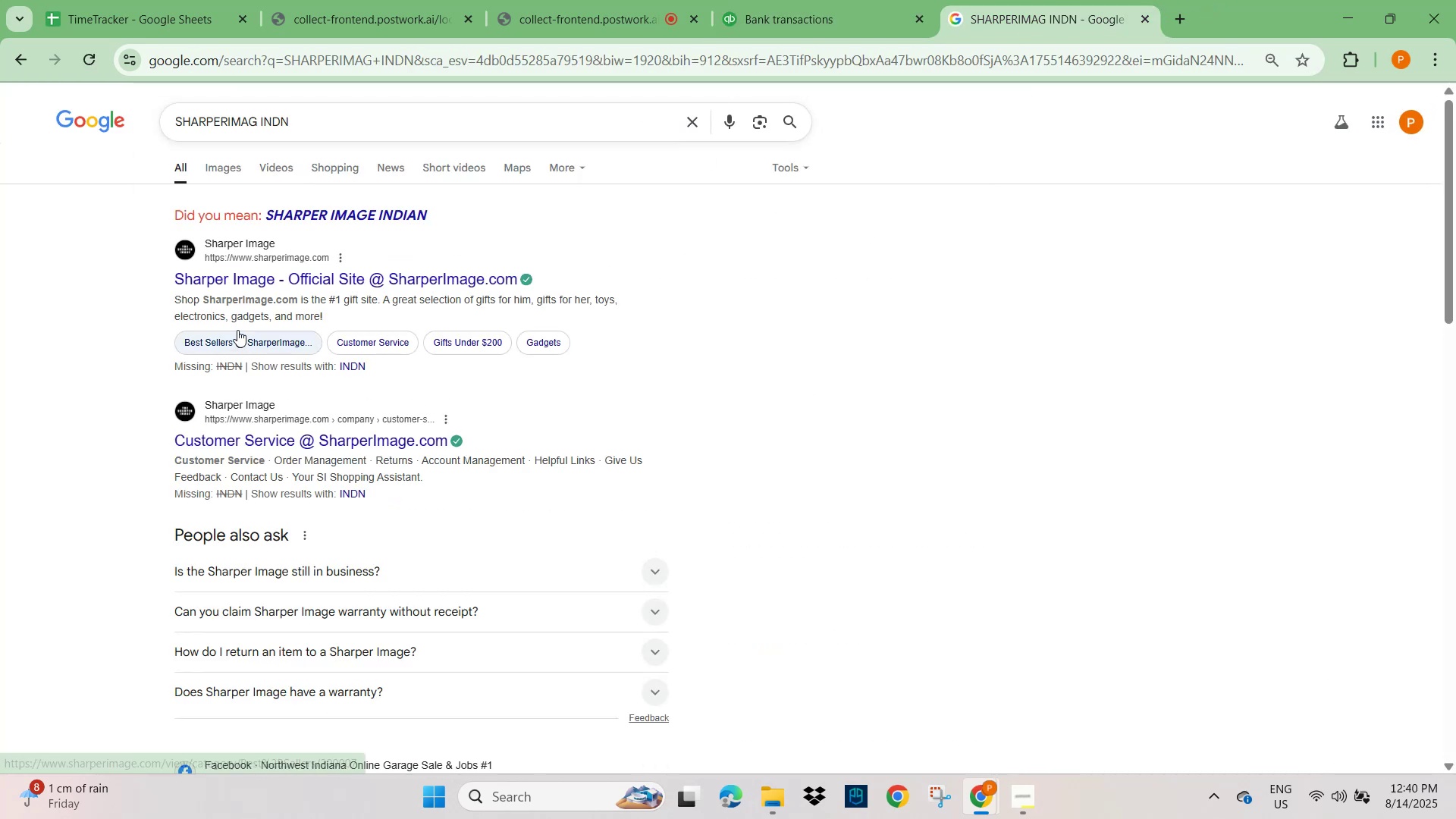 
left_click([342, 218])
 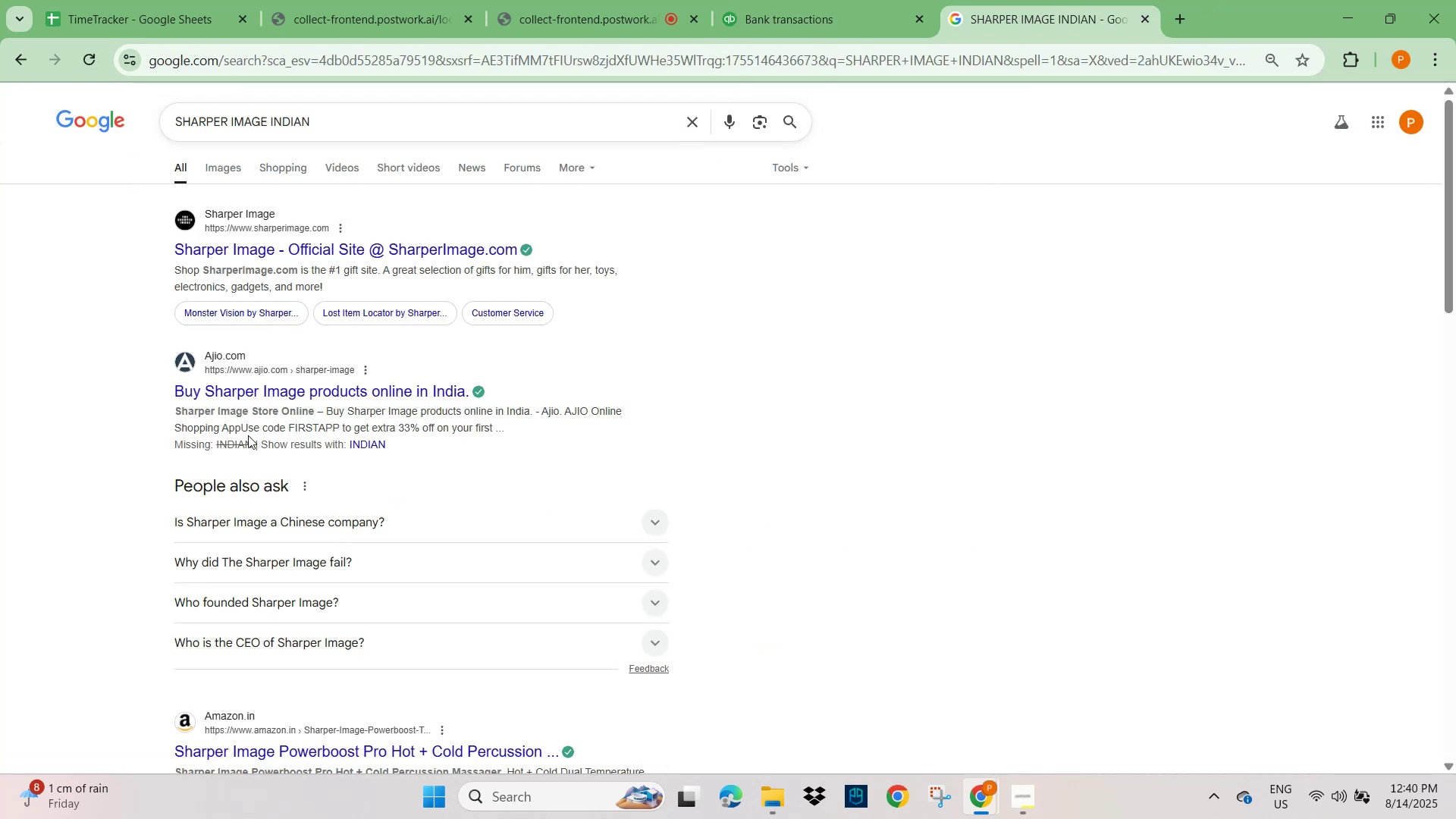 
wait(9.02)
 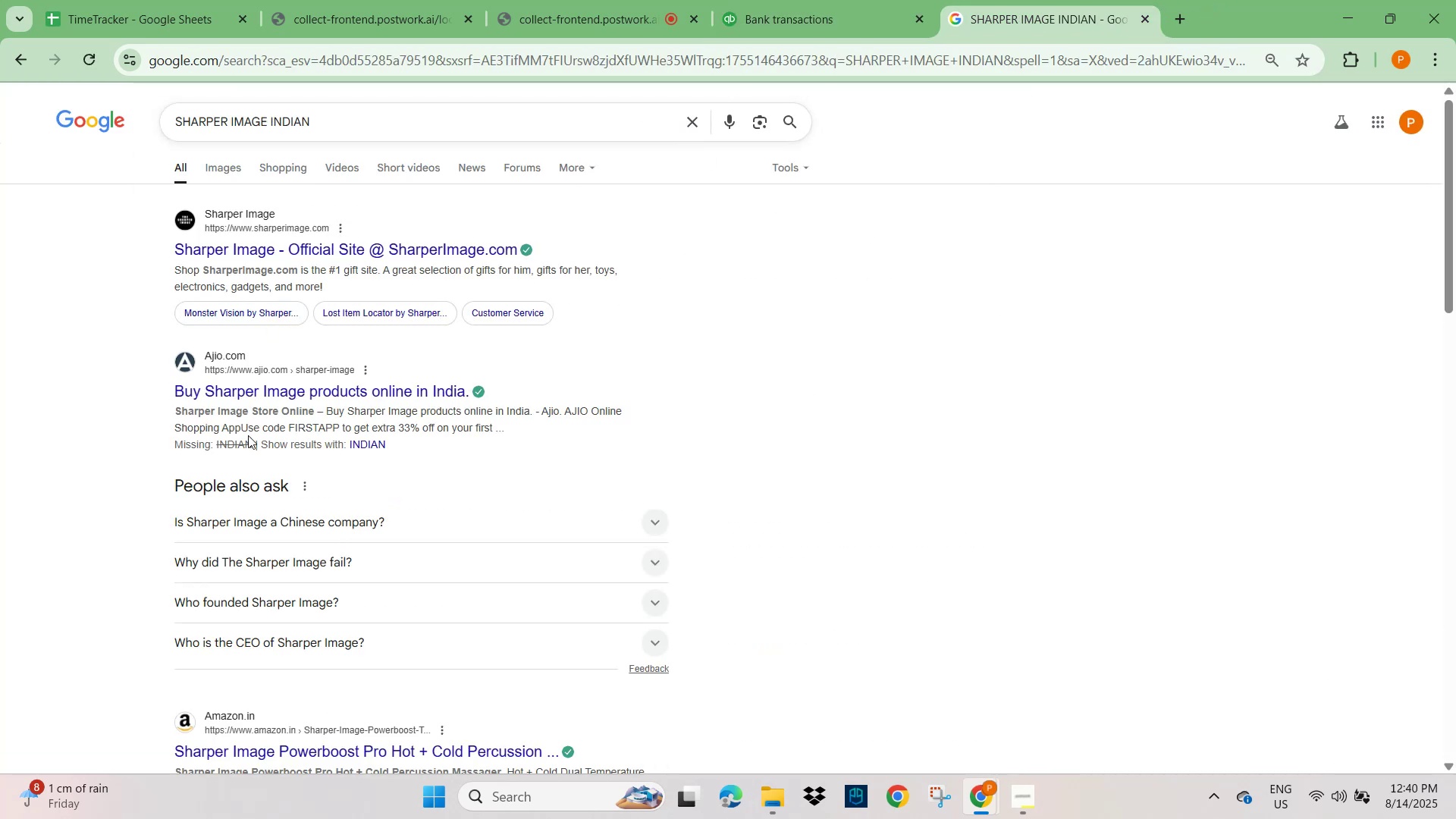 
left_click([266, 392])
 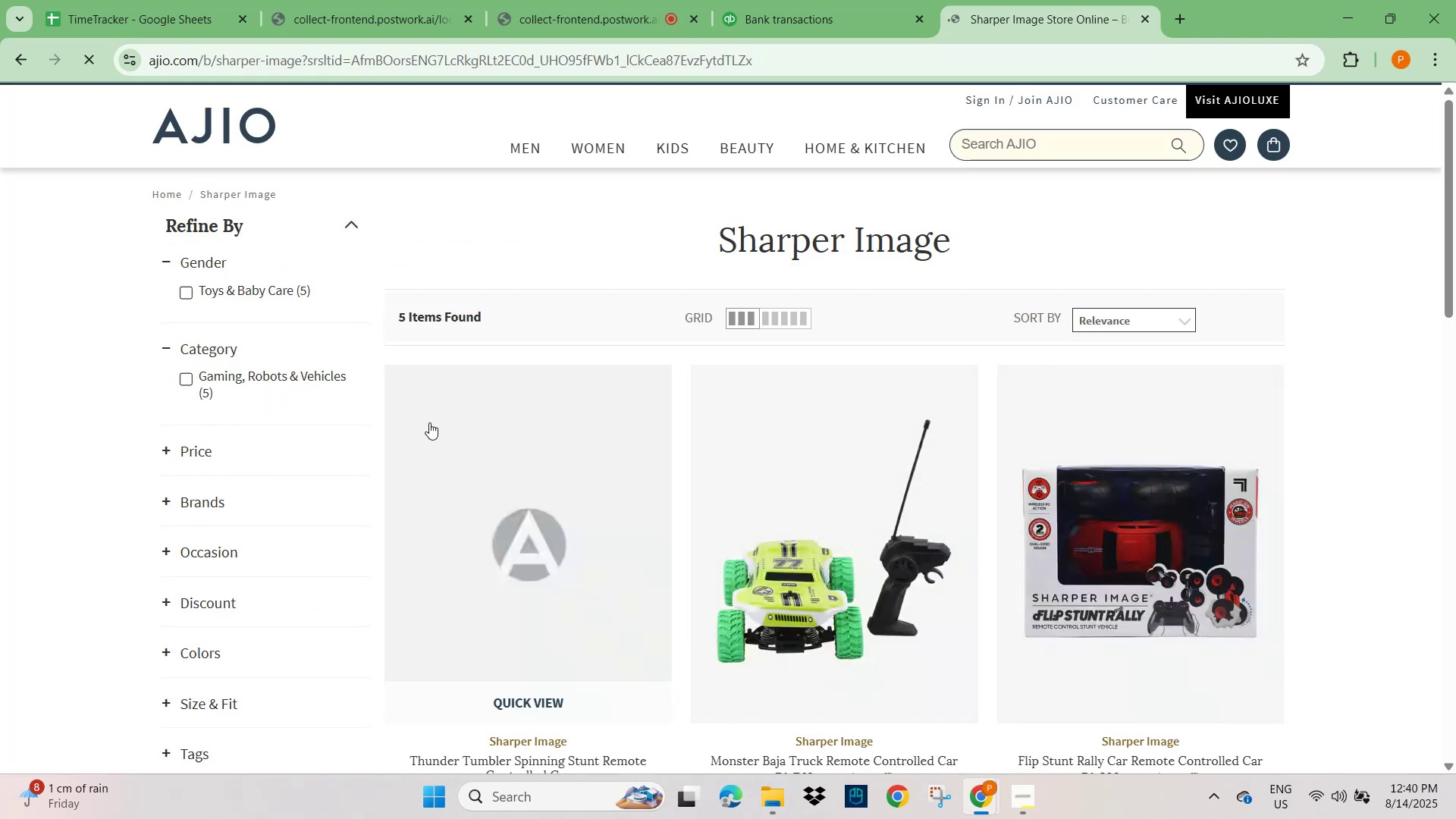 
wait(5.29)
 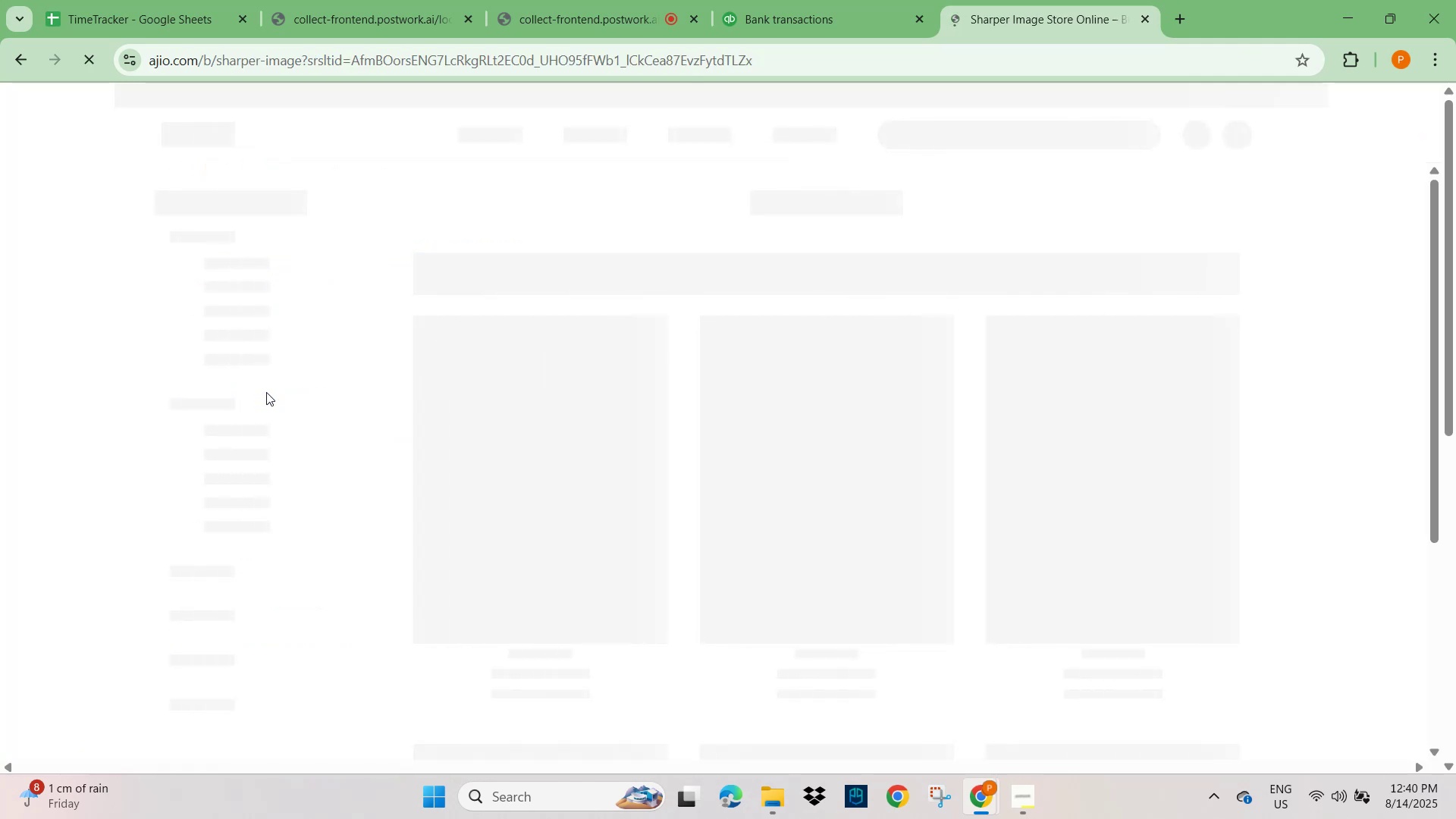 
scroll: coordinate [714, 556], scroll_direction: down, amount: 2.0
 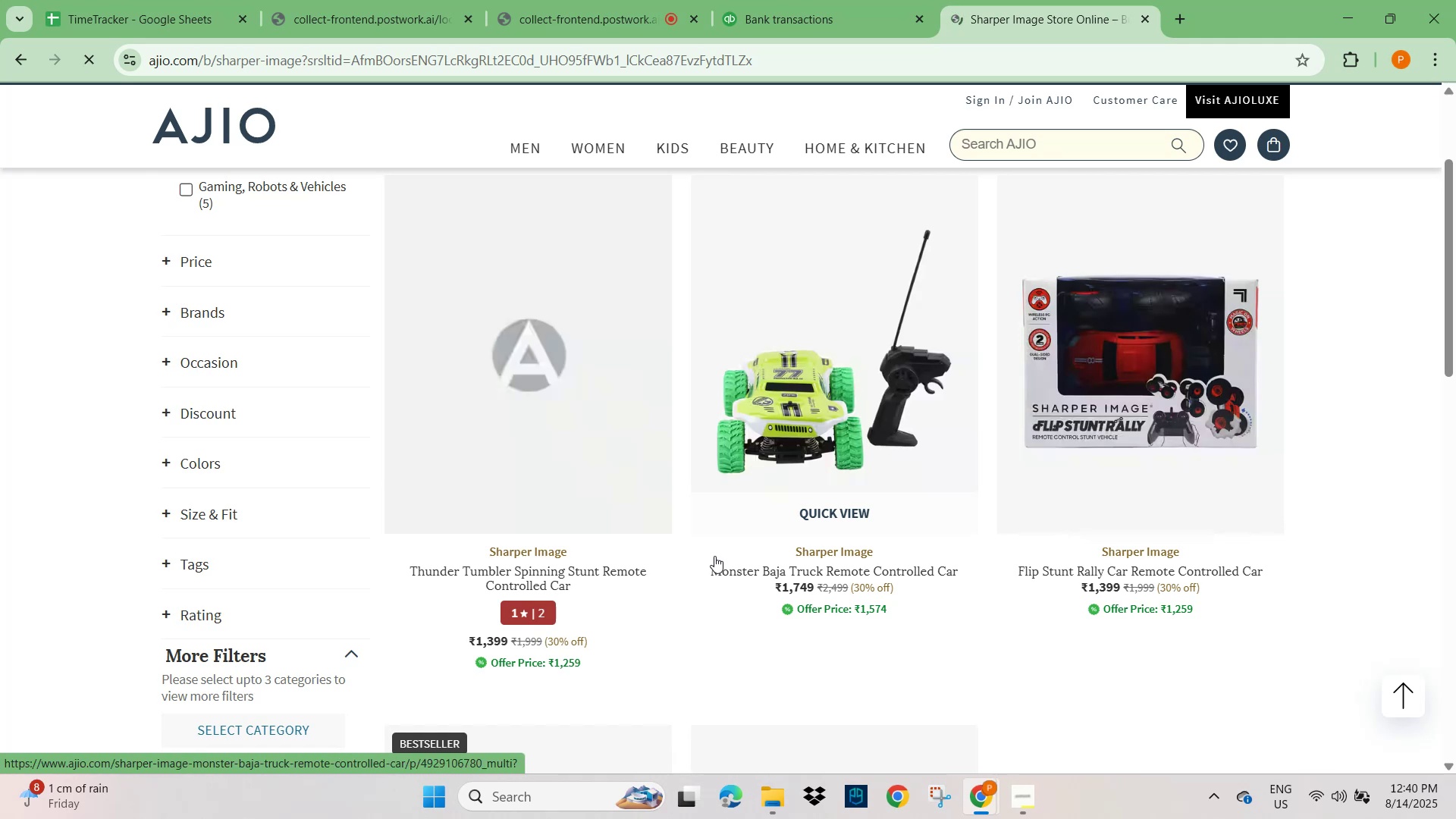 
scroll: coordinate [714, 556], scroll_direction: up, amount: 4.0
 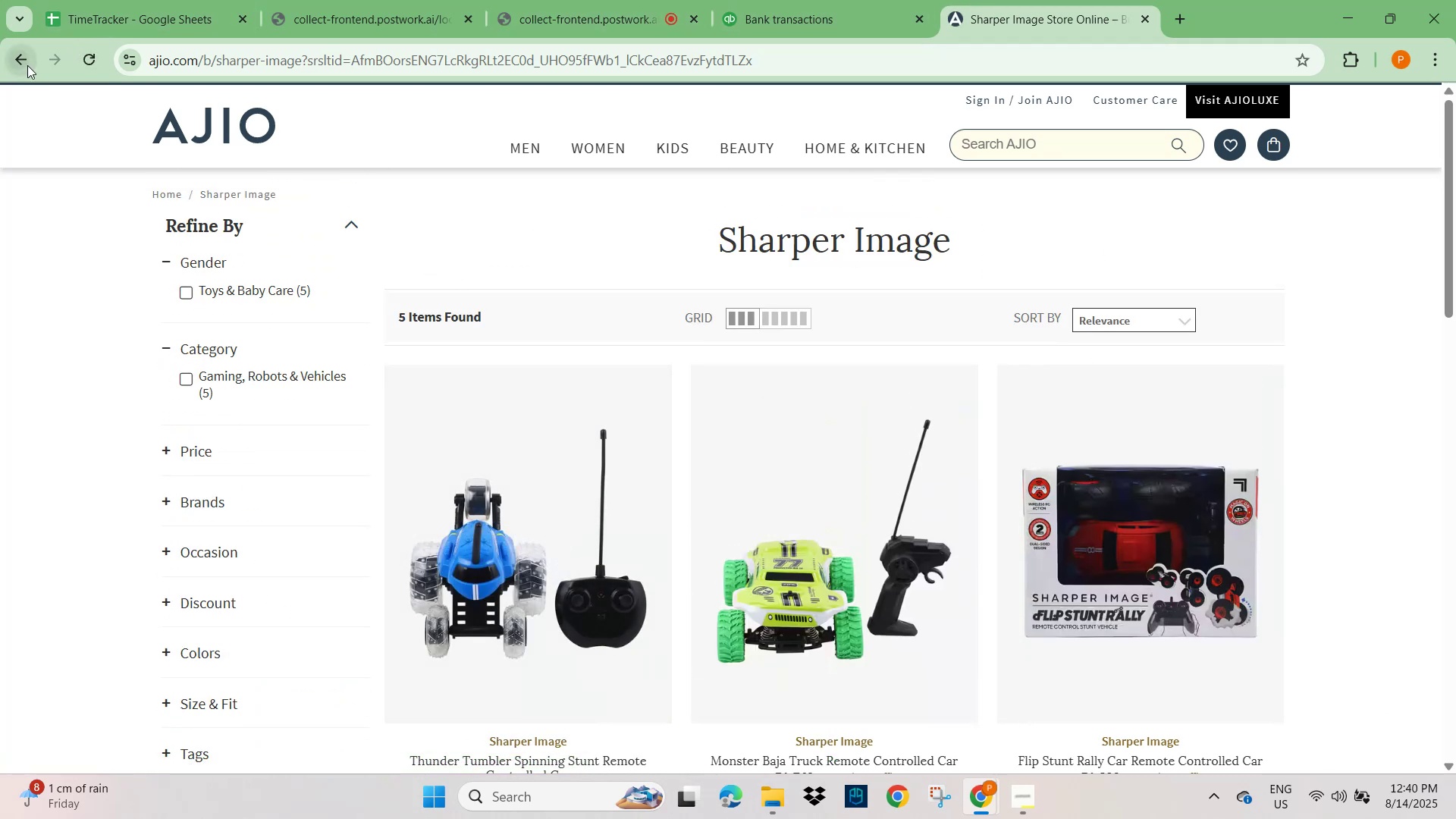 
wait(5.46)
 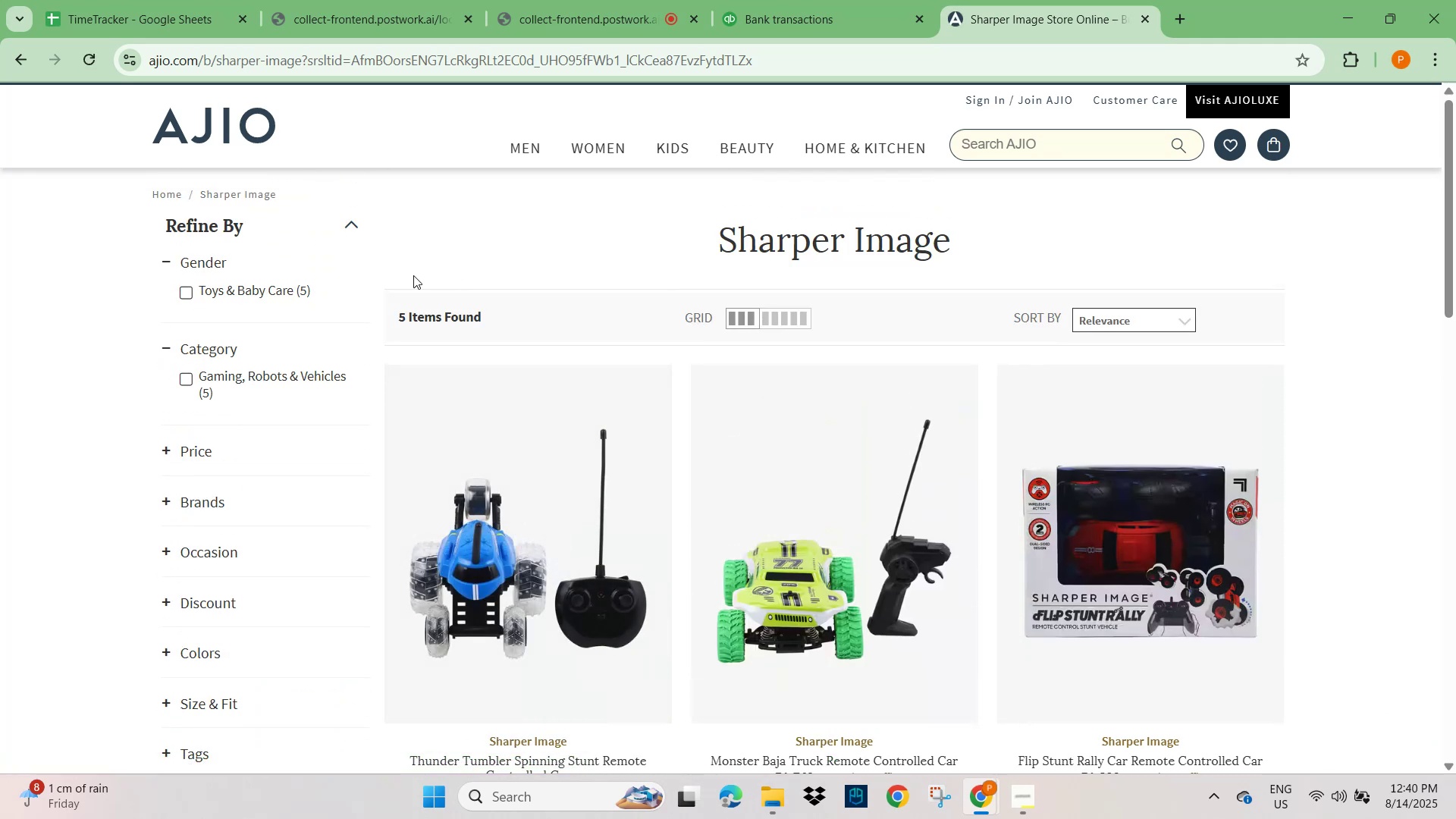 
scroll: coordinate [292, 466], scroll_direction: down, amount: 2.0
 